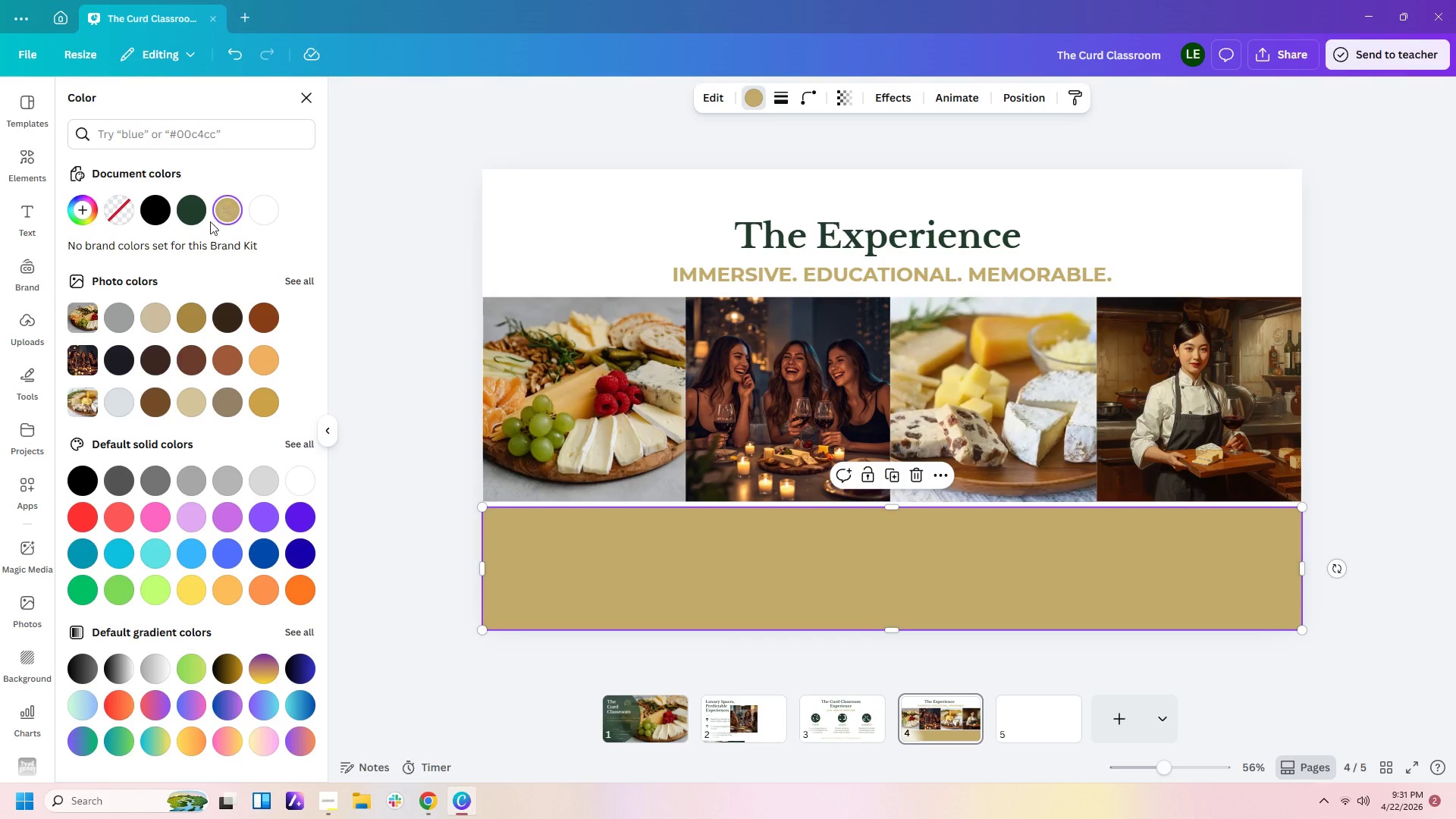 
left_click([186, 216])
 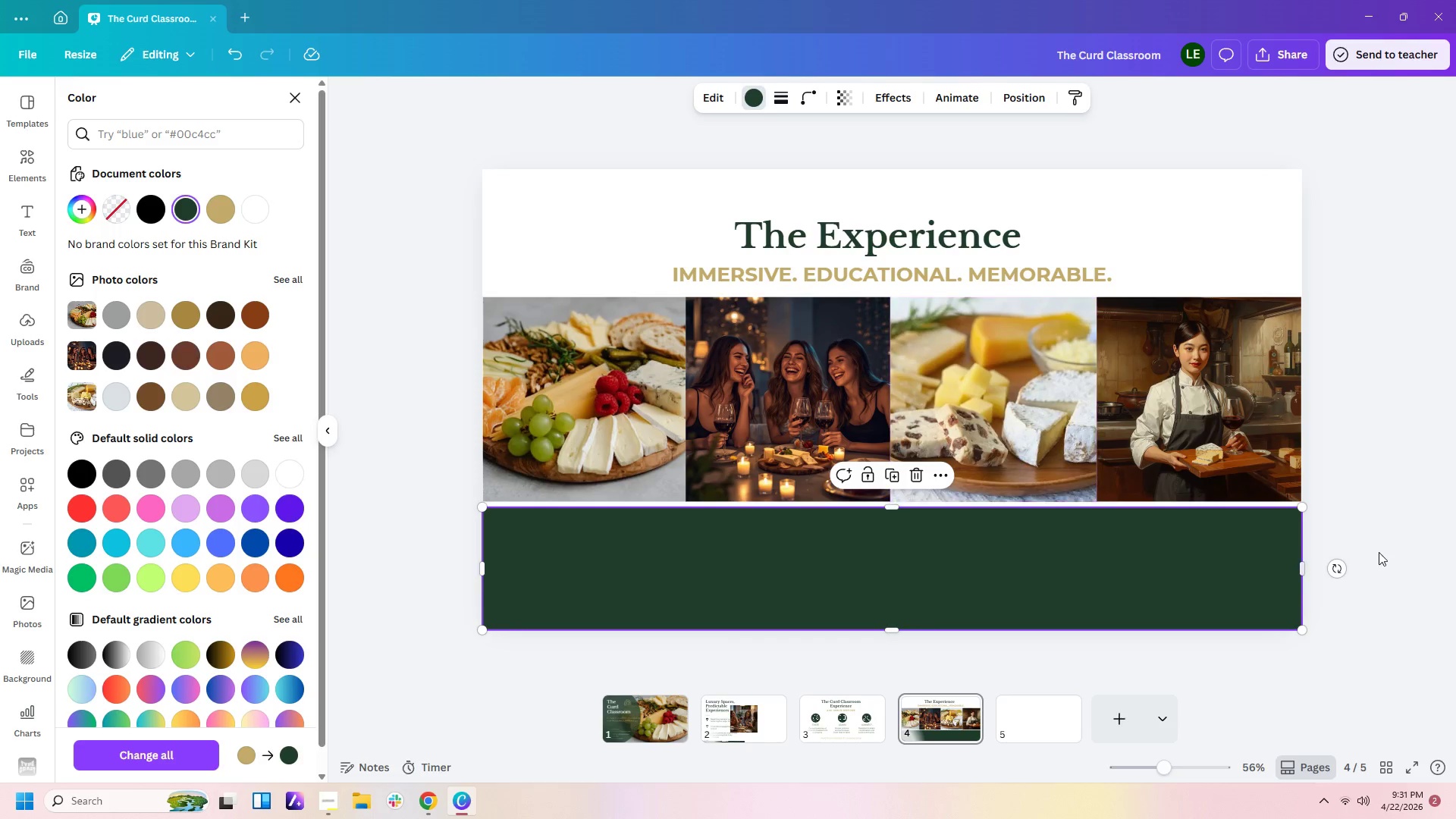 
left_click([1387, 554])
 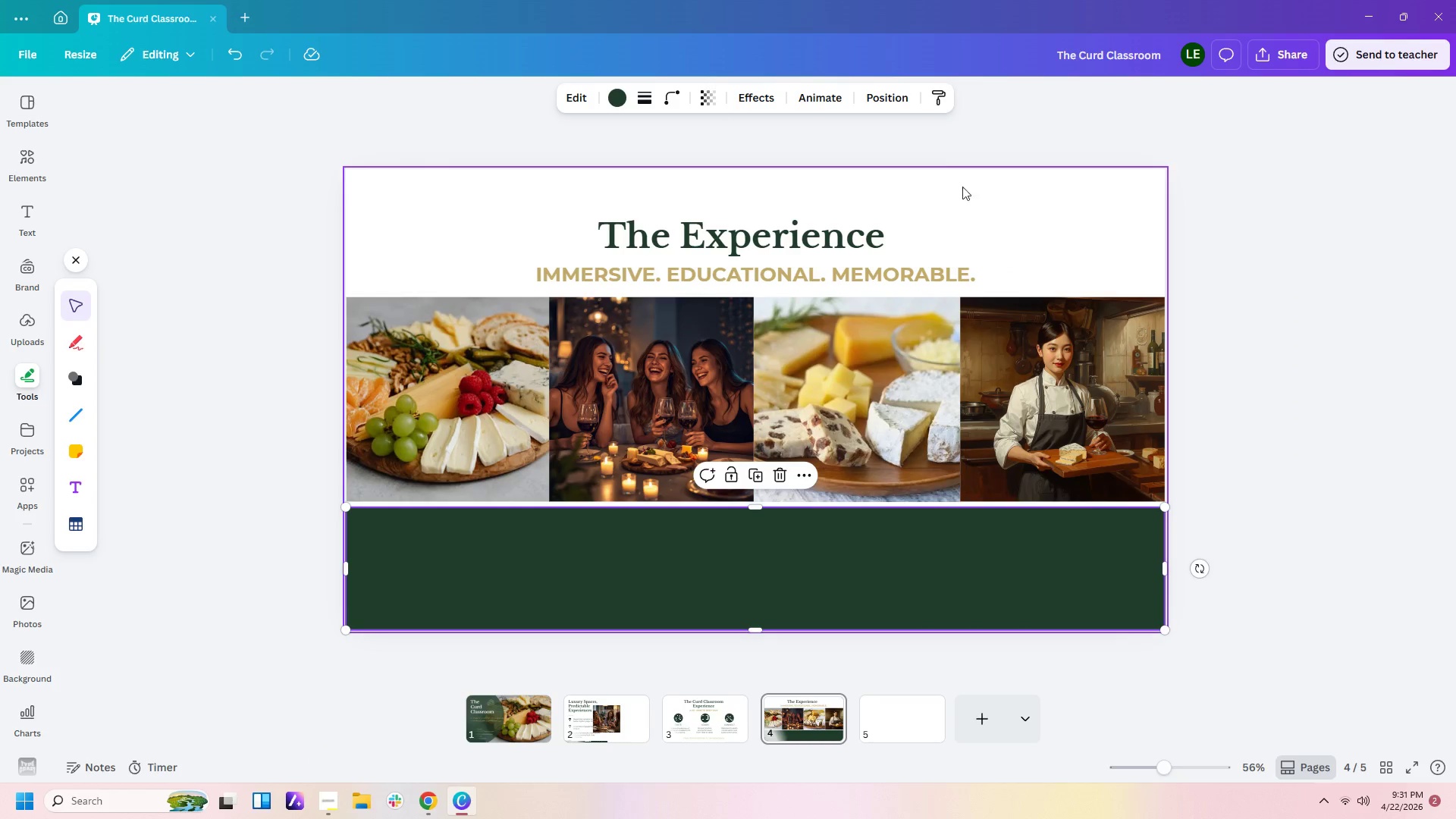 
left_click([888, 96])
 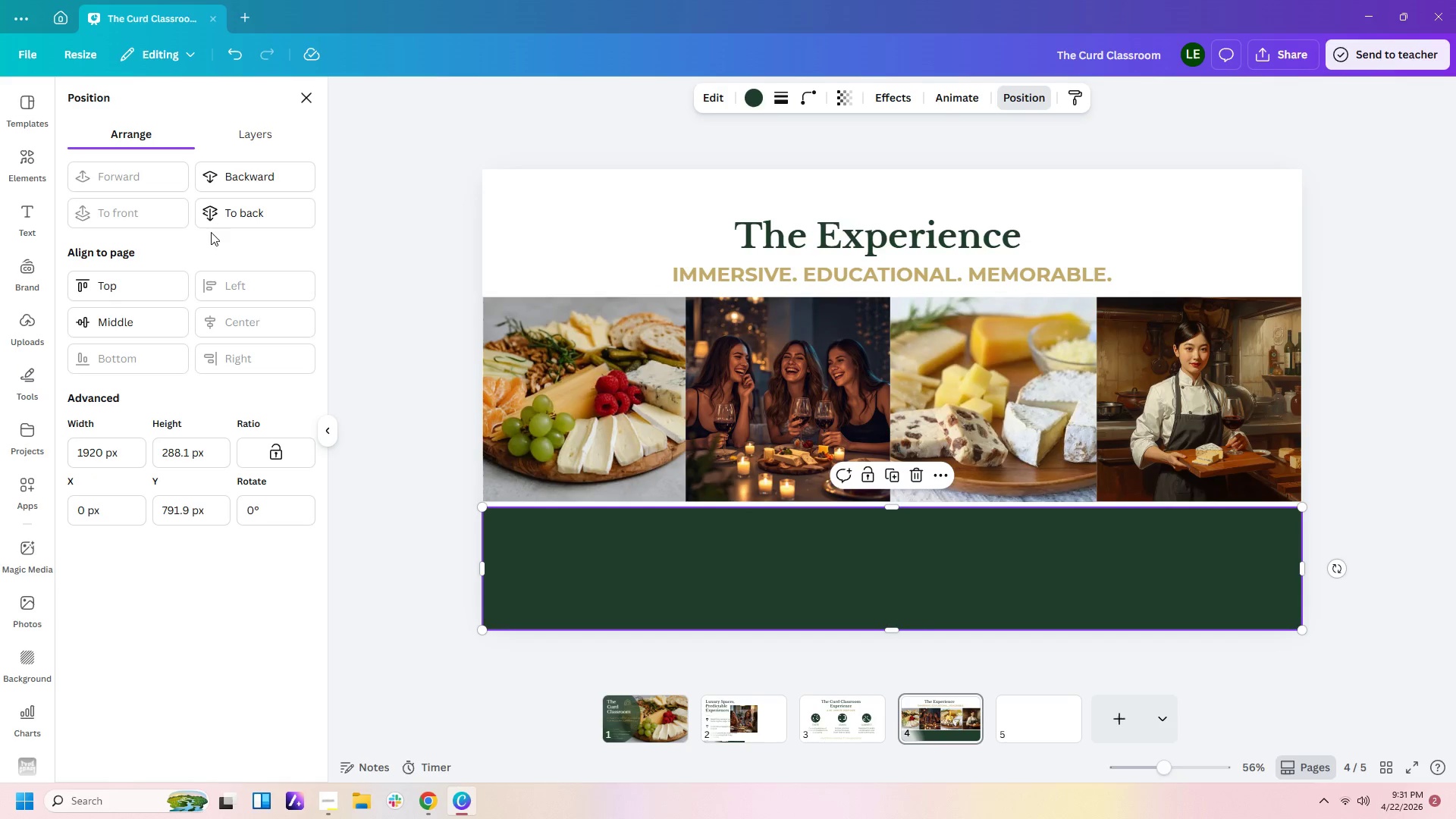 
left_click([237, 215])
 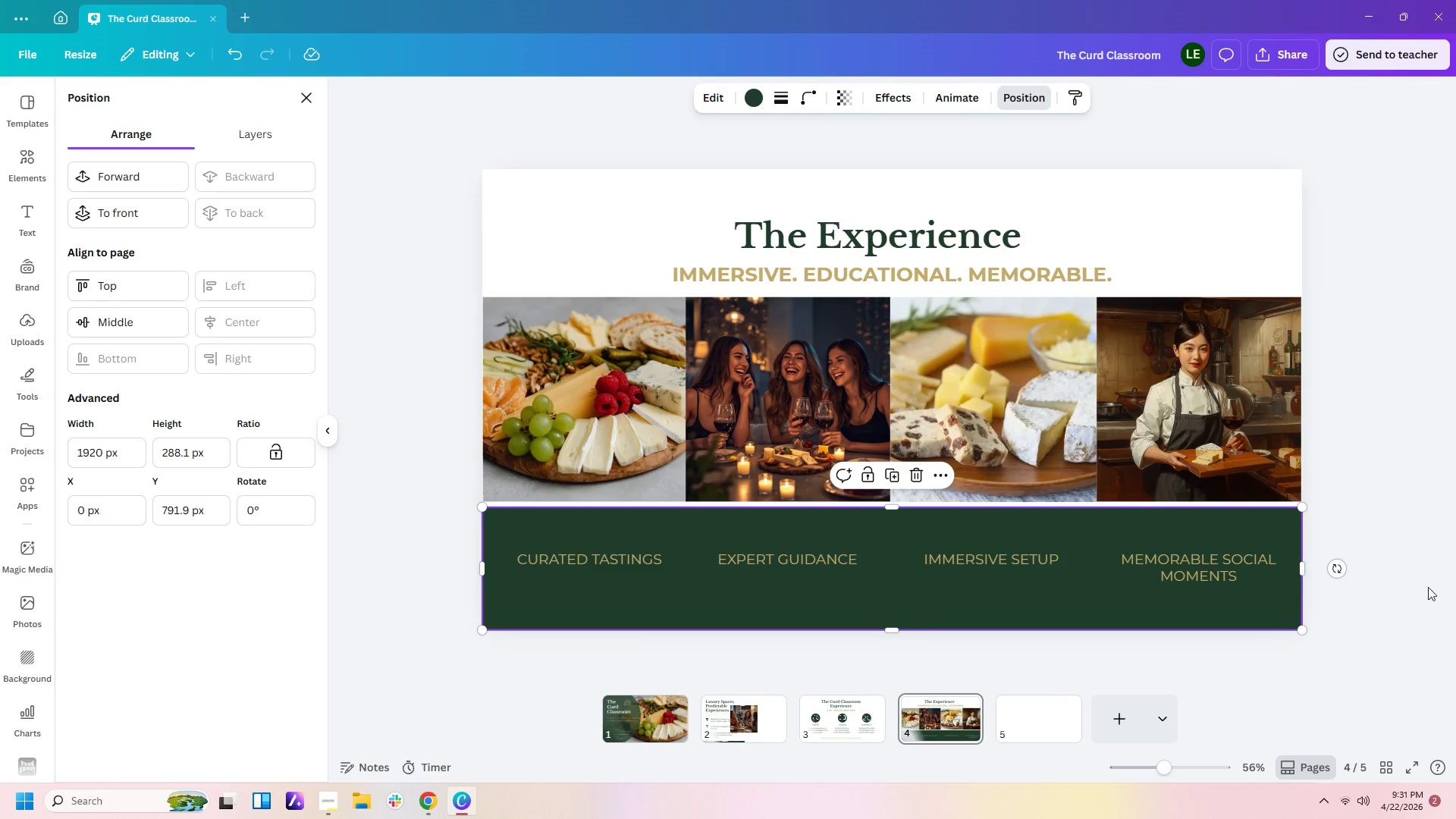 
left_click([1439, 591])
 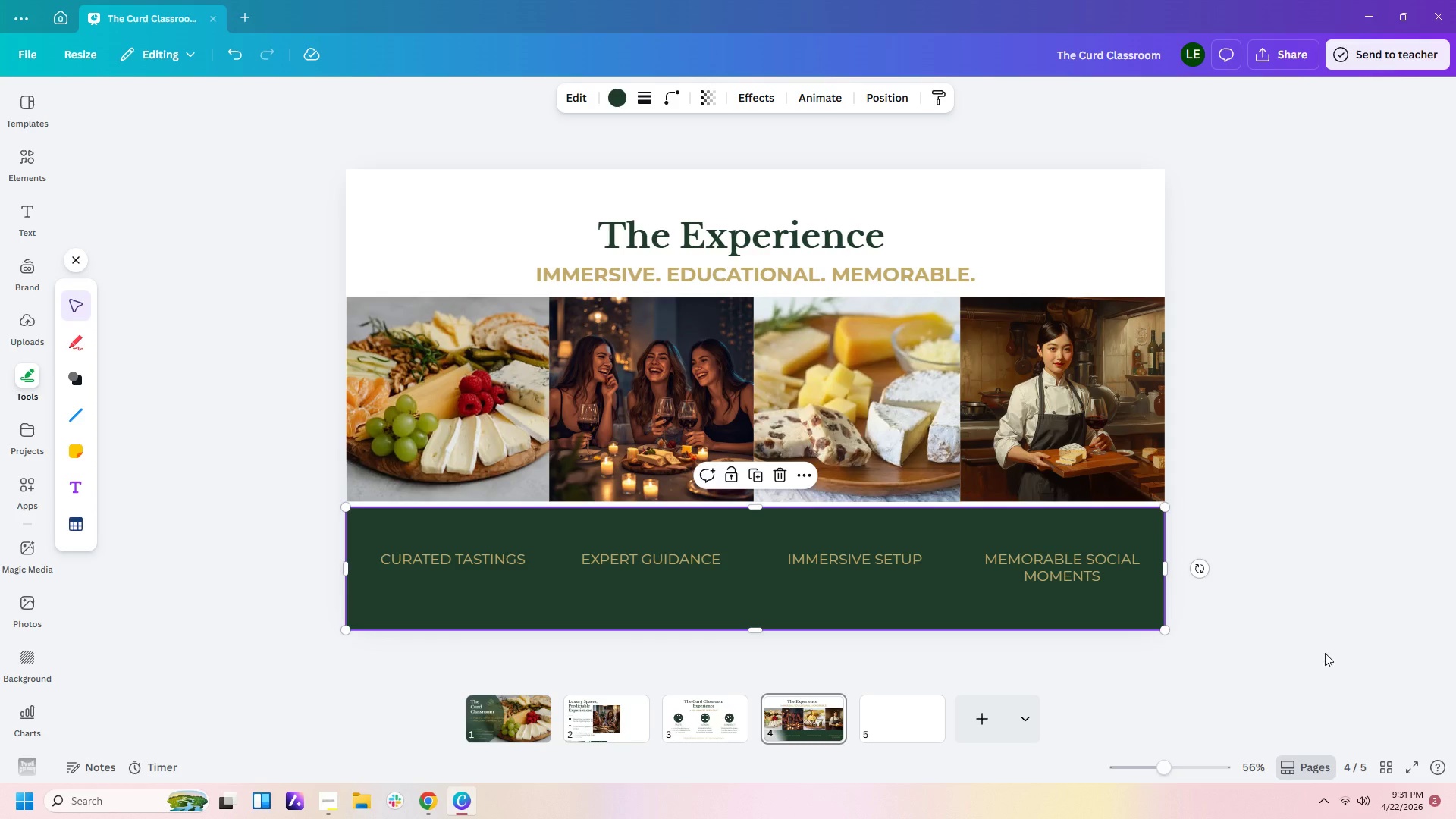 
wait(8.47)
 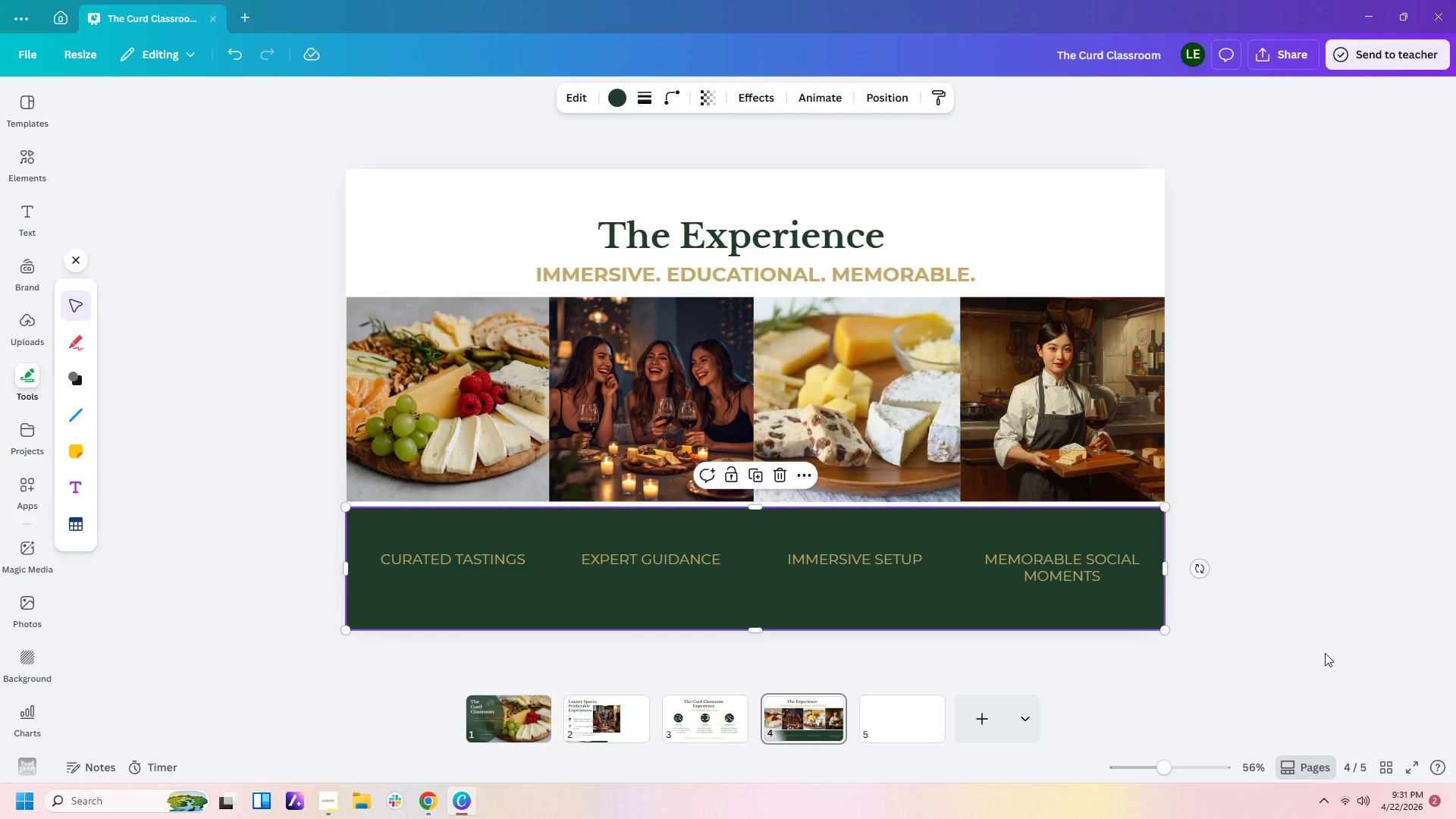 
left_click([431, 560])
 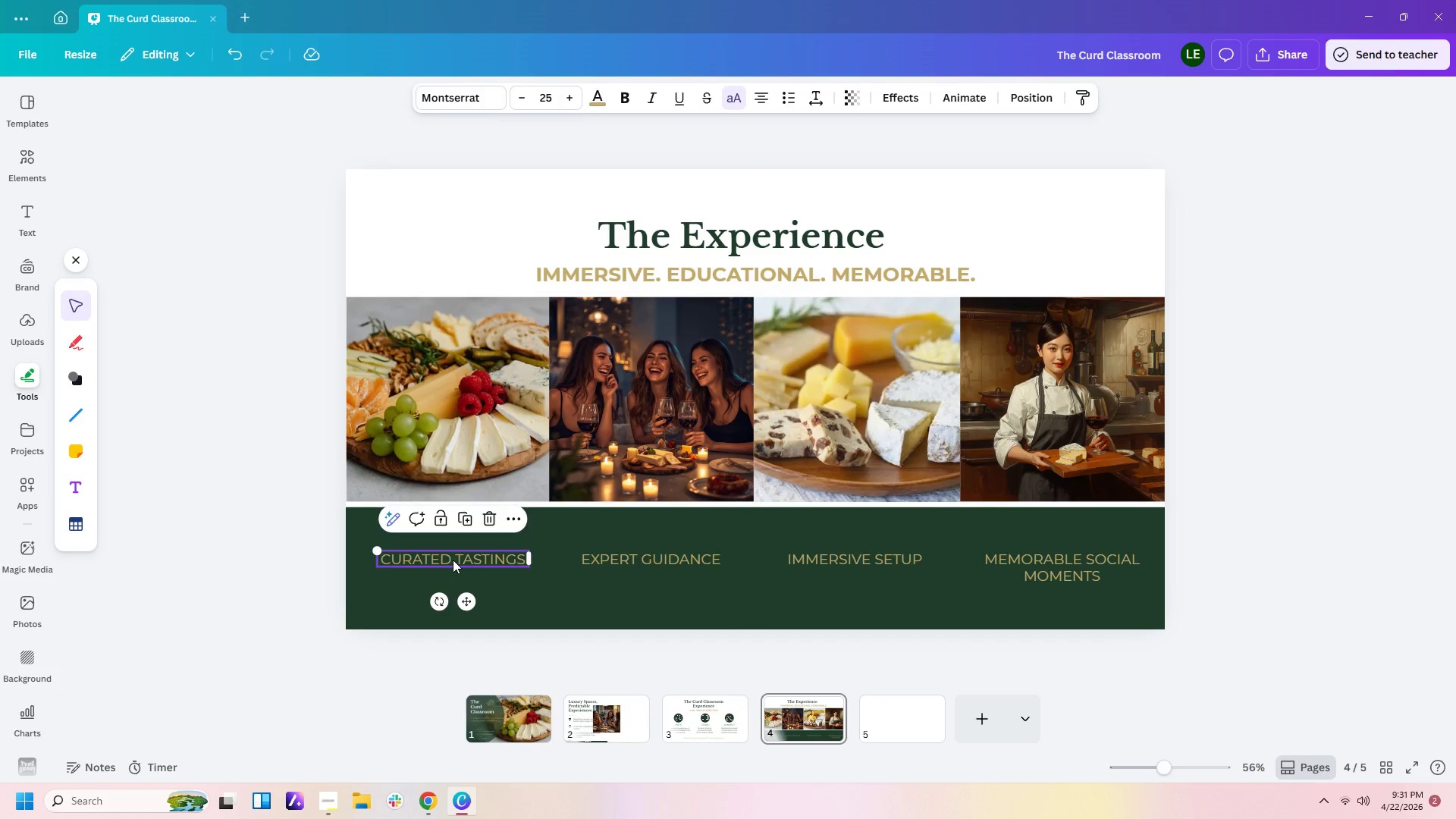 
left_click([453, 559])
 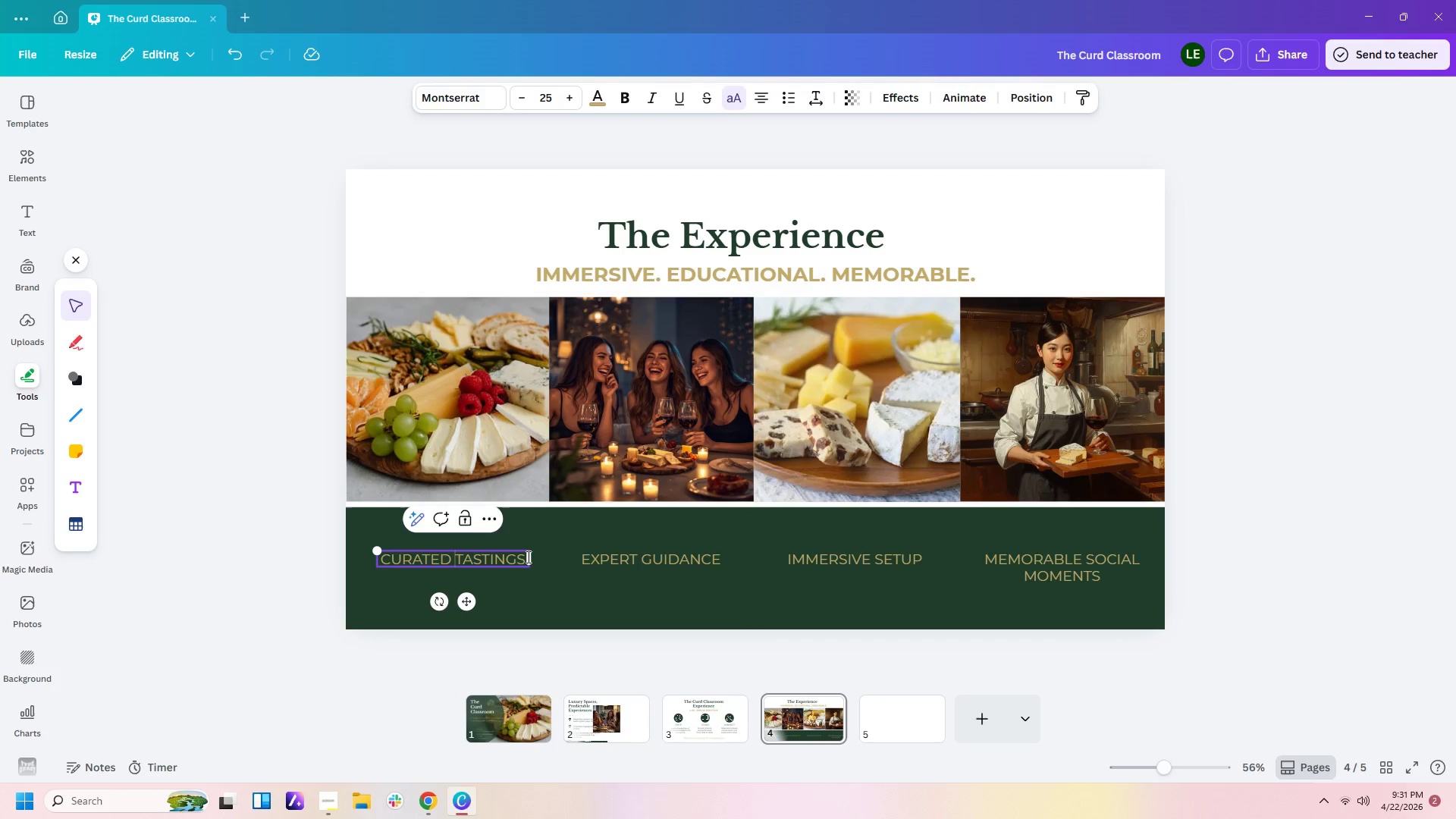 
left_click_drag(start_coordinate=[532, 557], to_coordinate=[517, 557])
 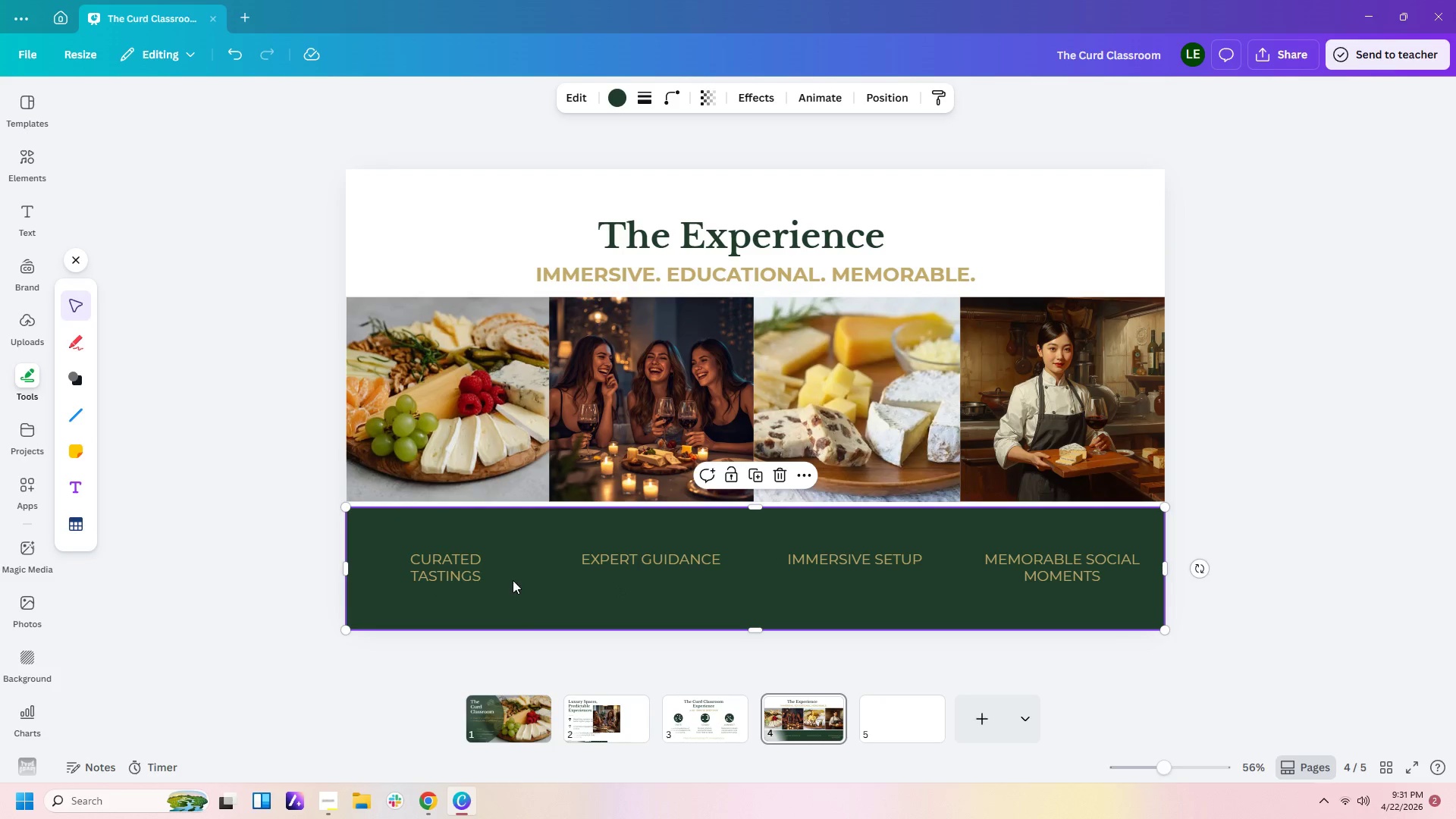 
left_click_drag(start_coordinate=[486, 579], to_coordinate=[479, 597])
 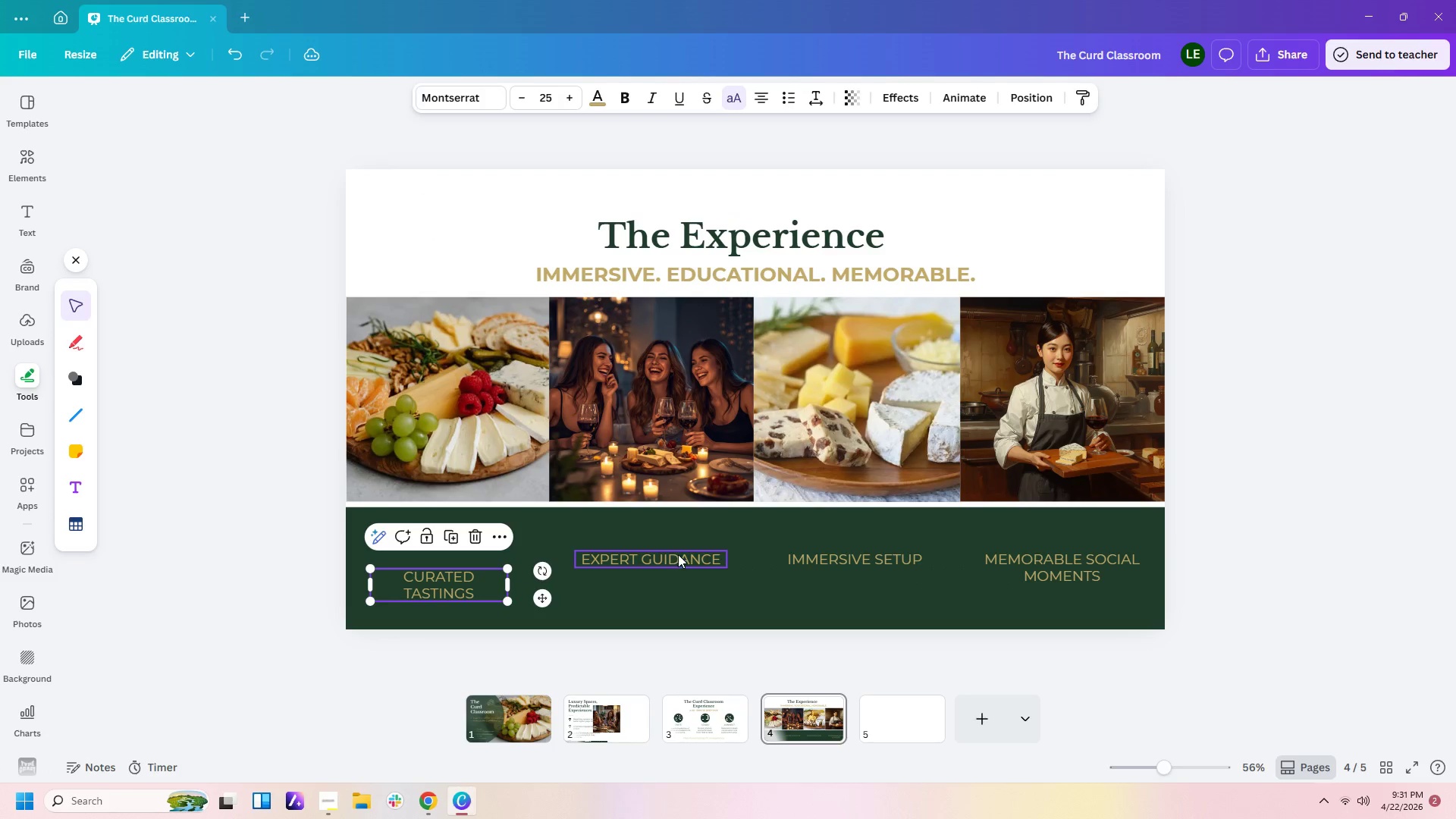 
left_click([678, 553])
 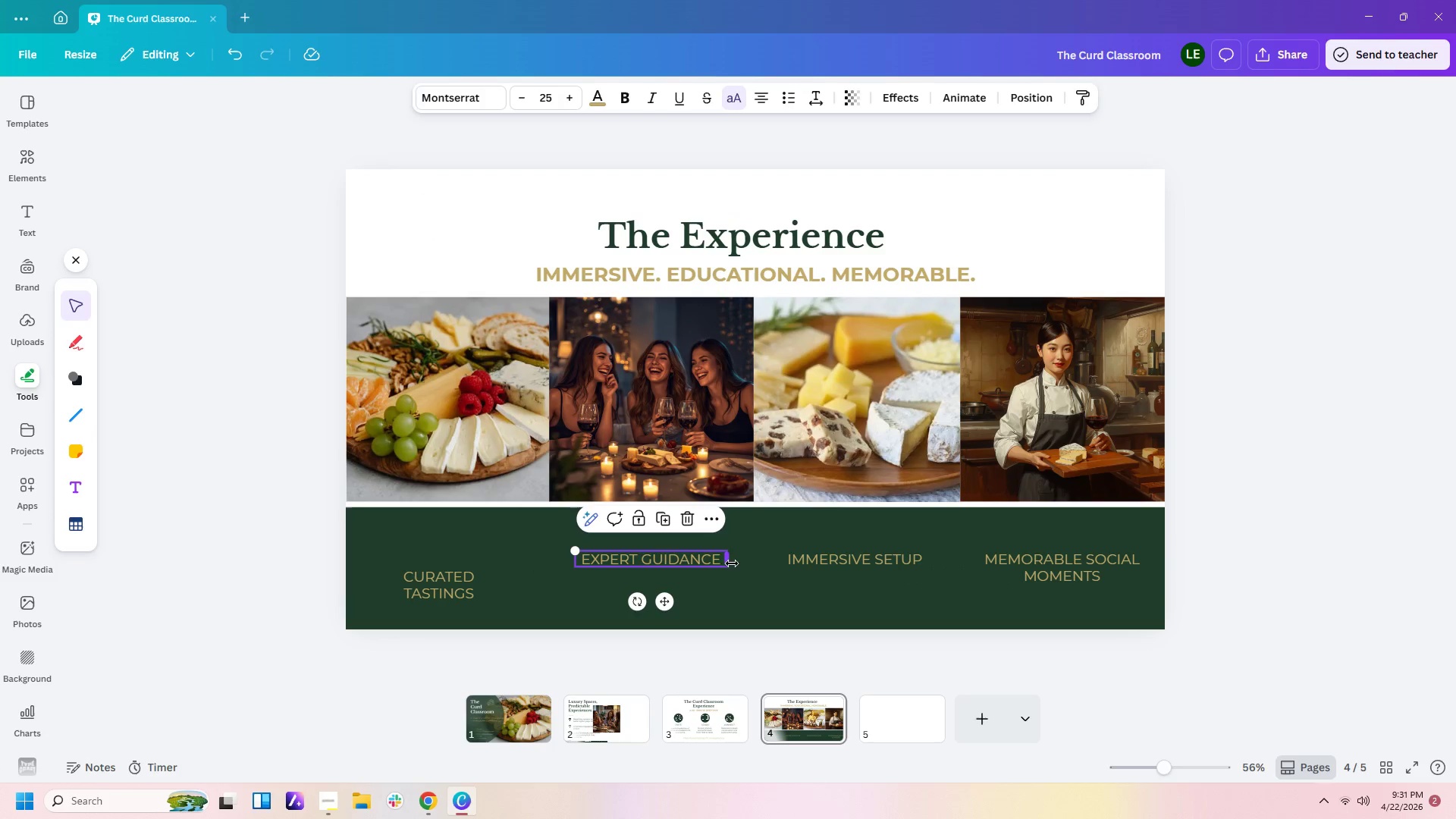 
left_click_drag(start_coordinate=[727, 559], to_coordinate=[714, 559])
 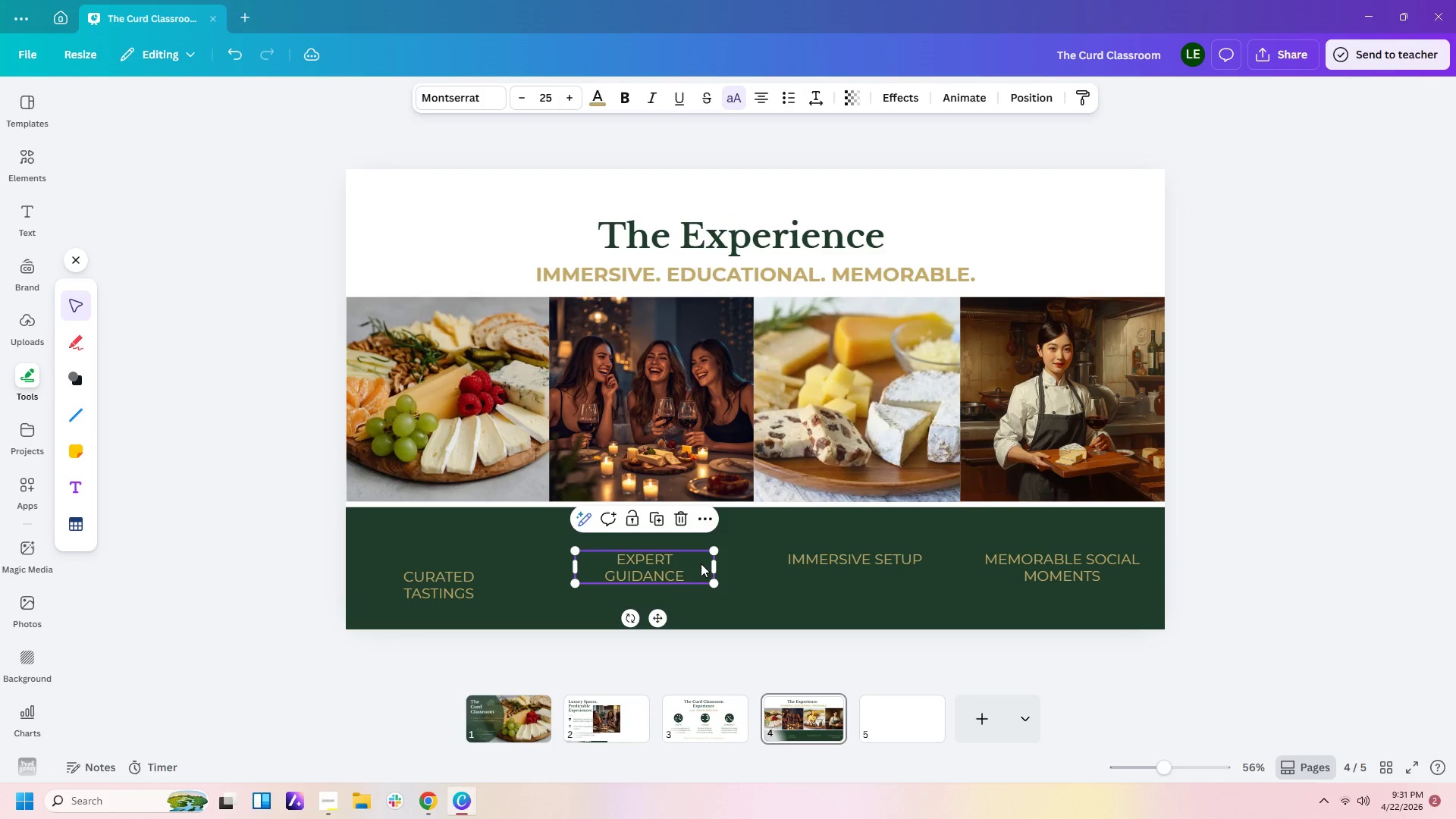 
left_click_drag(start_coordinate=[700, 563], to_coordinate=[705, 585])
 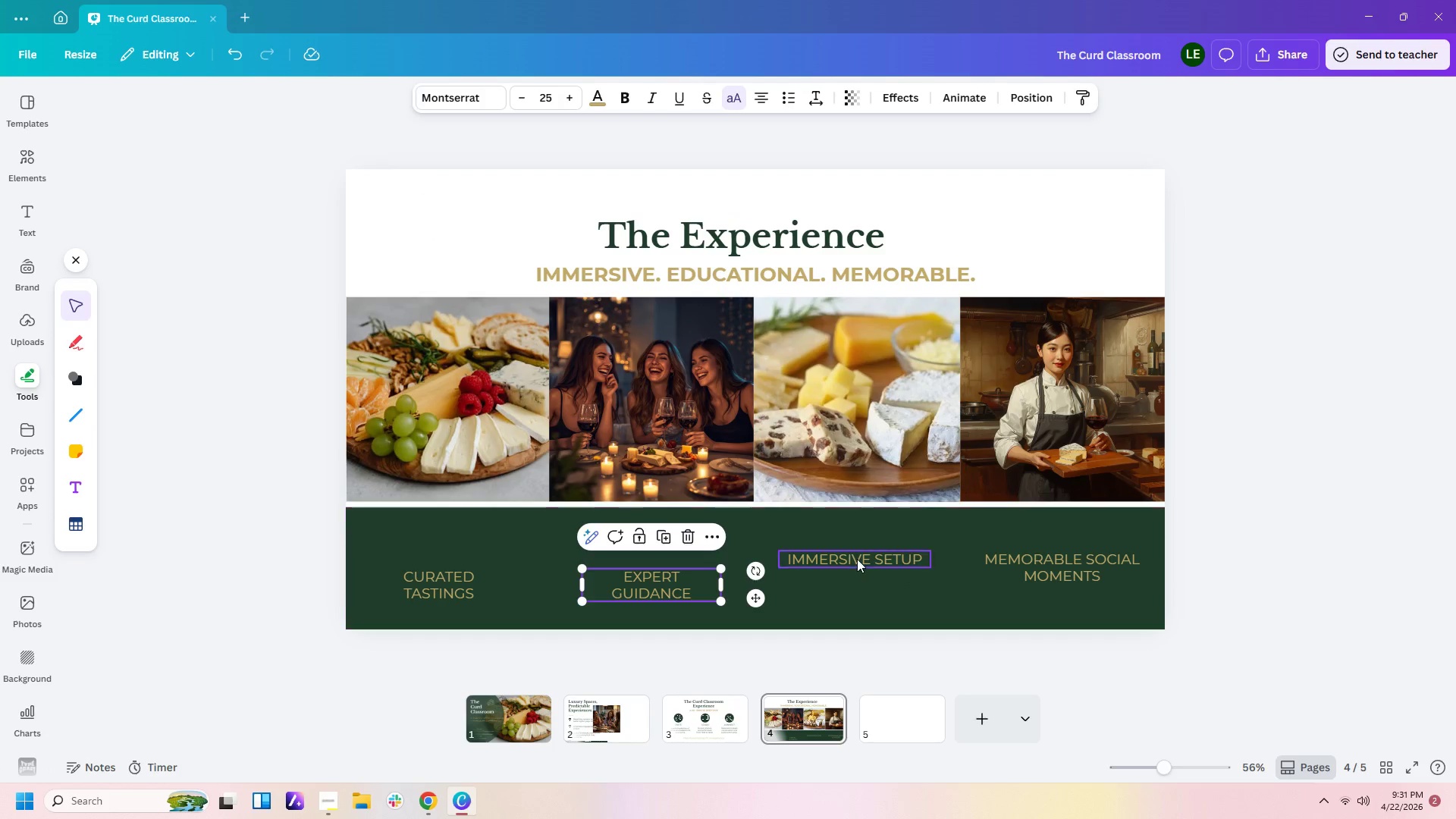 
left_click([857, 559])
 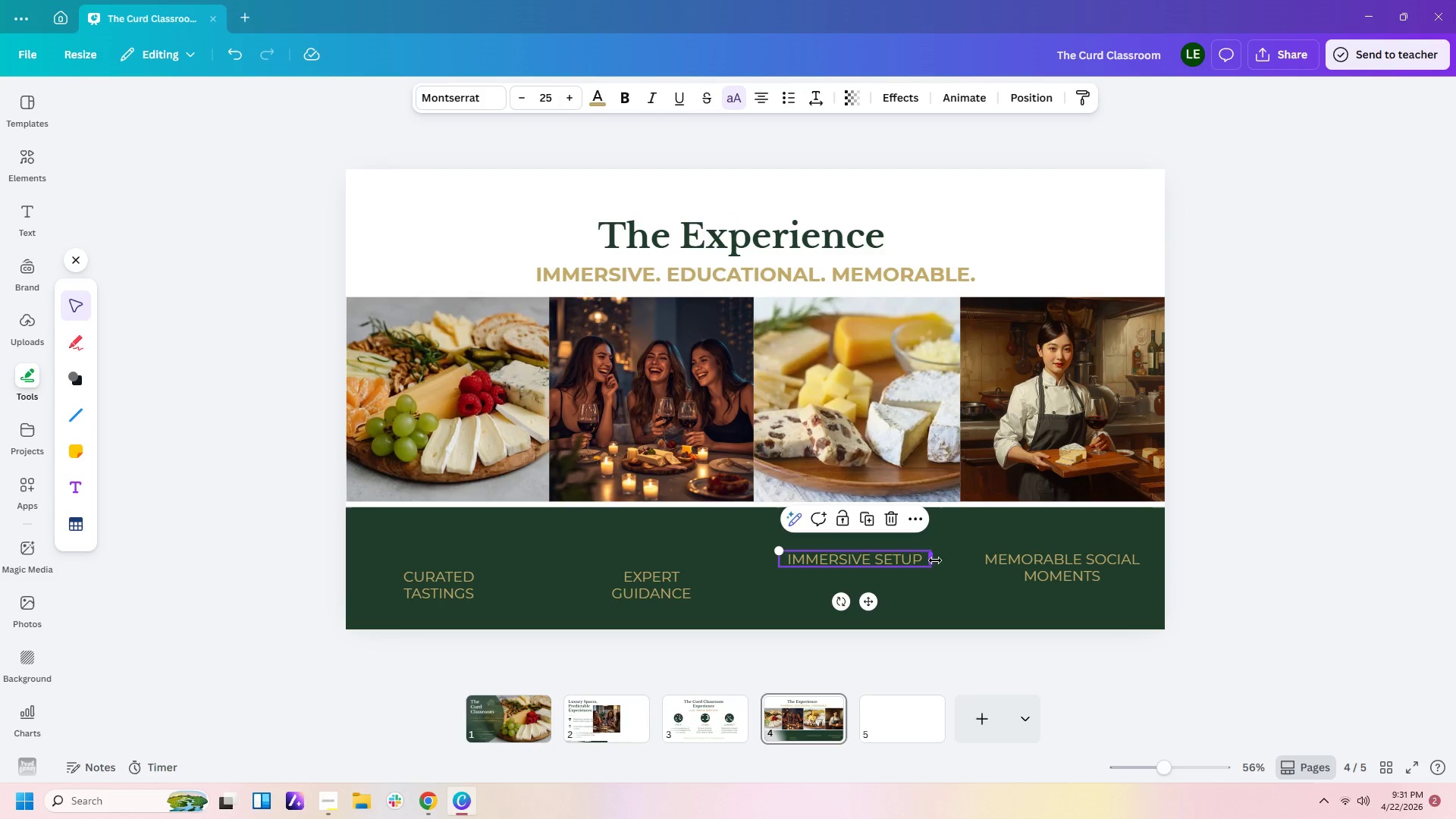 
left_click_drag(start_coordinate=[932, 560], to_coordinate=[912, 560])
 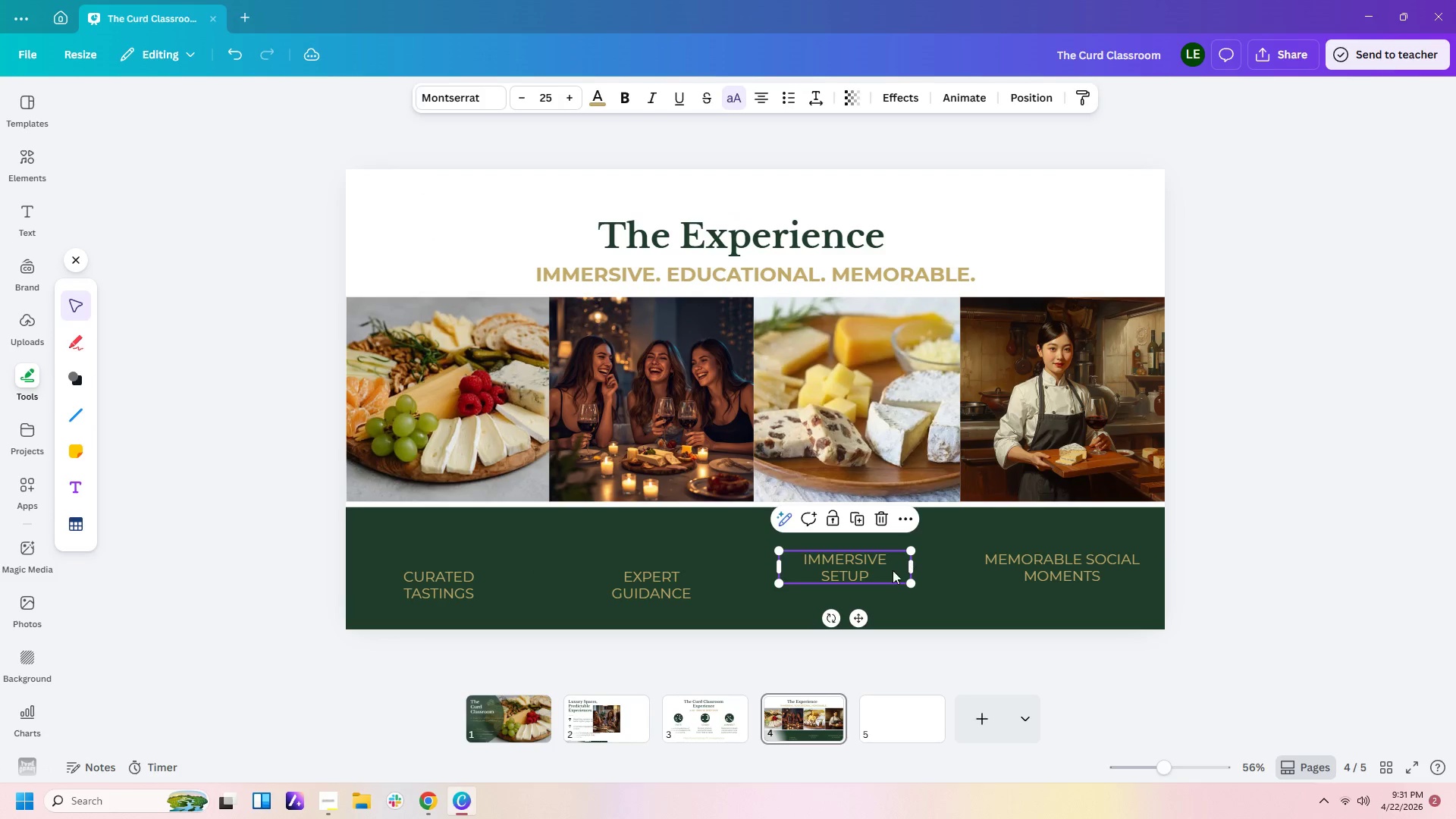 
left_click_drag(start_coordinate=[890, 573], to_coordinate=[910, 593])
 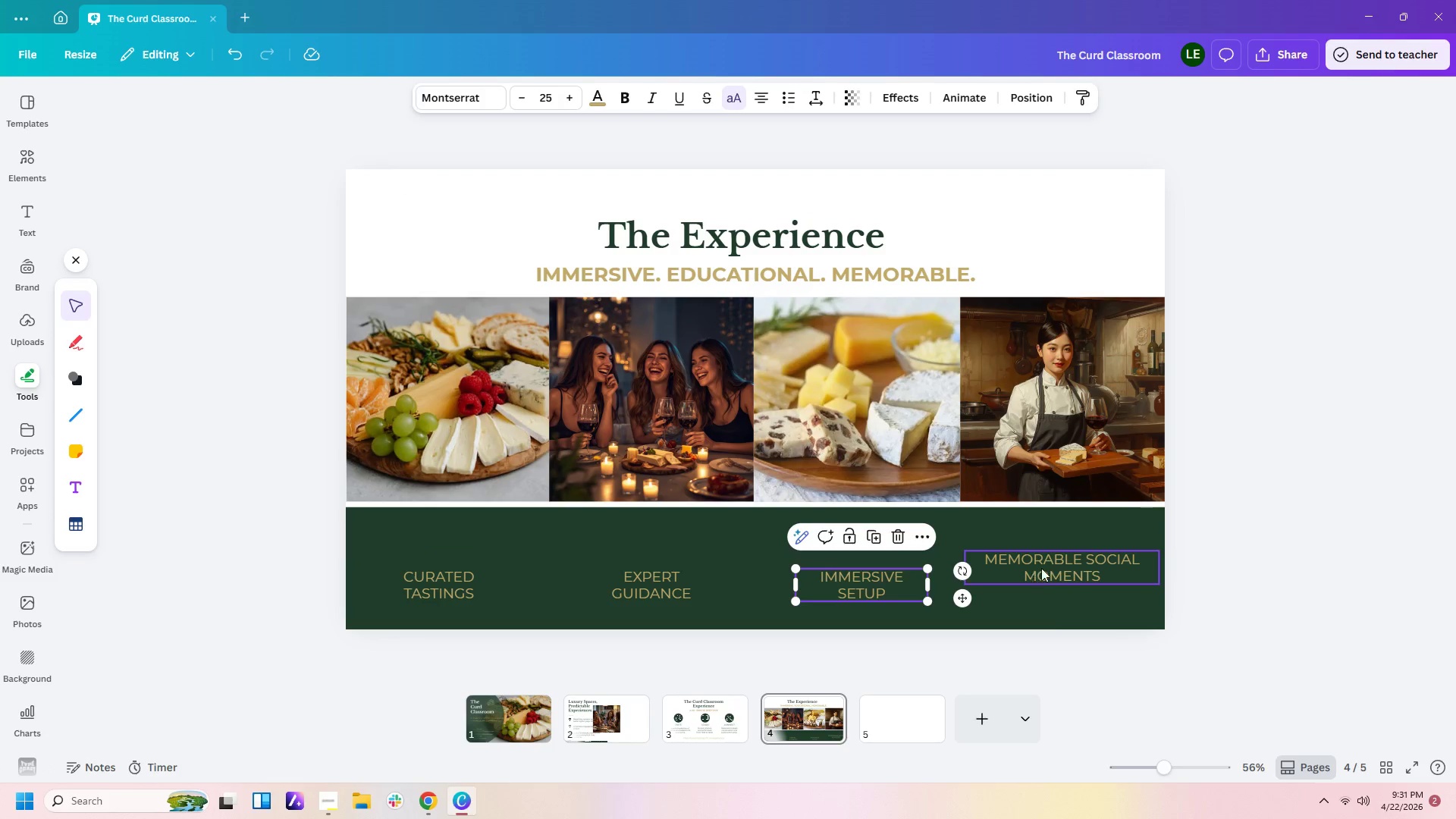 
left_click([1045, 566])
 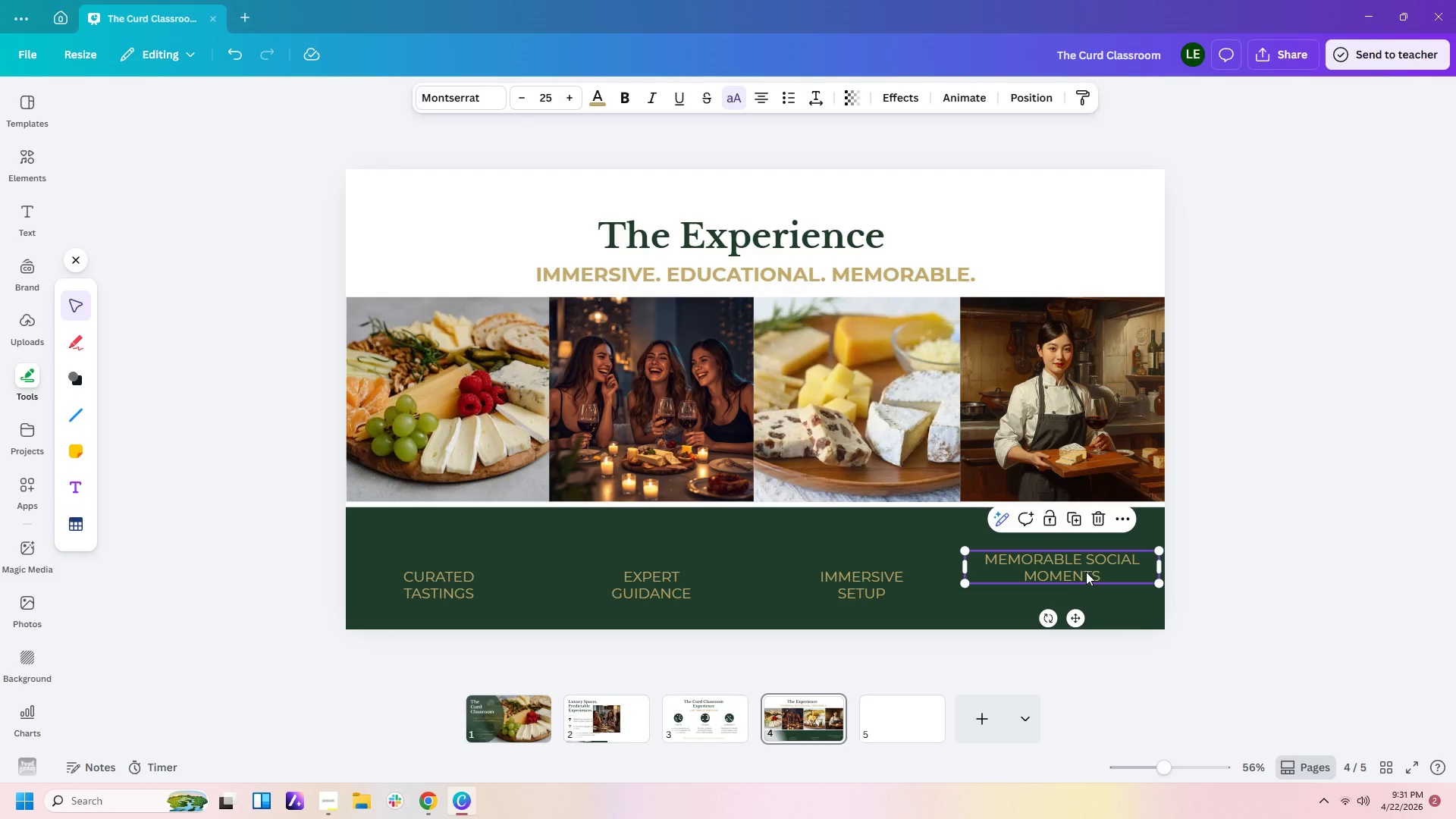 
left_click_drag(start_coordinate=[1086, 572], to_coordinate=[1085, 588])
 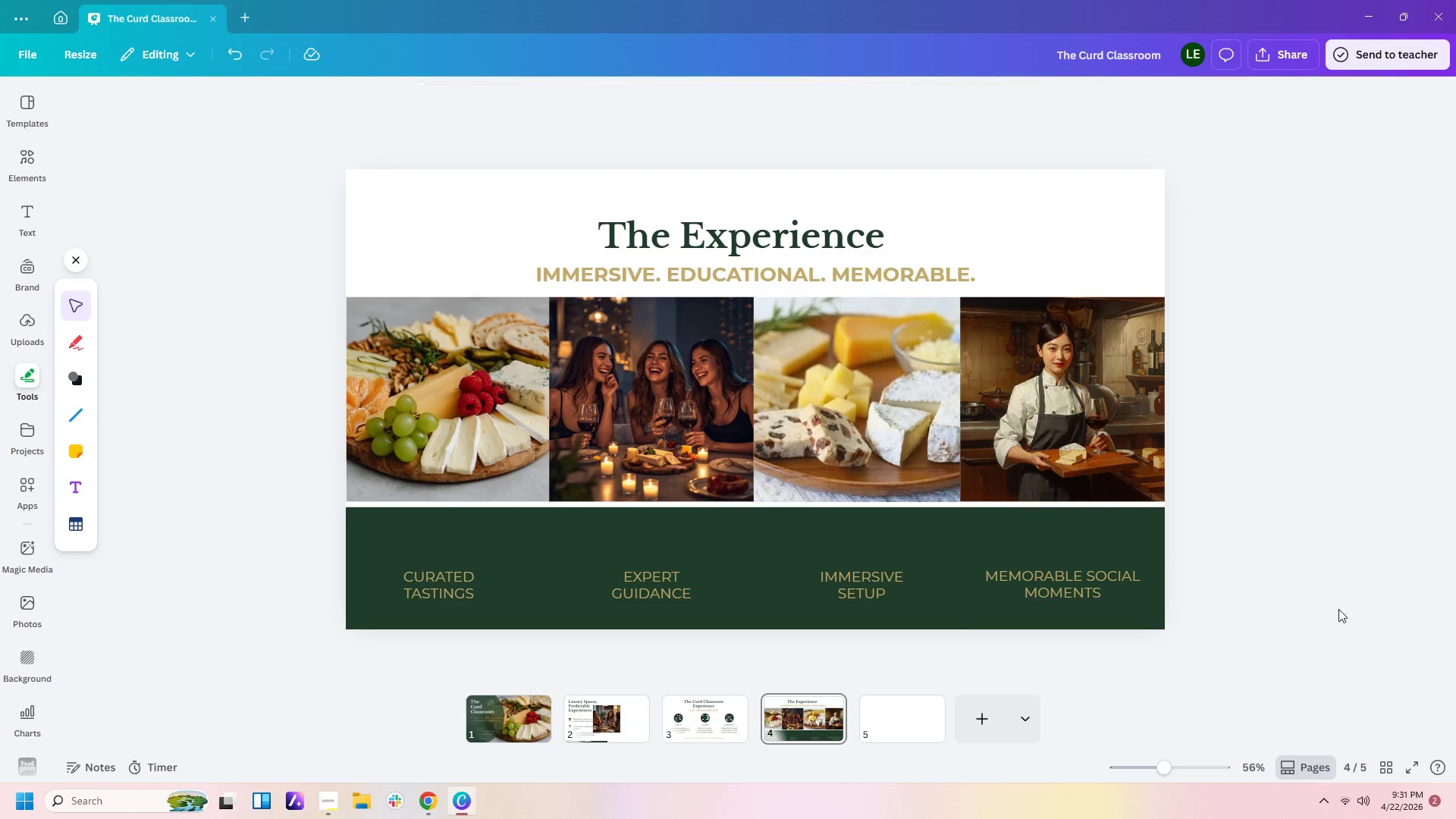 
double_click([1317, 601])
 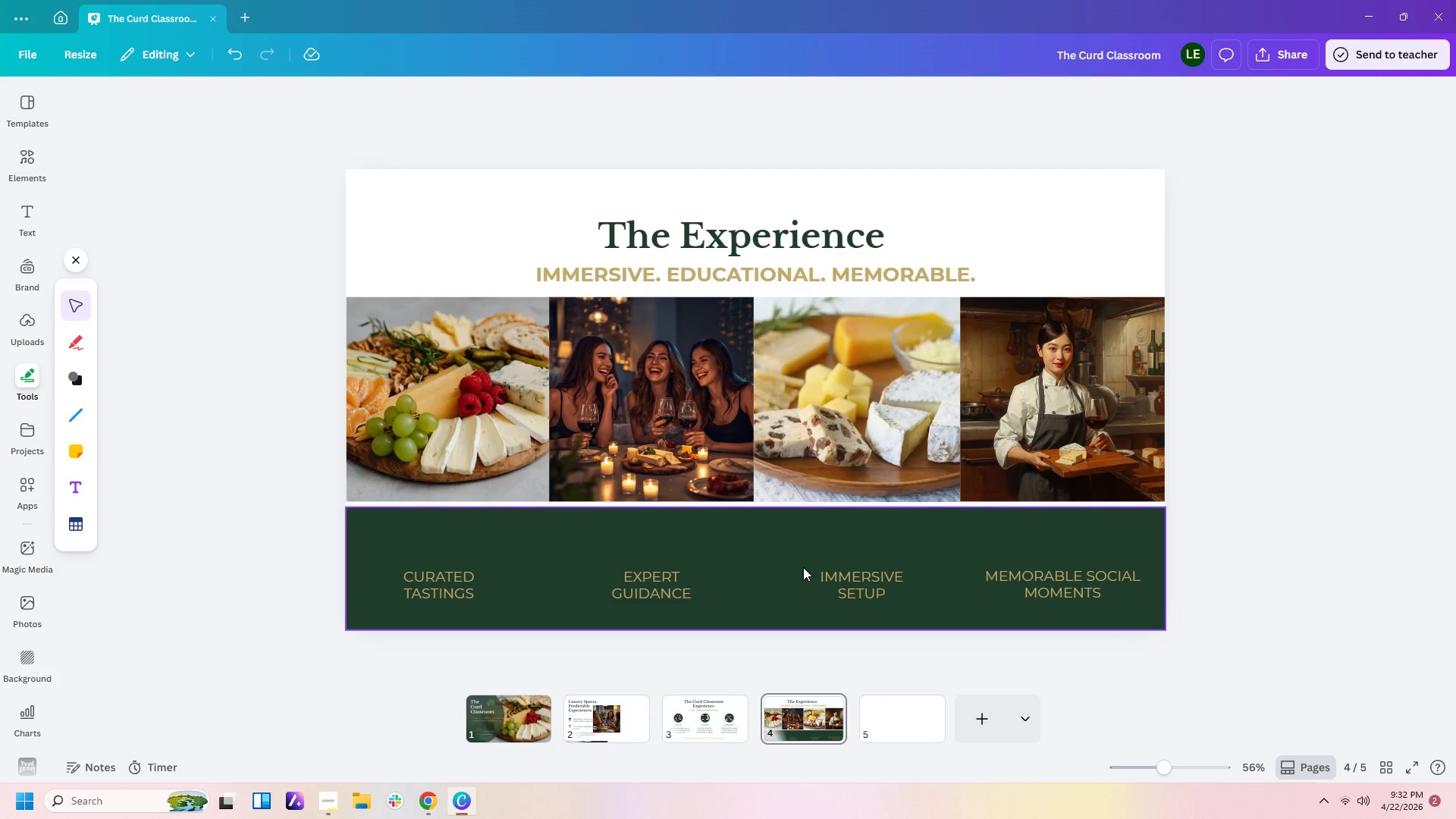 
wait(13.17)
 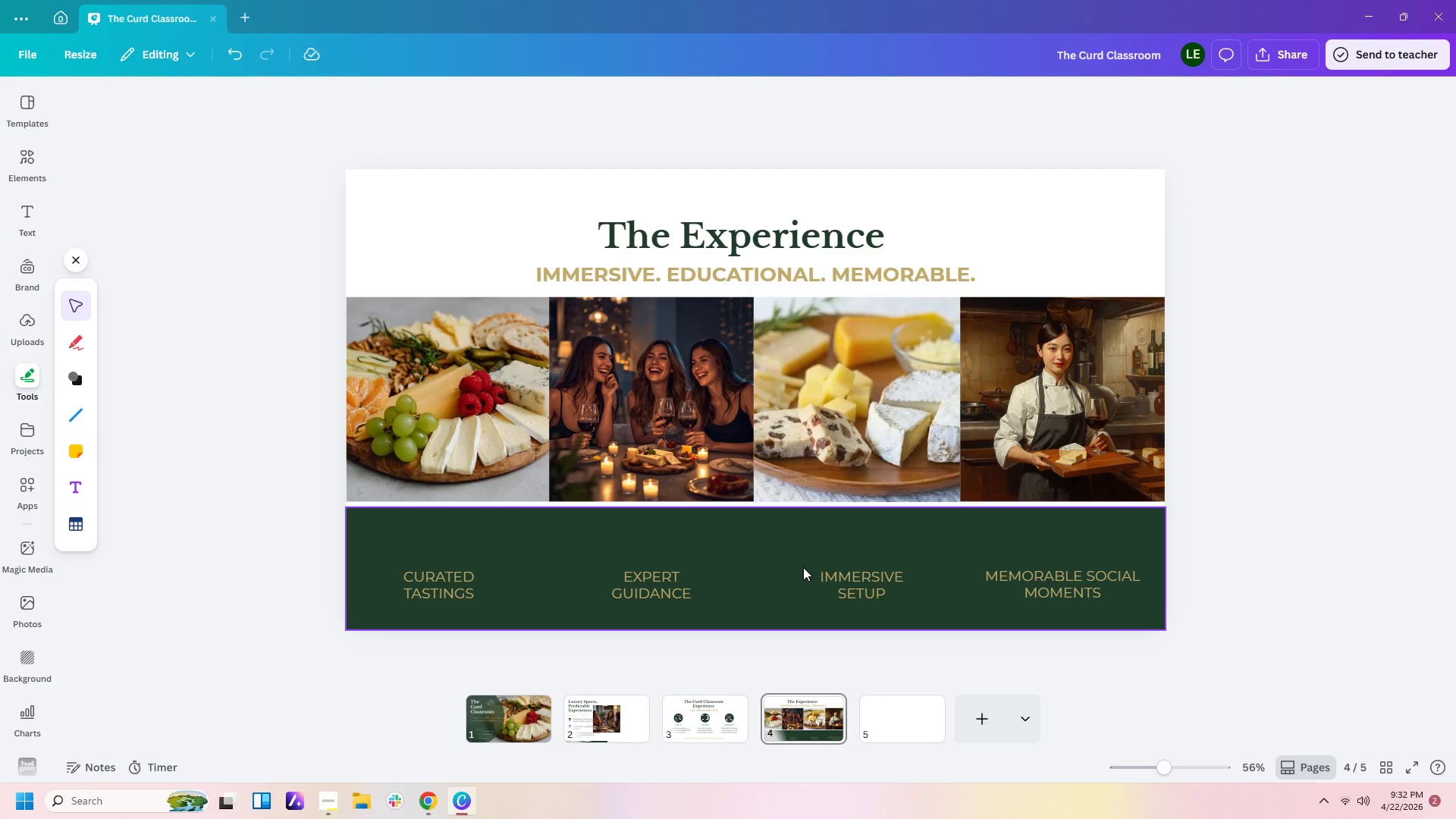 
left_click([733, 726])
 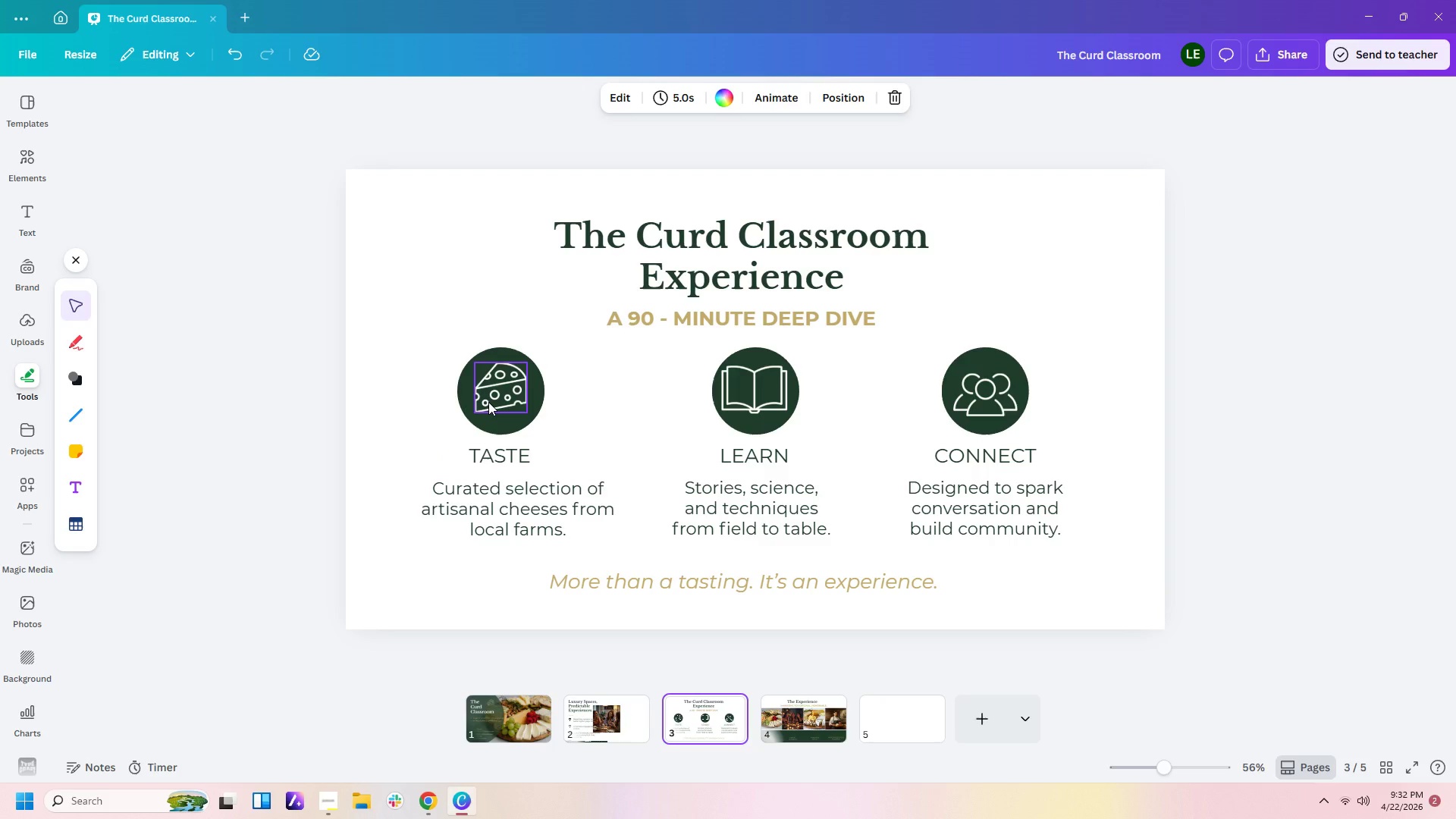 
left_click([488, 402])
 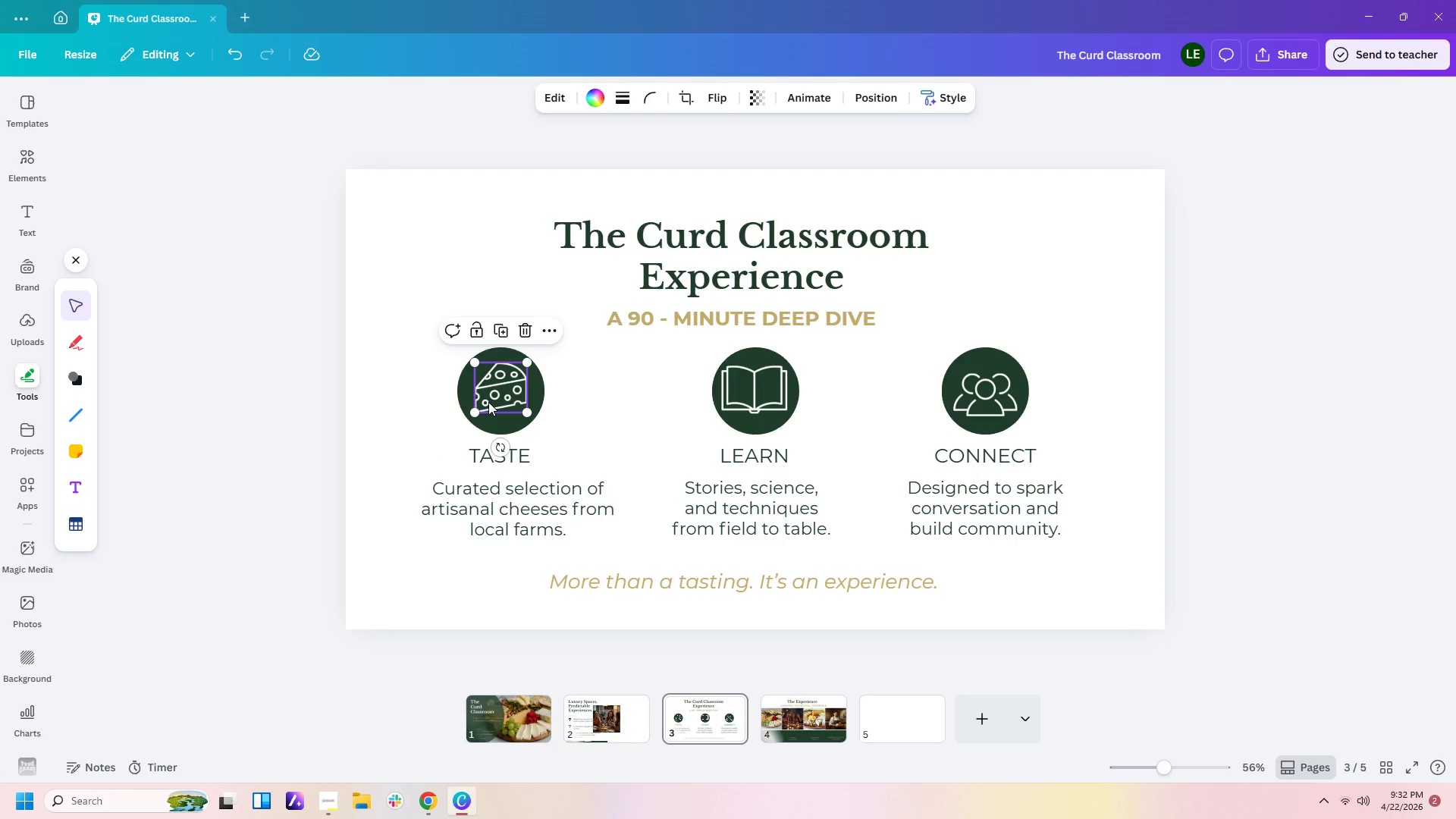 
key(Control+C)
 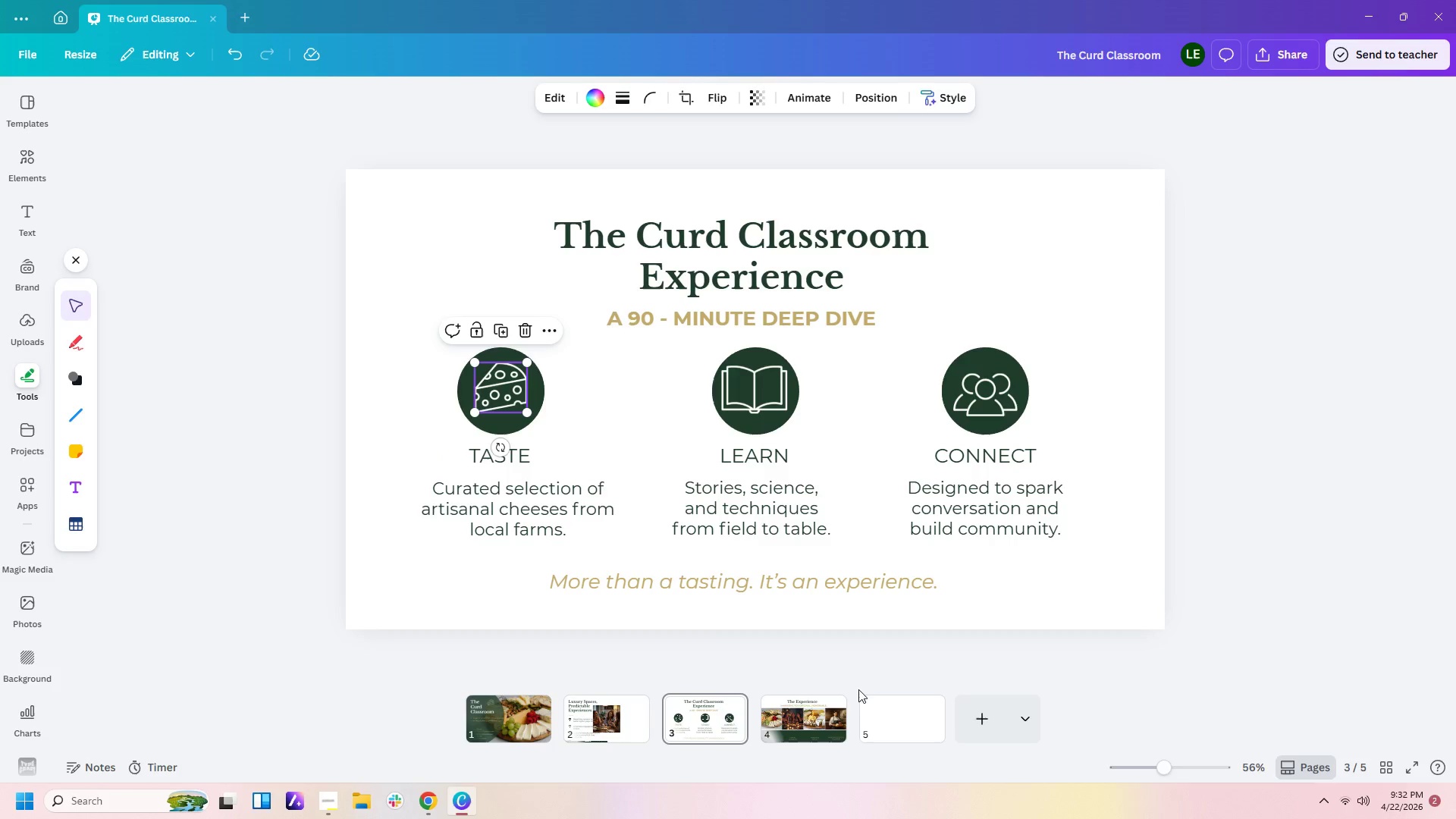 
left_click([793, 721])
 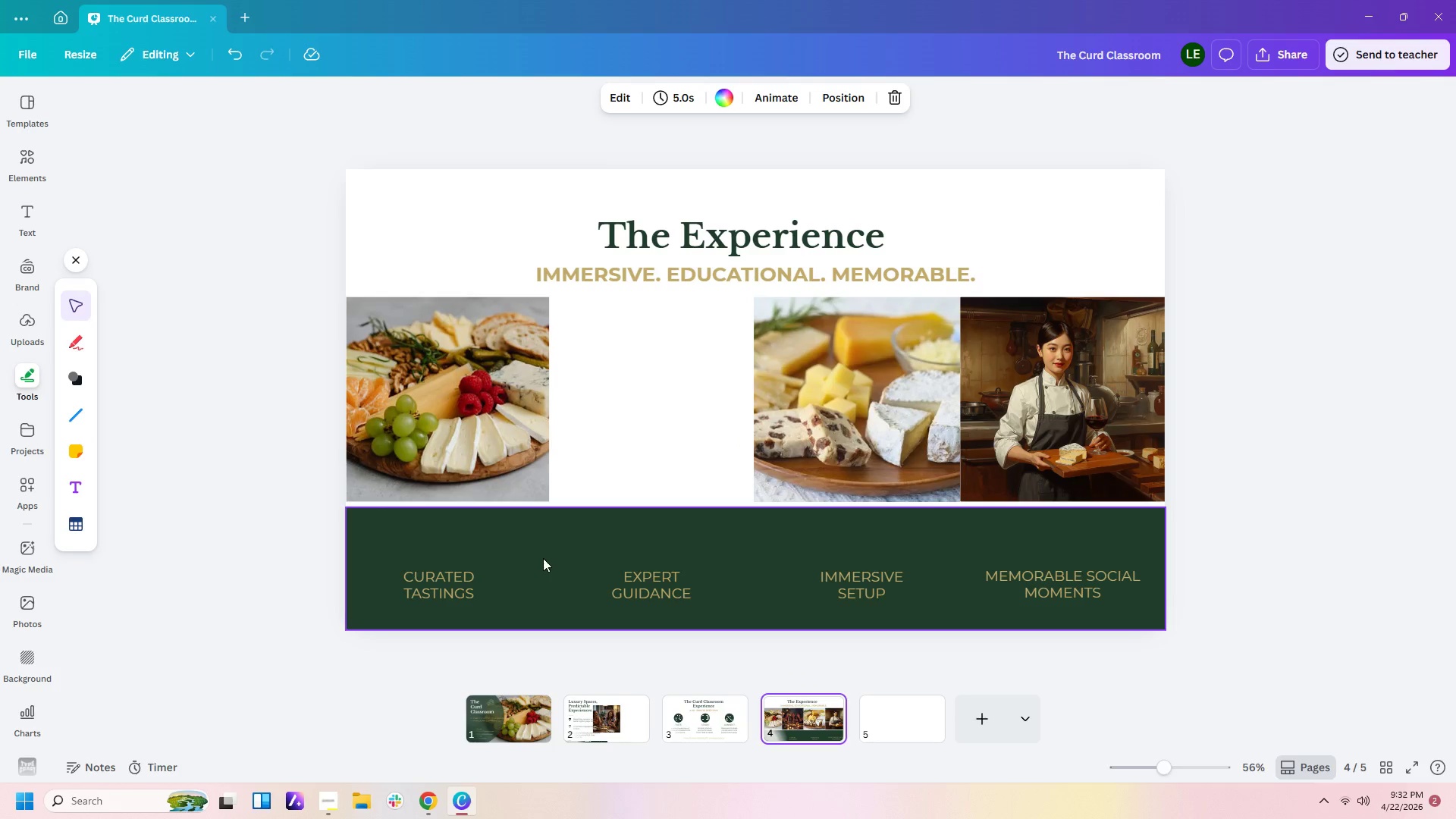 
key(Control+V)
 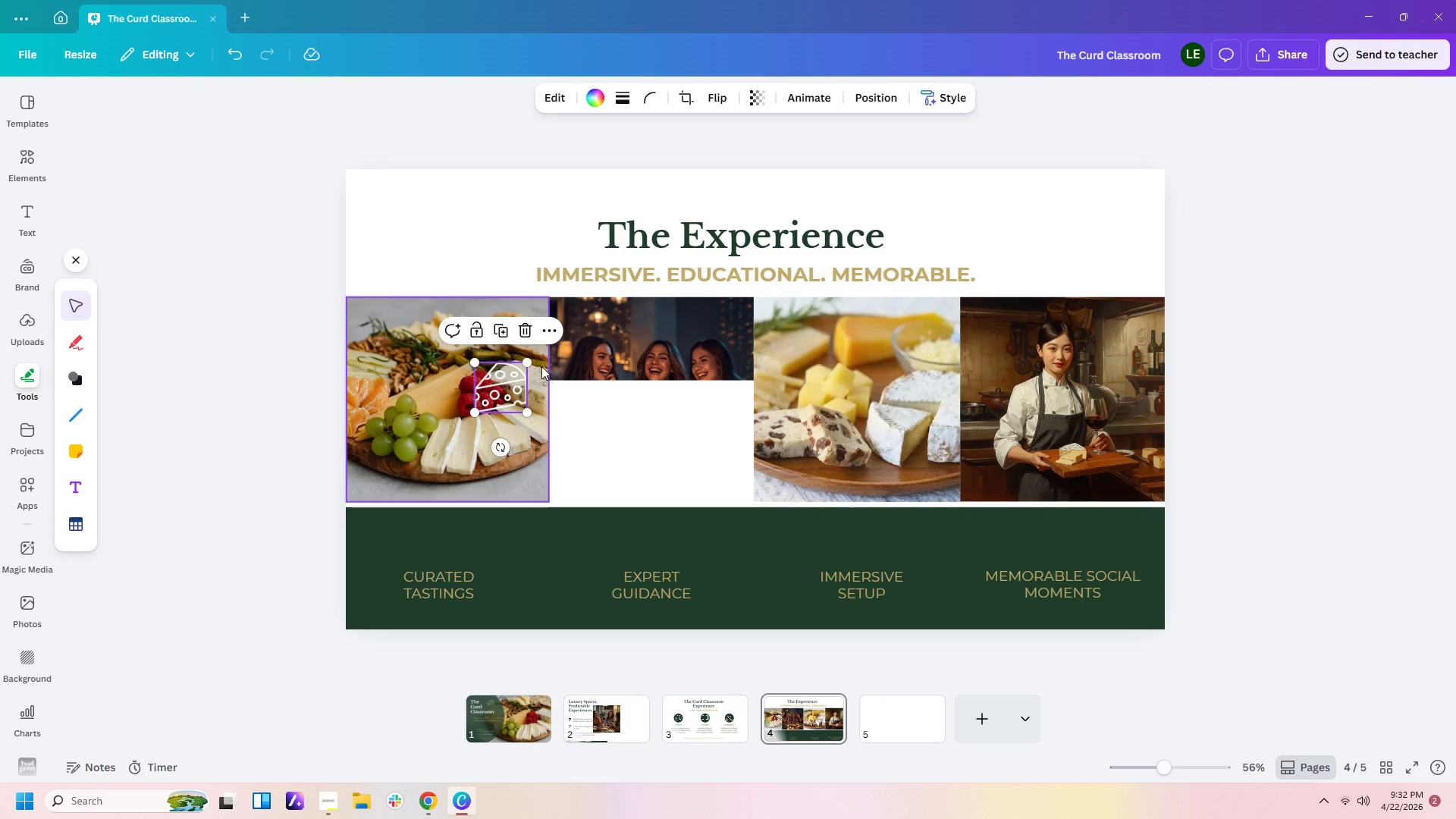 
left_click_drag(start_coordinate=[508, 385], to_coordinate=[447, 538])
 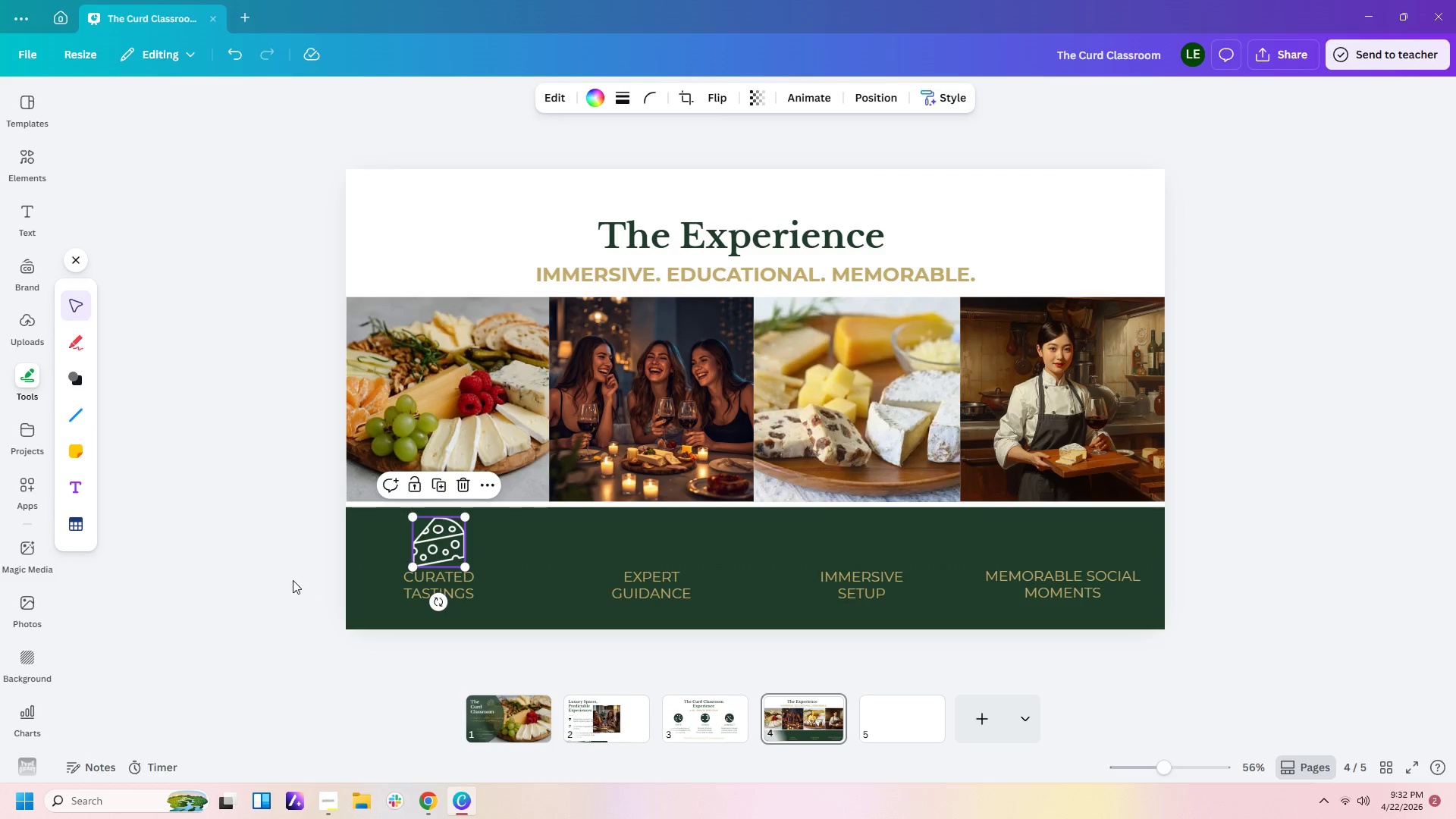 
left_click_drag(start_coordinate=[292, 579], to_coordinate=[1125, 598])
 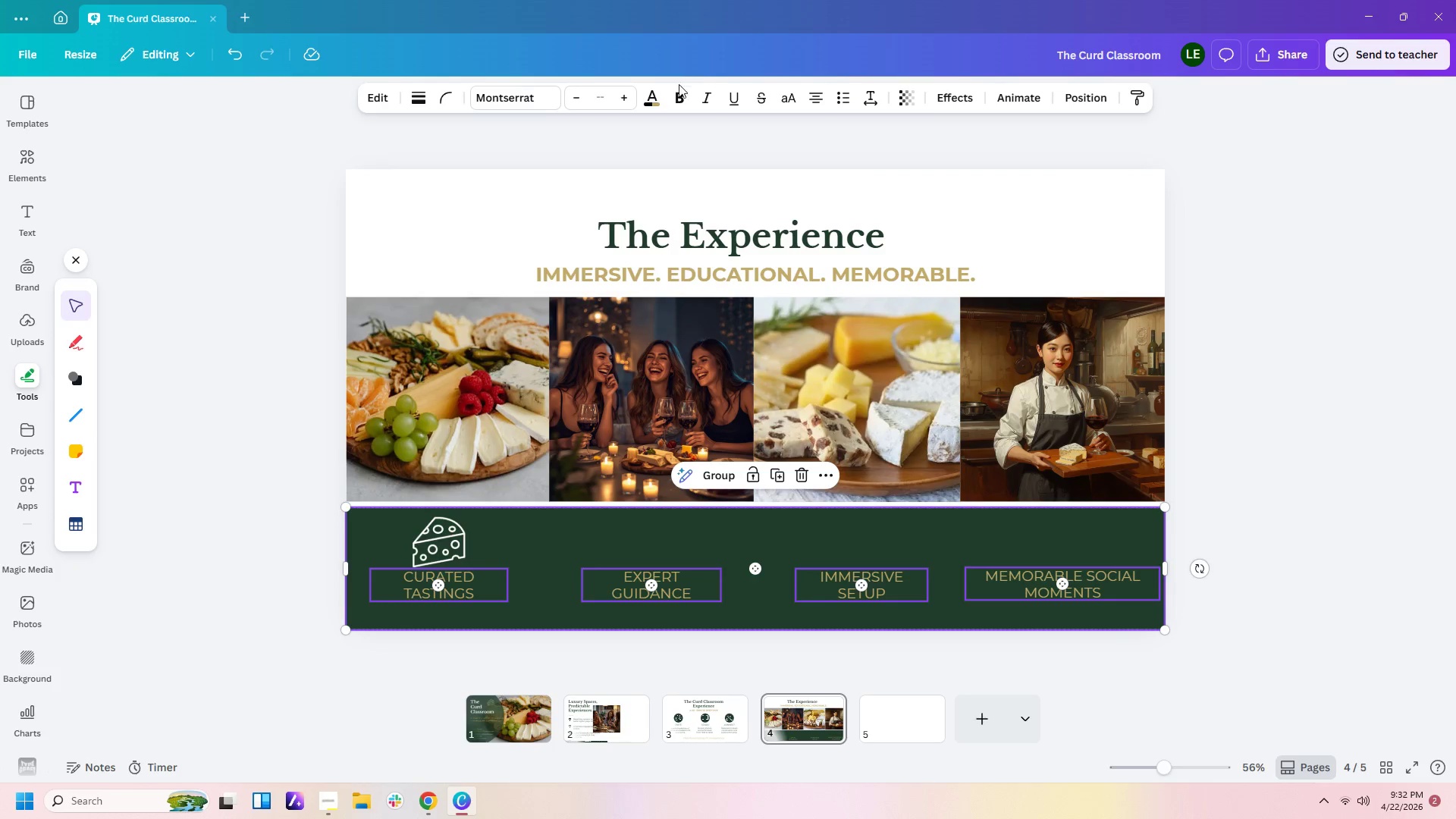 
left_click([678, 94])
 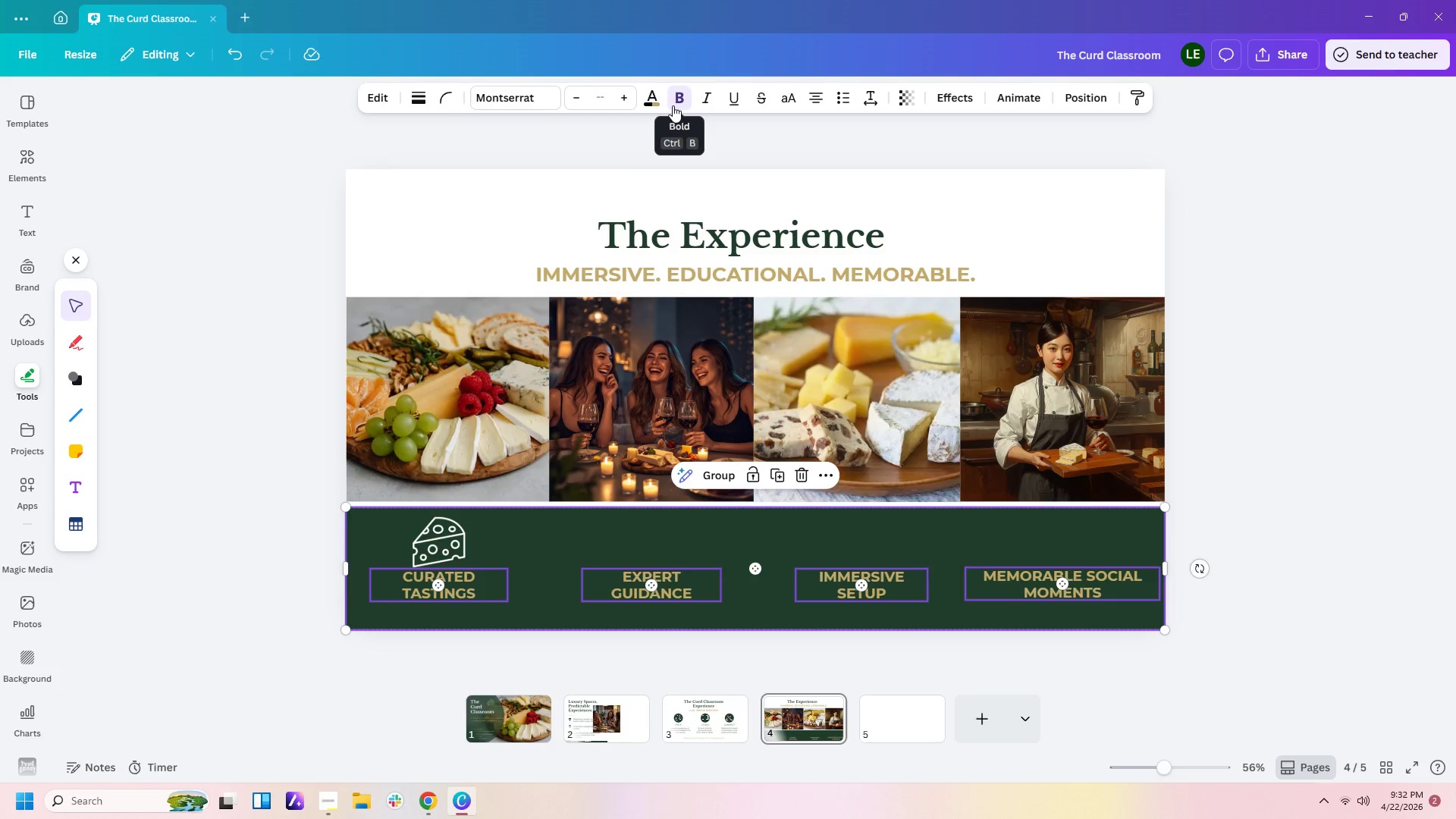 
left_click([654, 105])
 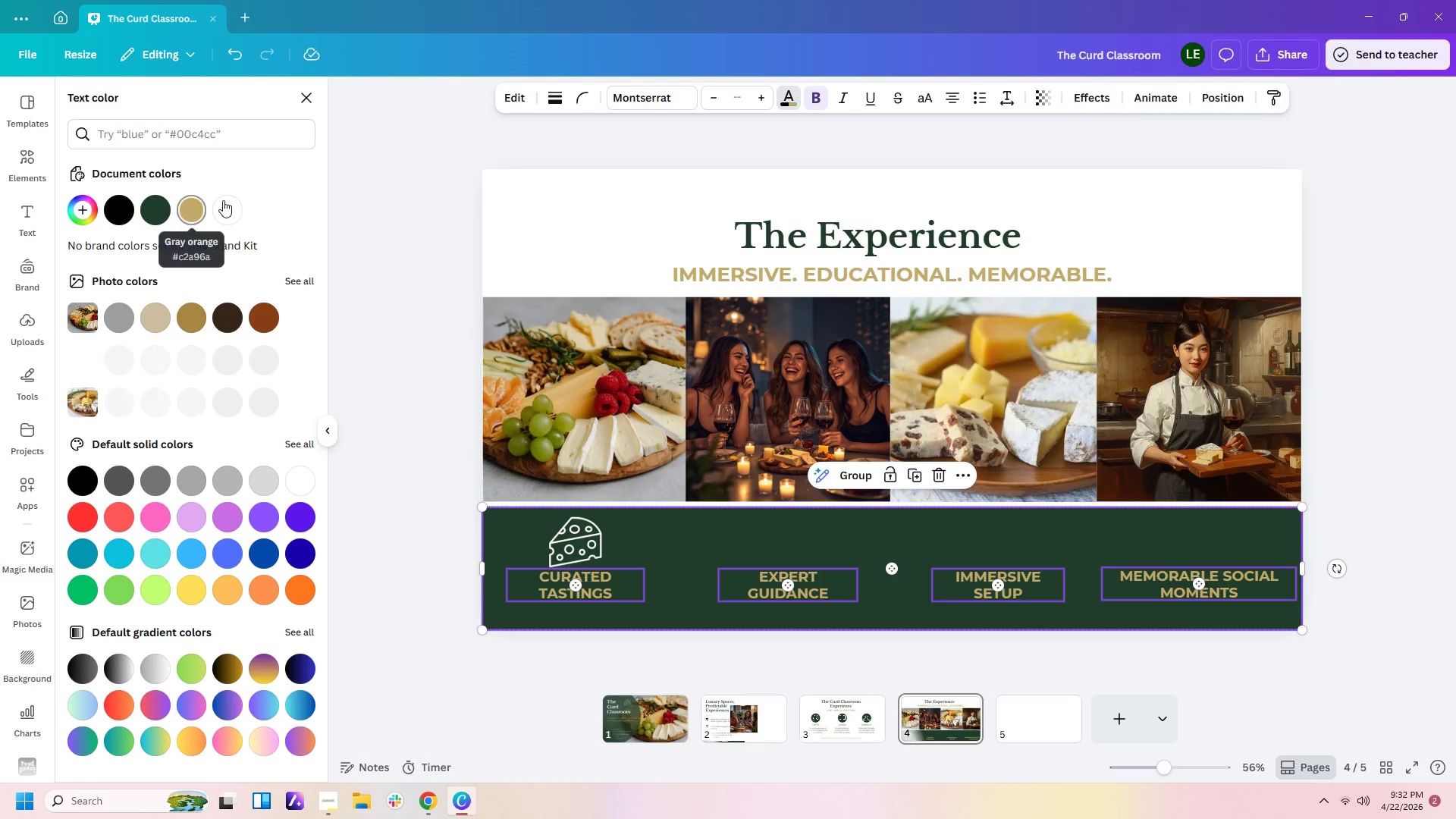 
left_click([229, 199])
 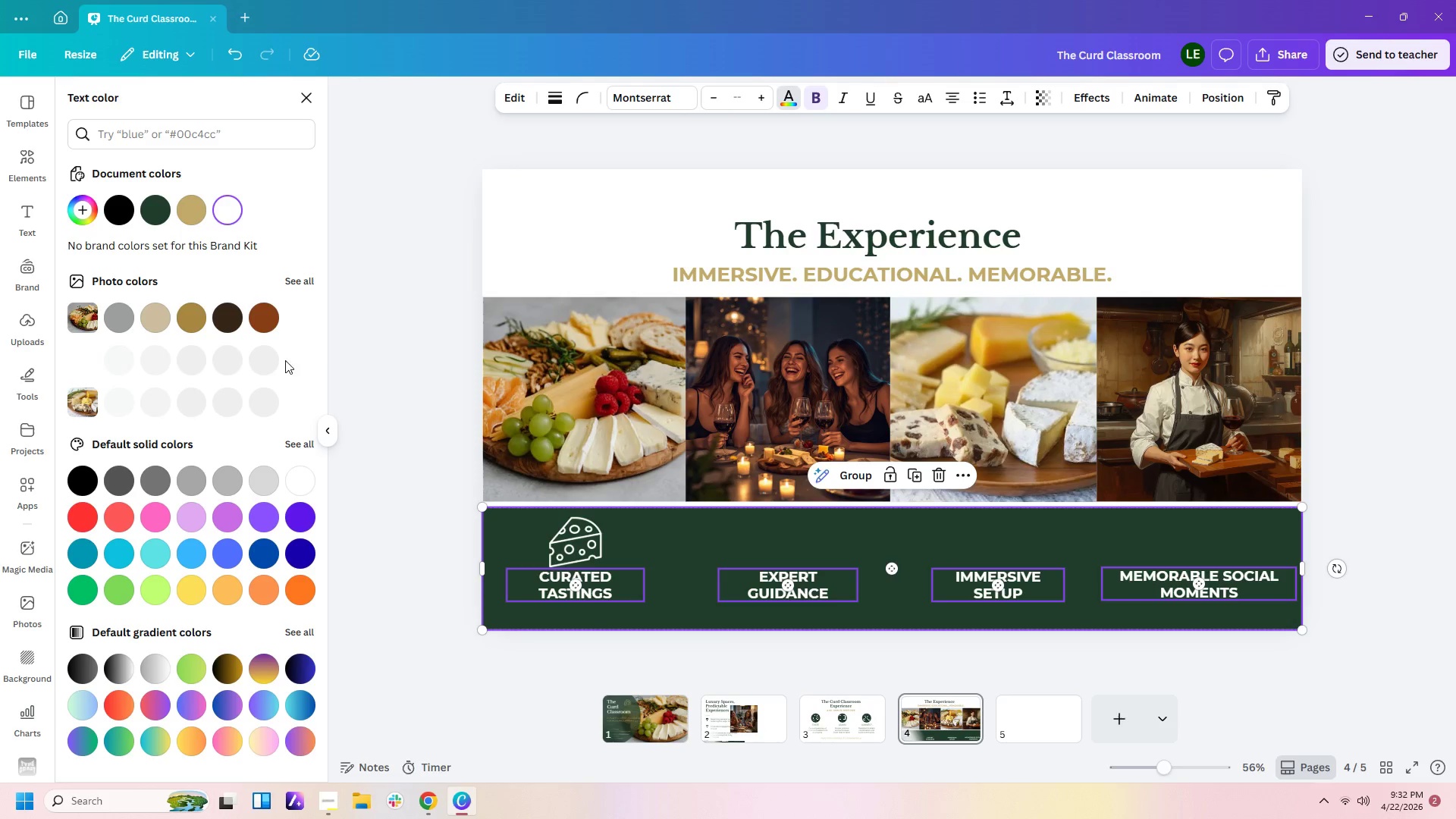 
left_click([317, 384])
 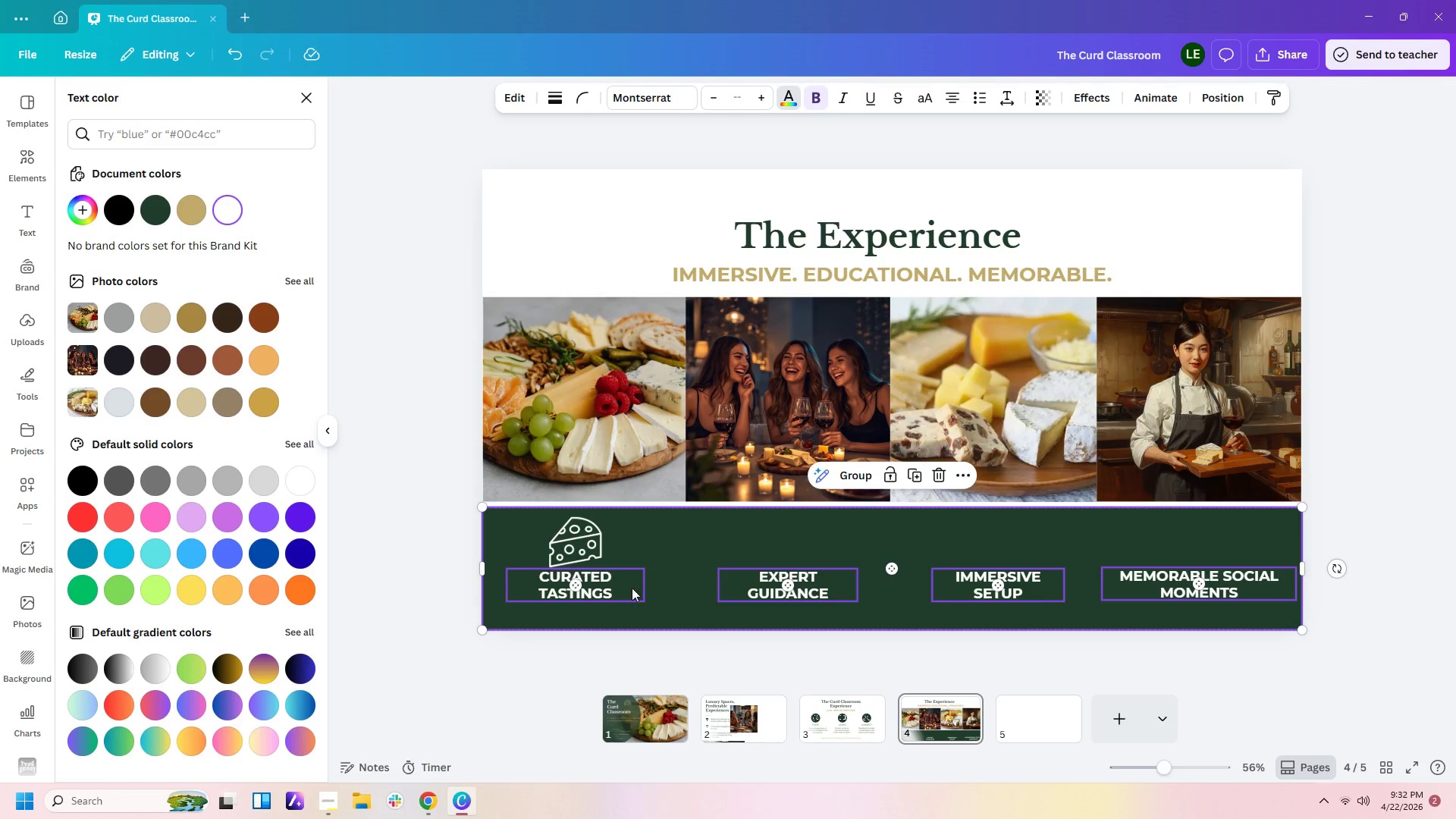 
left_click([647, 560])
 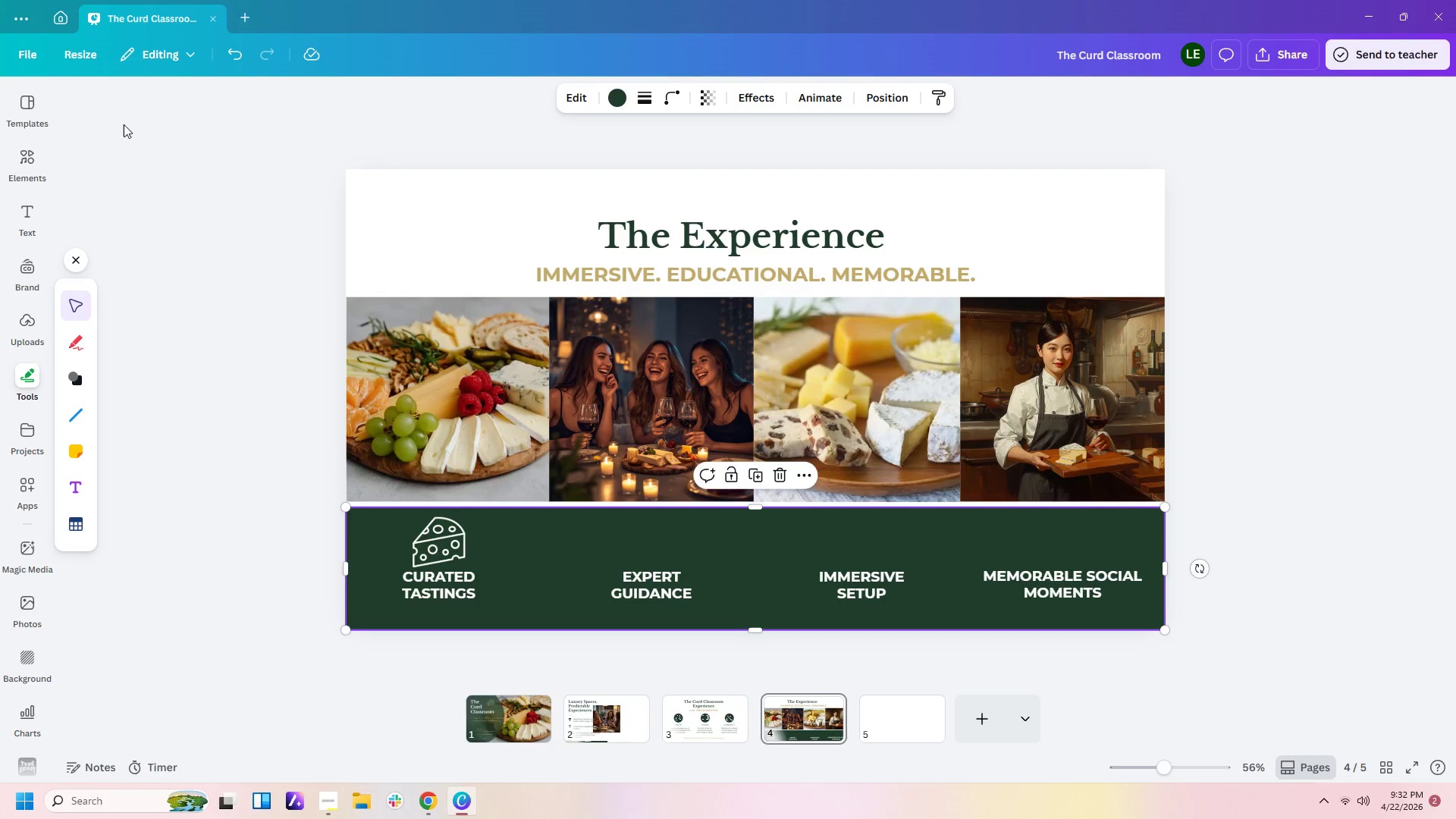 
left_click([27, 164])
 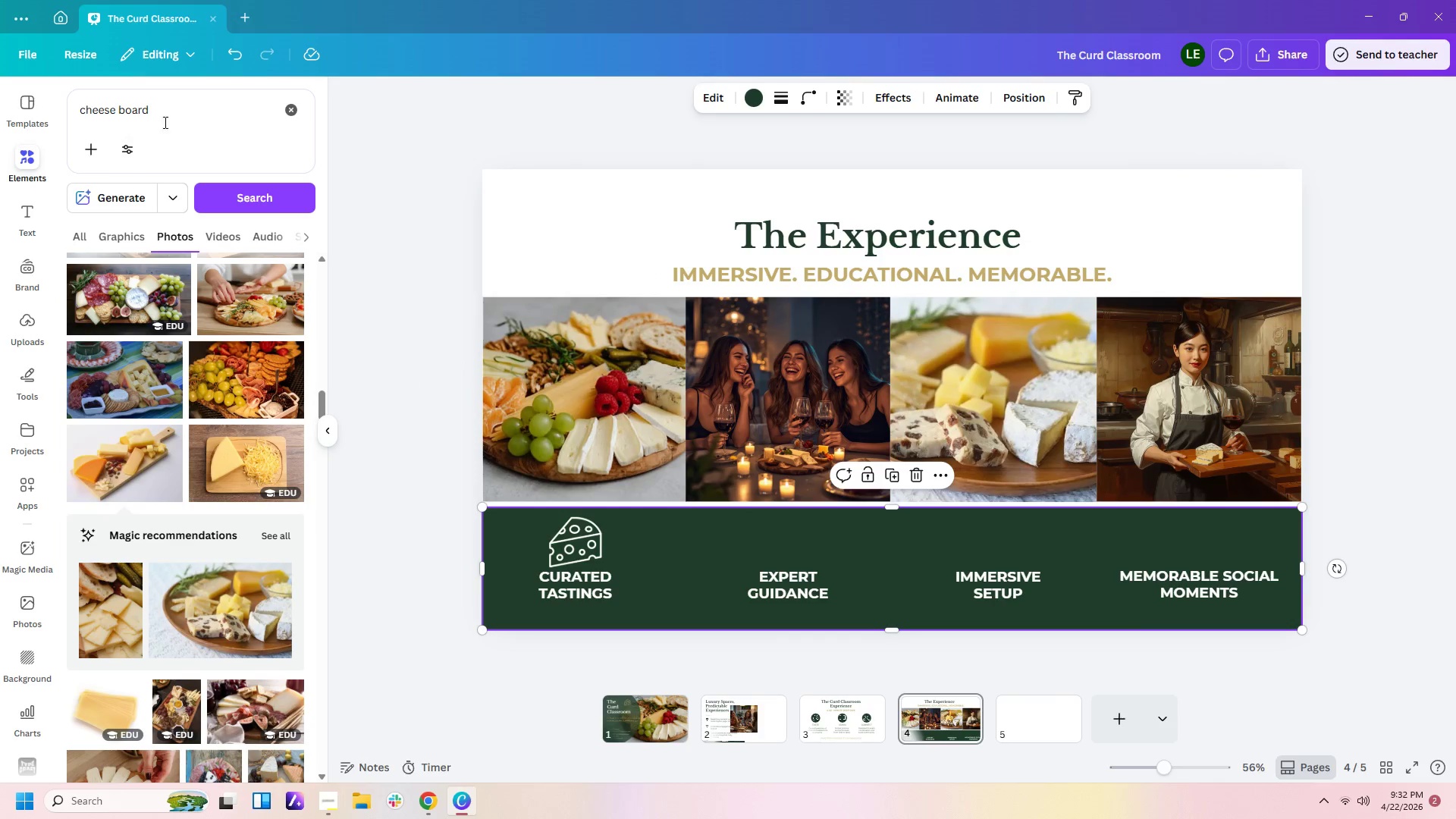 
left_click_drag(start_coordinate=[175, 108], to_coordinate=[0, 99])
 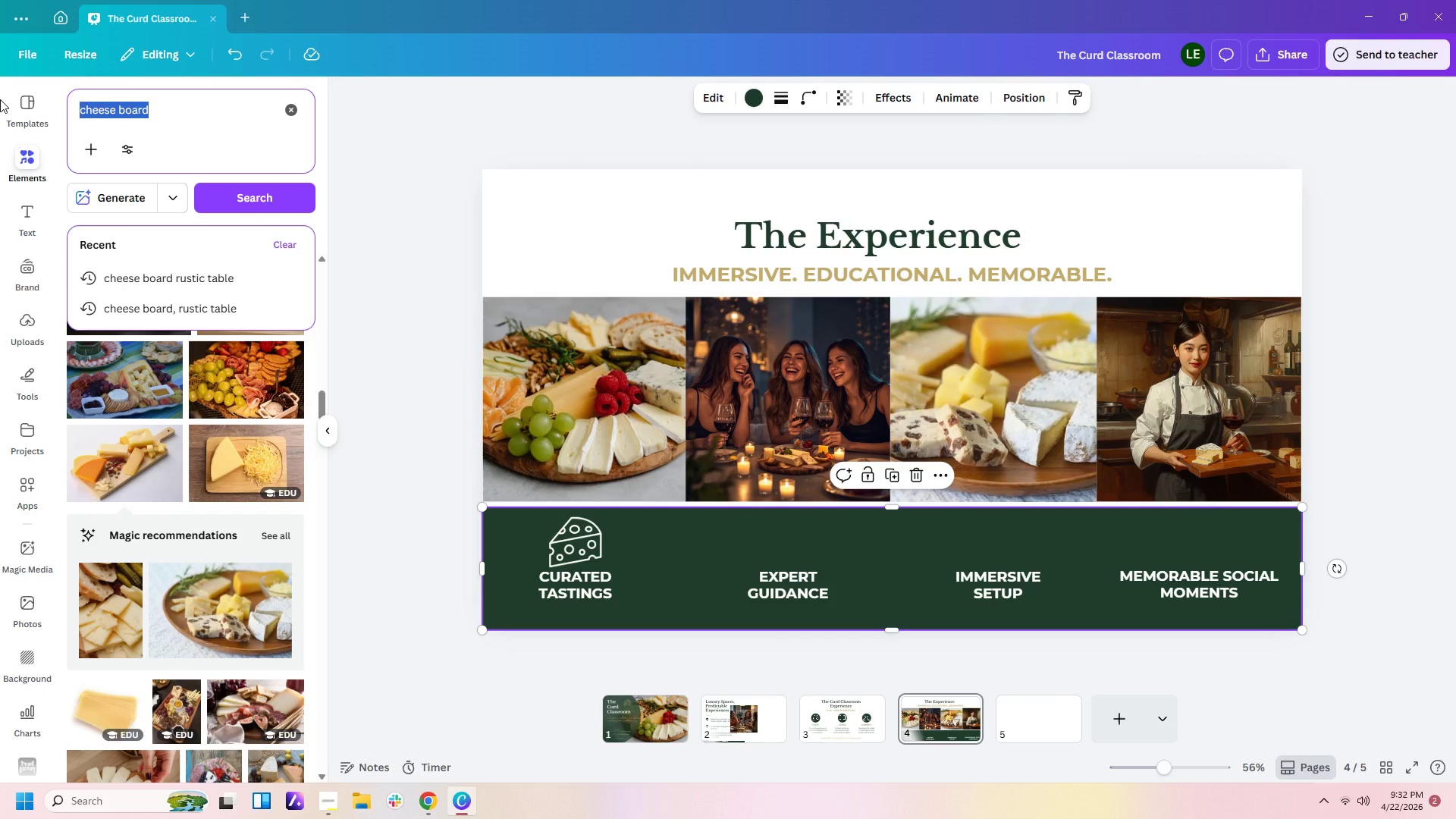 
type(person icon)
 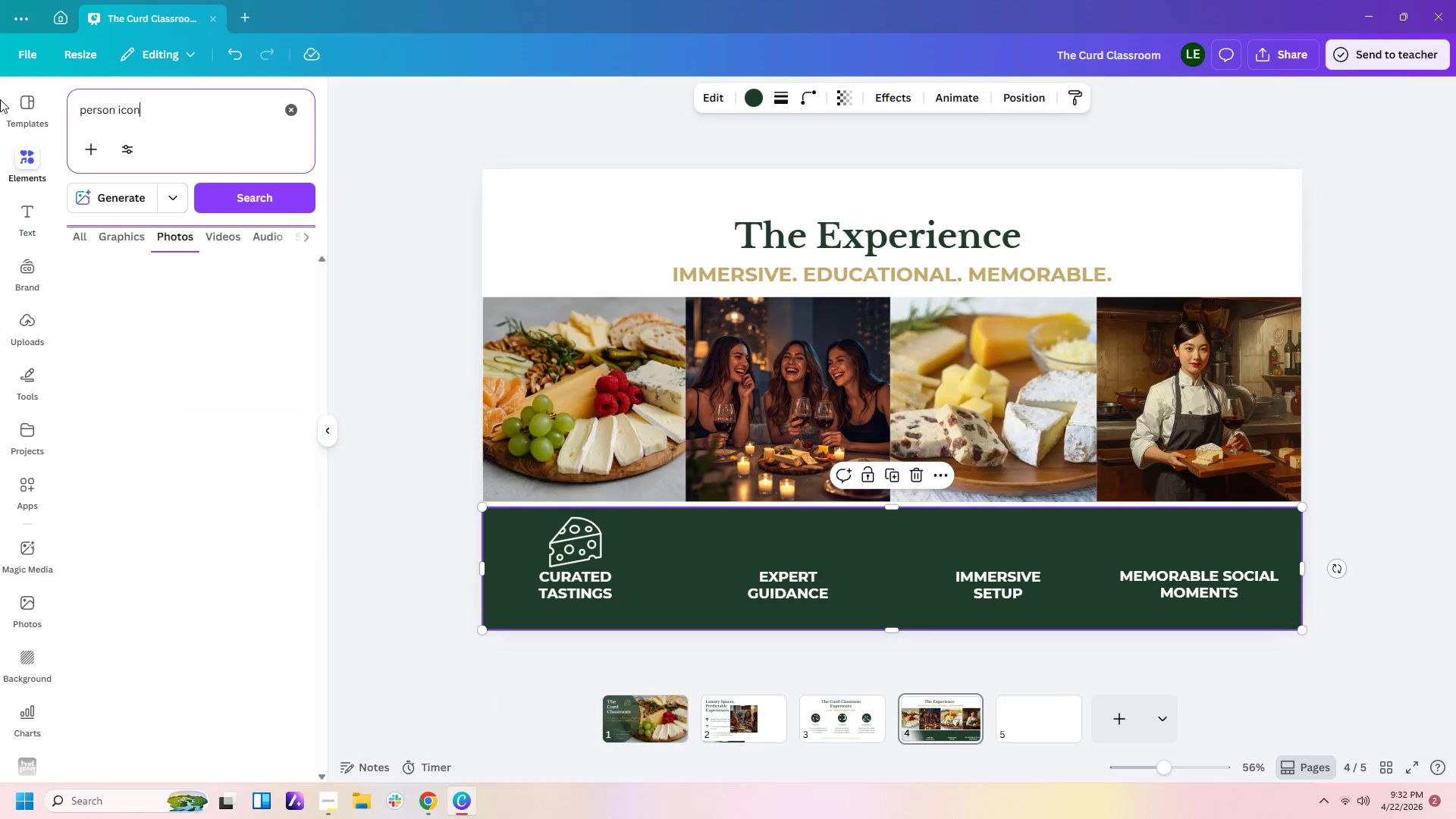 
key(Enter)
 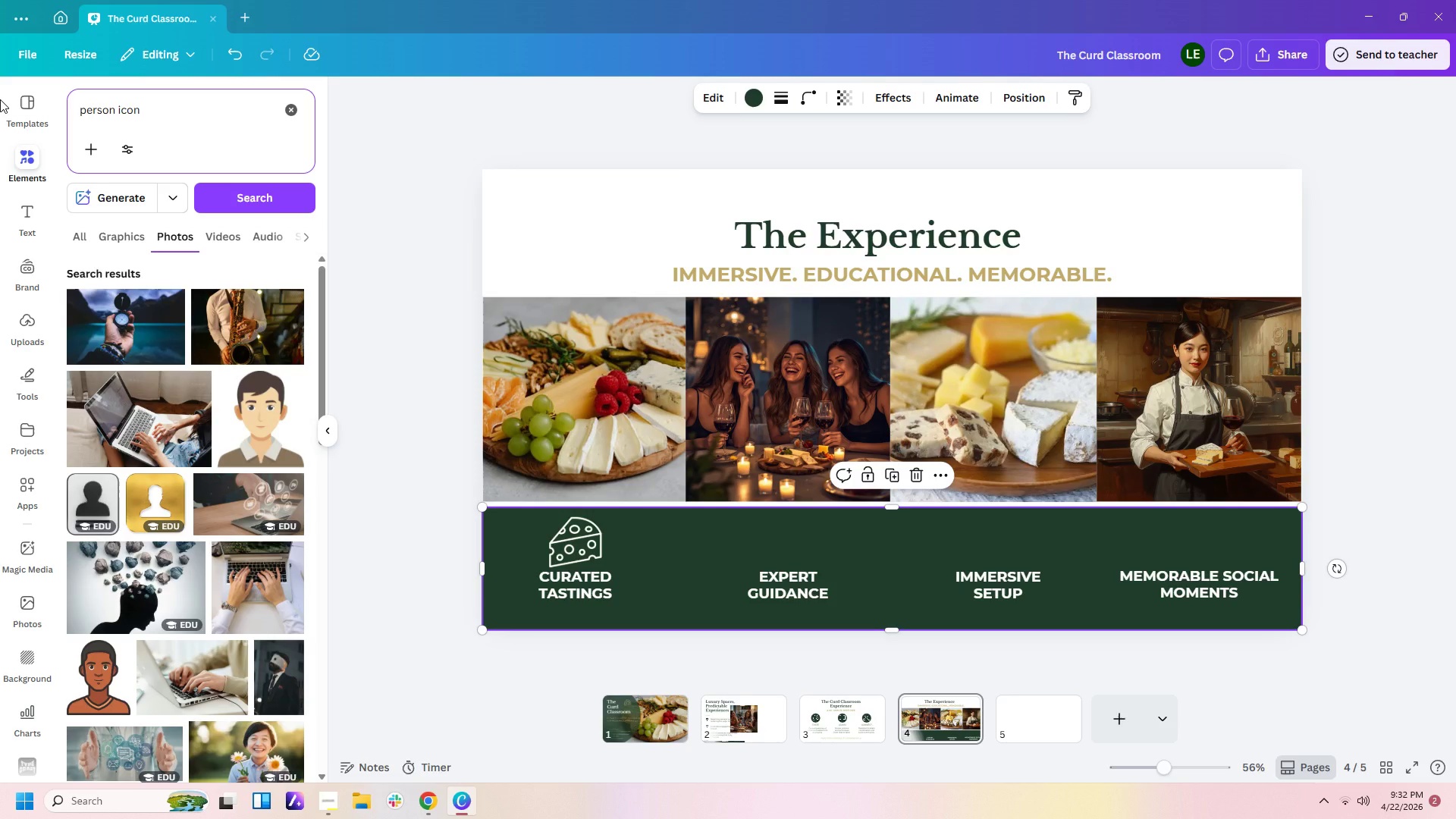 
wait(13.88)
 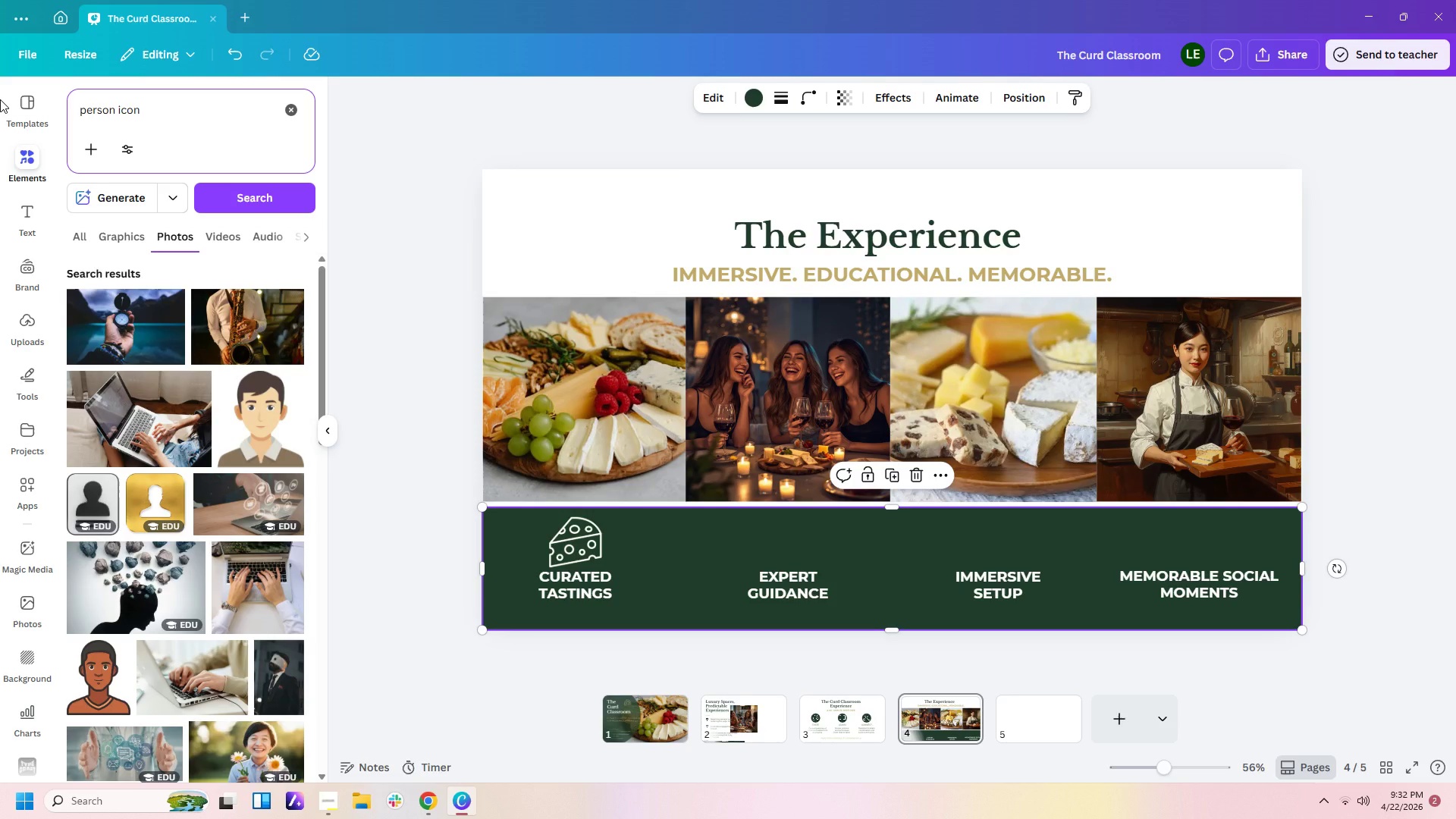 
left_click([121, 228])
 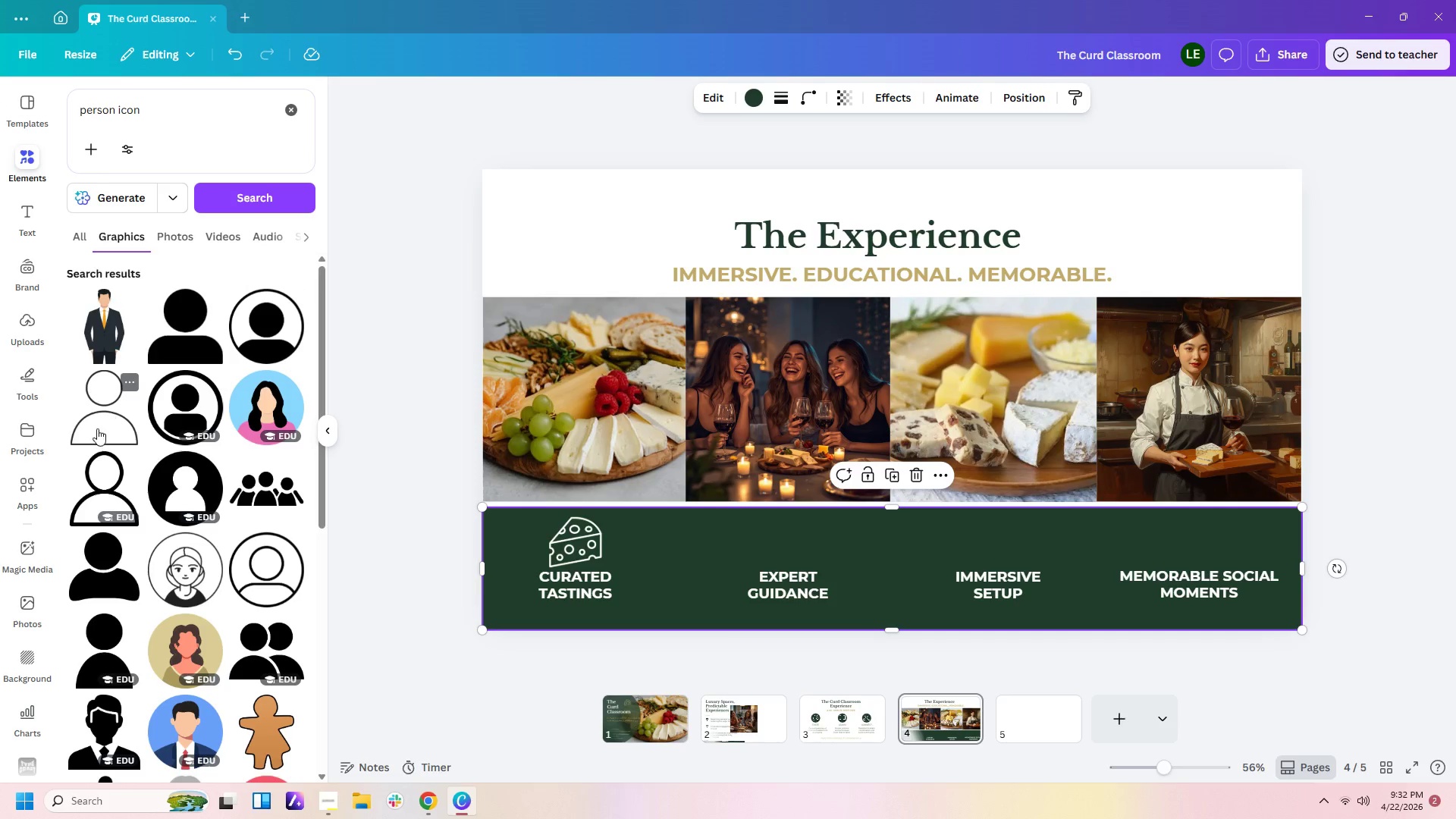 
wait(5.95)
 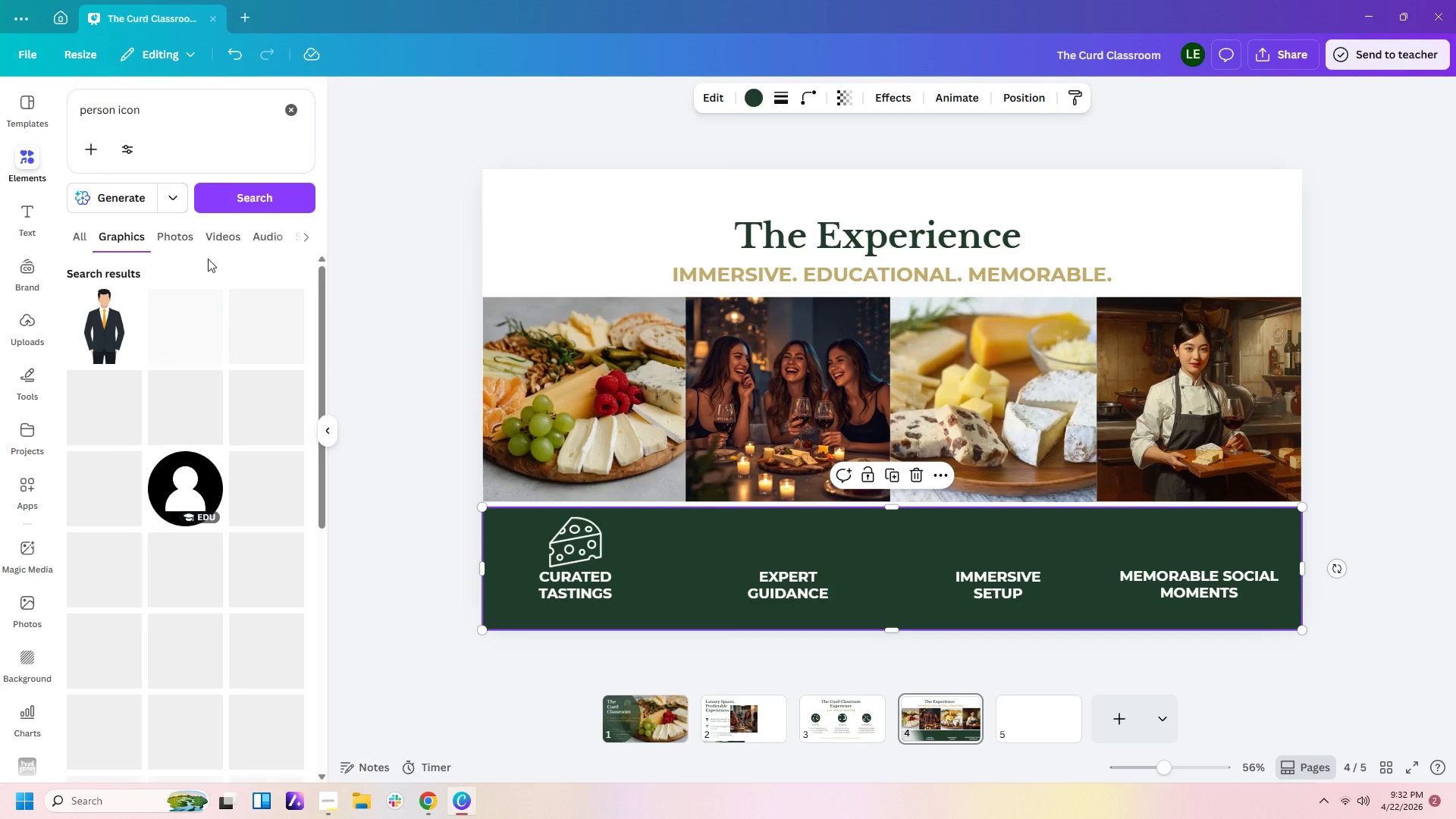 
left_click([105, 473])
 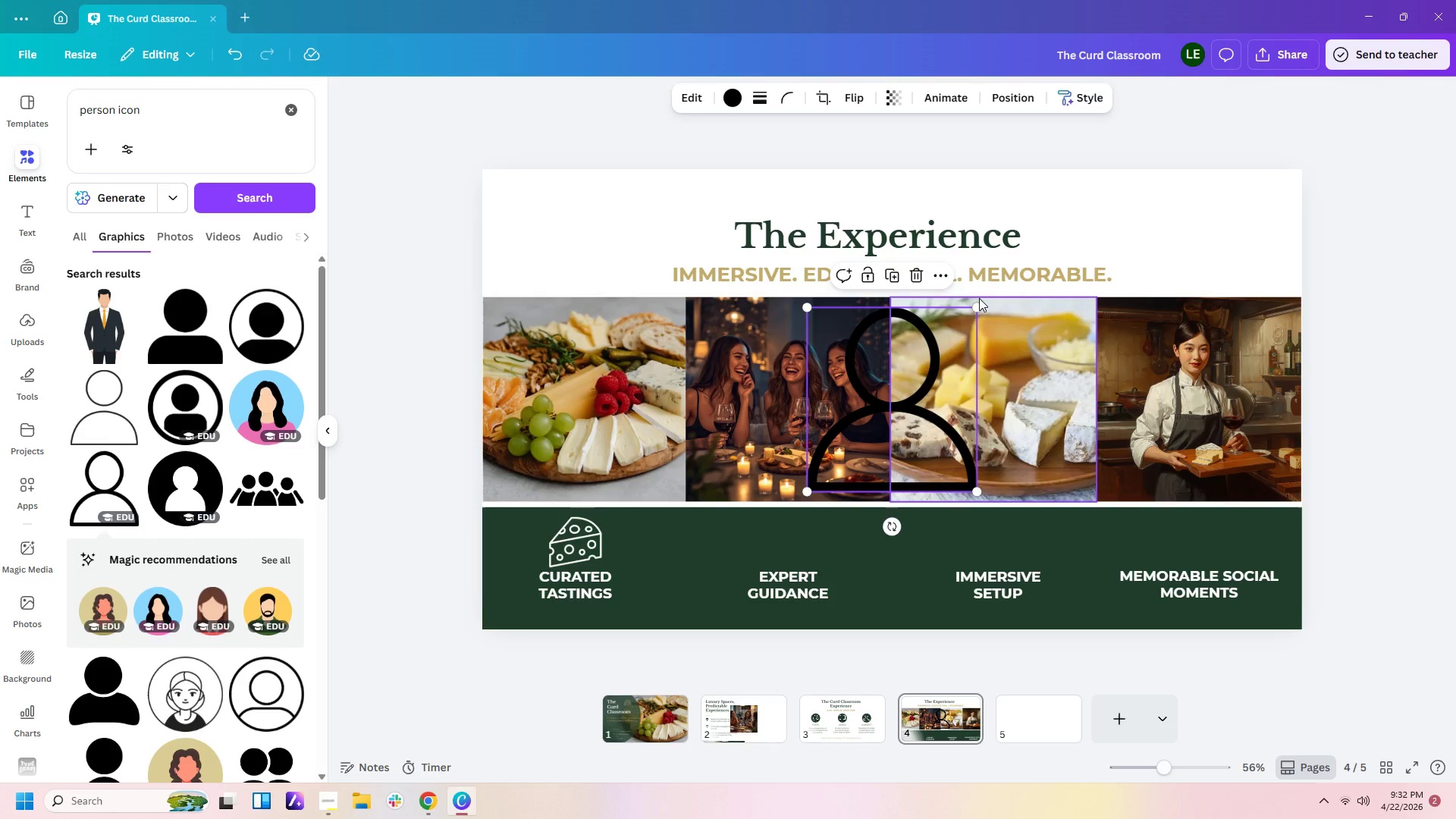 
left_click_drag(start_coordinate=[972, 308], to_coordinate=[901, 410])
 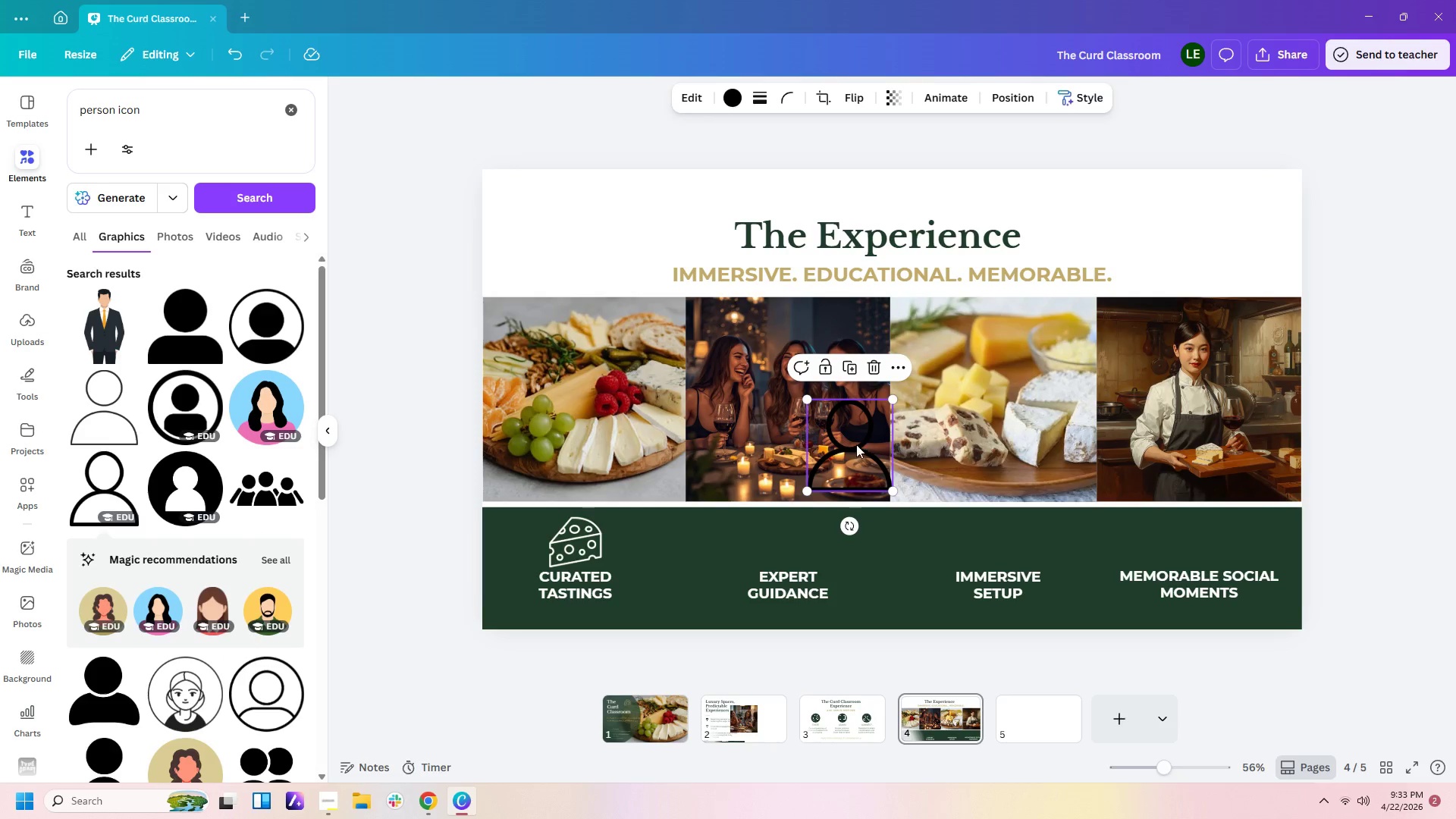 
left_click_drag(start_coordinate=[852, 447], to_coordinate=[802, 525])
 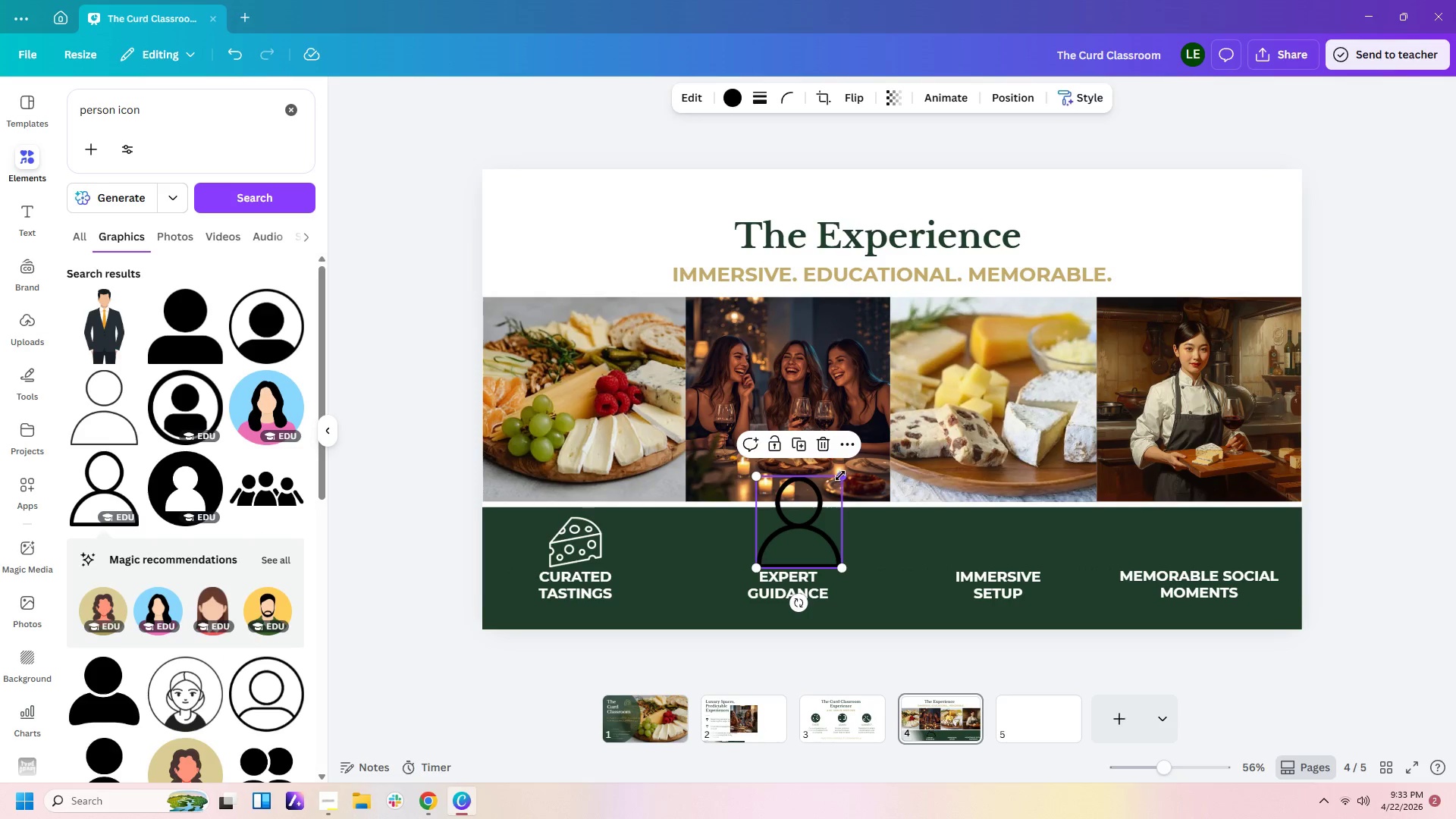 
left_click_drag(start_coordinate=[840, 472], to_coordinate=[814, 522])
 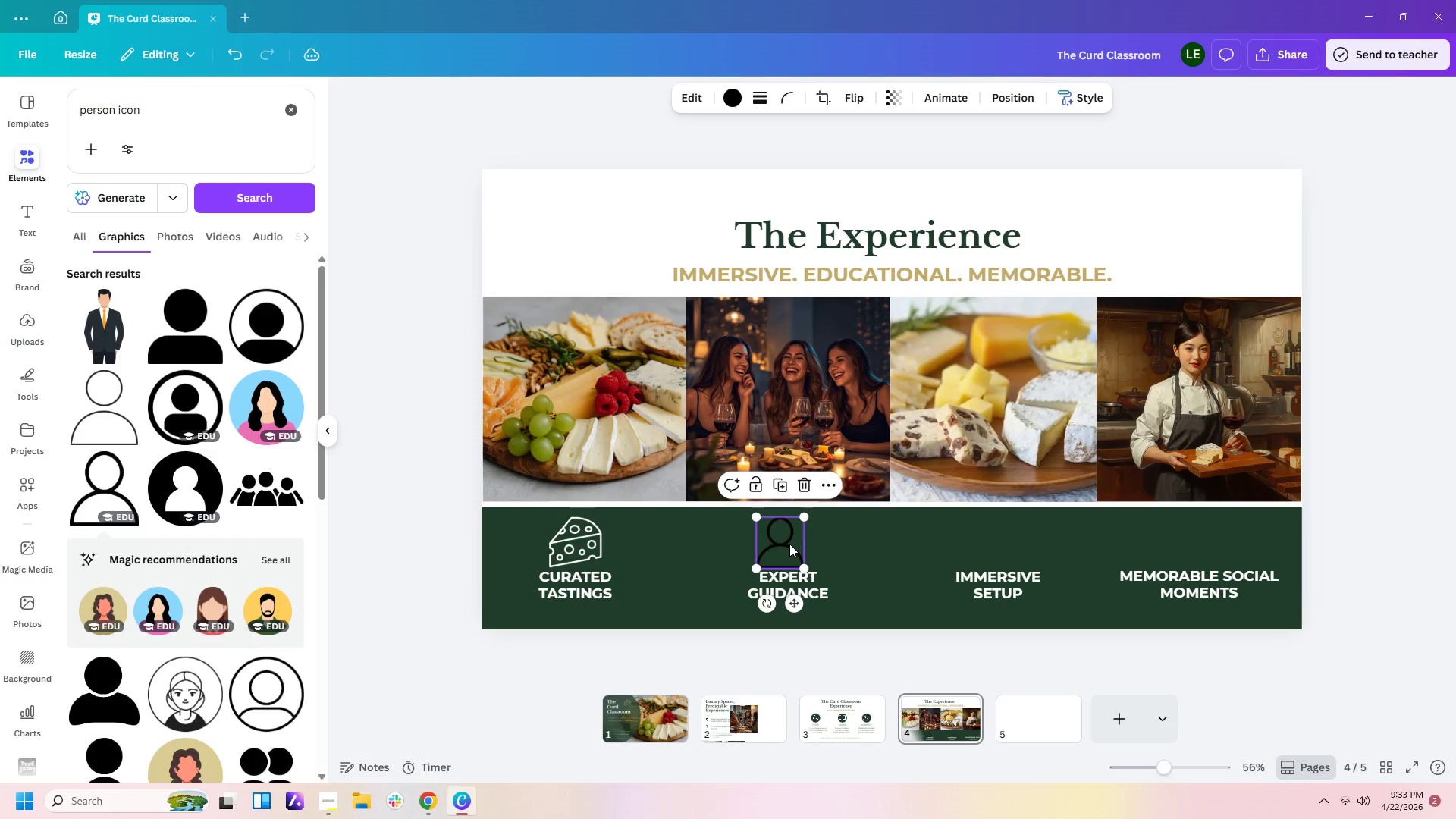 
left_click_drag(start_coordinate=[787, 544], to_coordinate=[798, 544])
 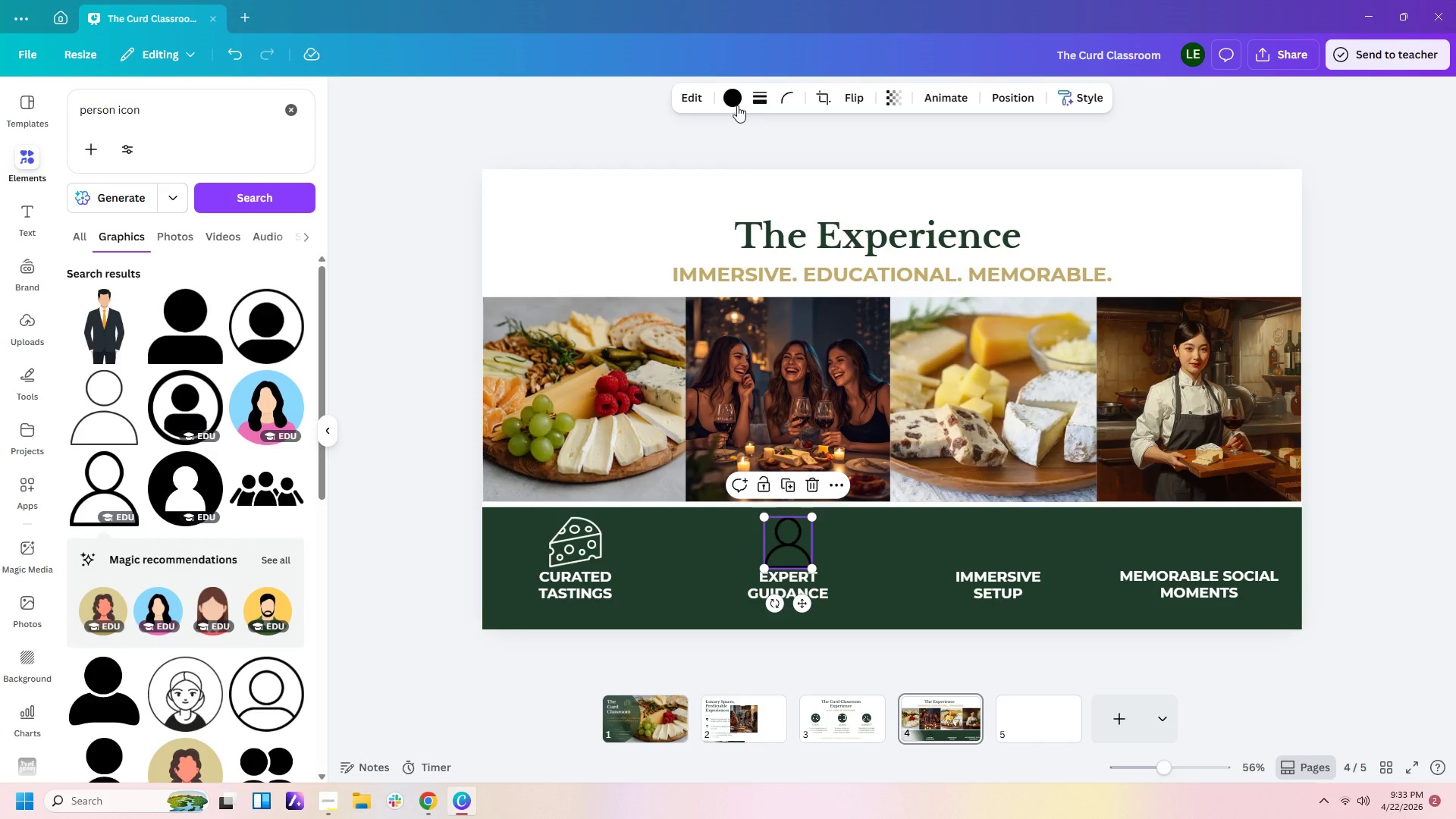 
left_click([732, 103])
 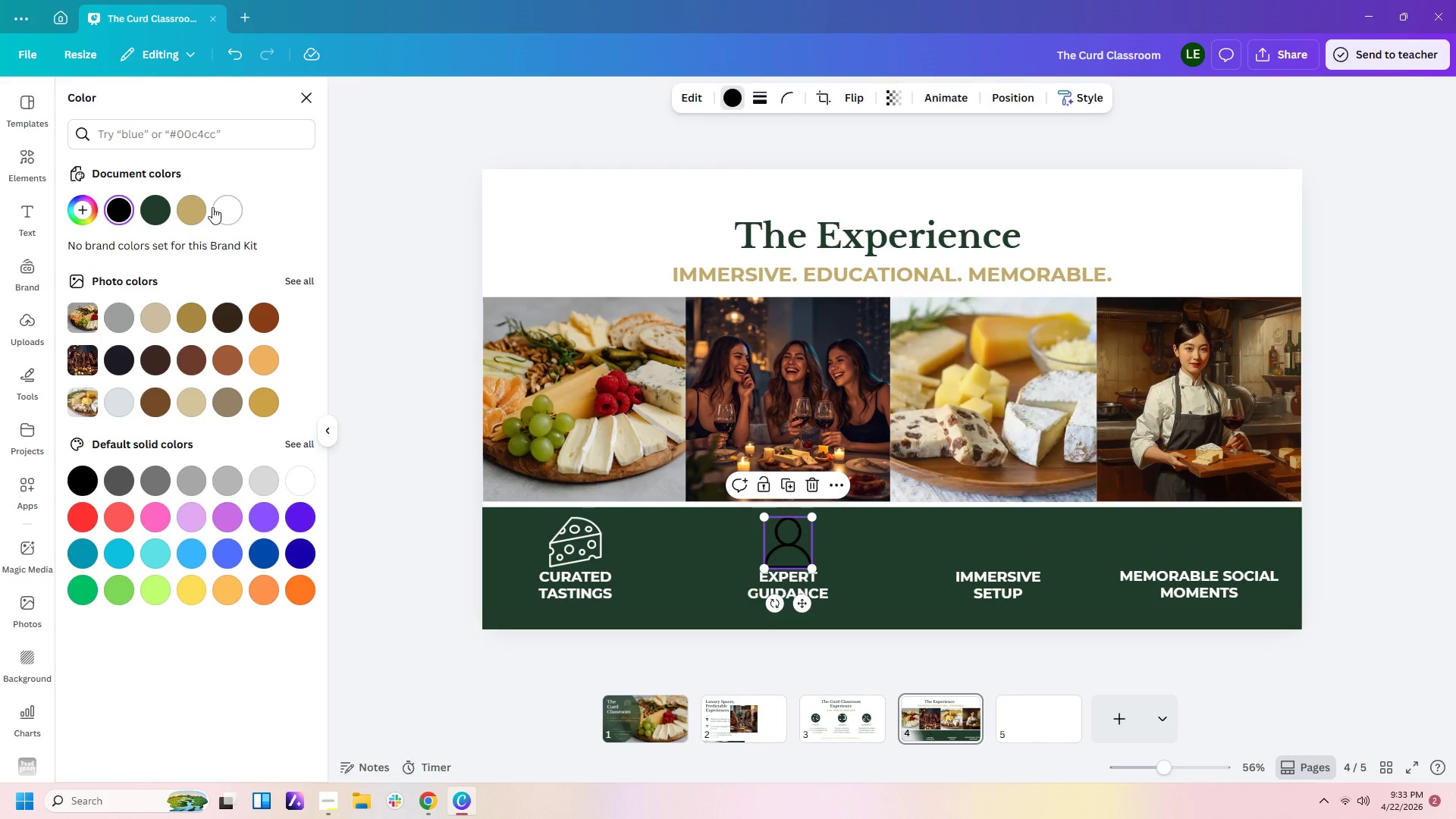 
left_click([224, 207])
 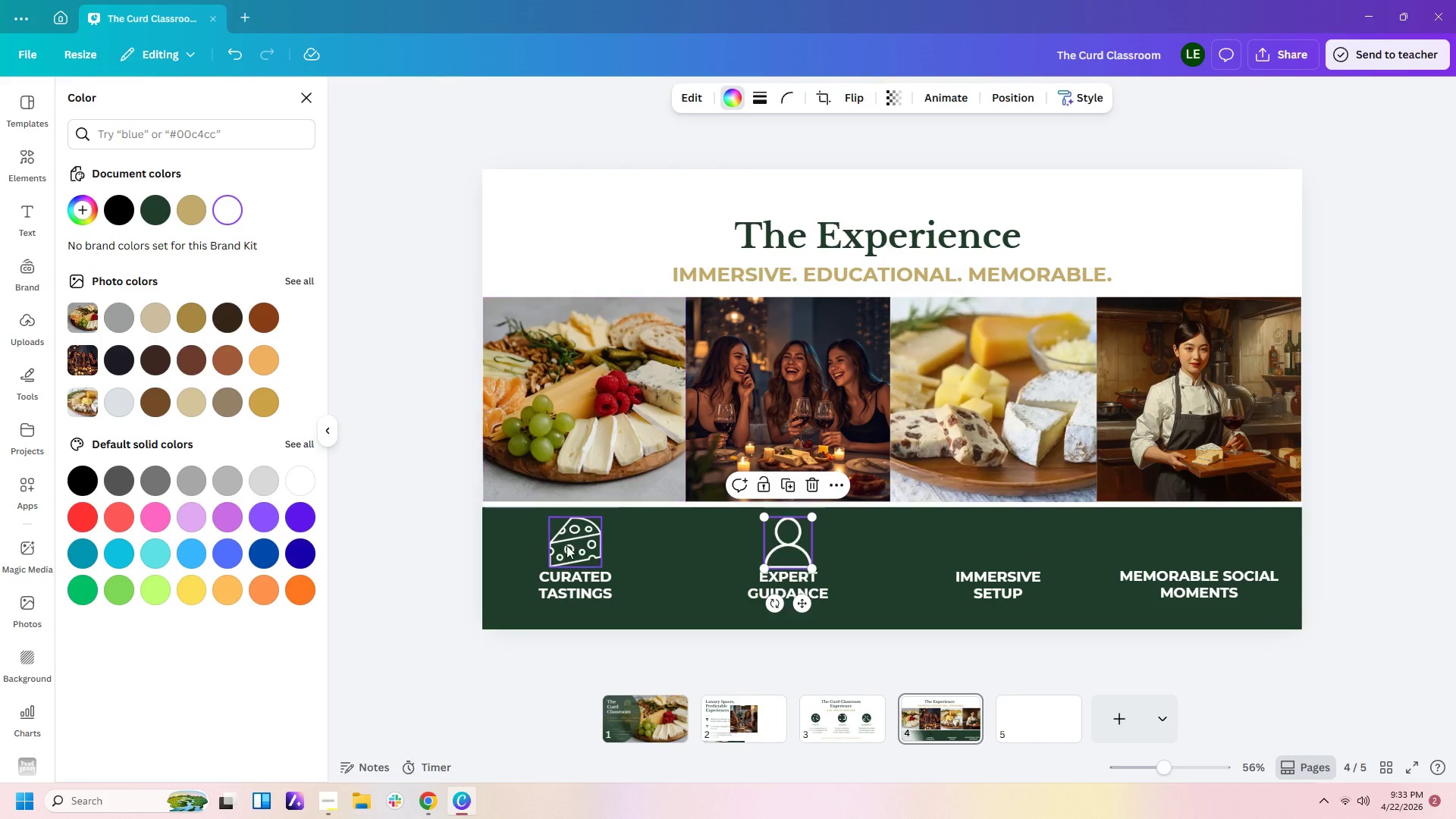 
left_click([566, 548])
 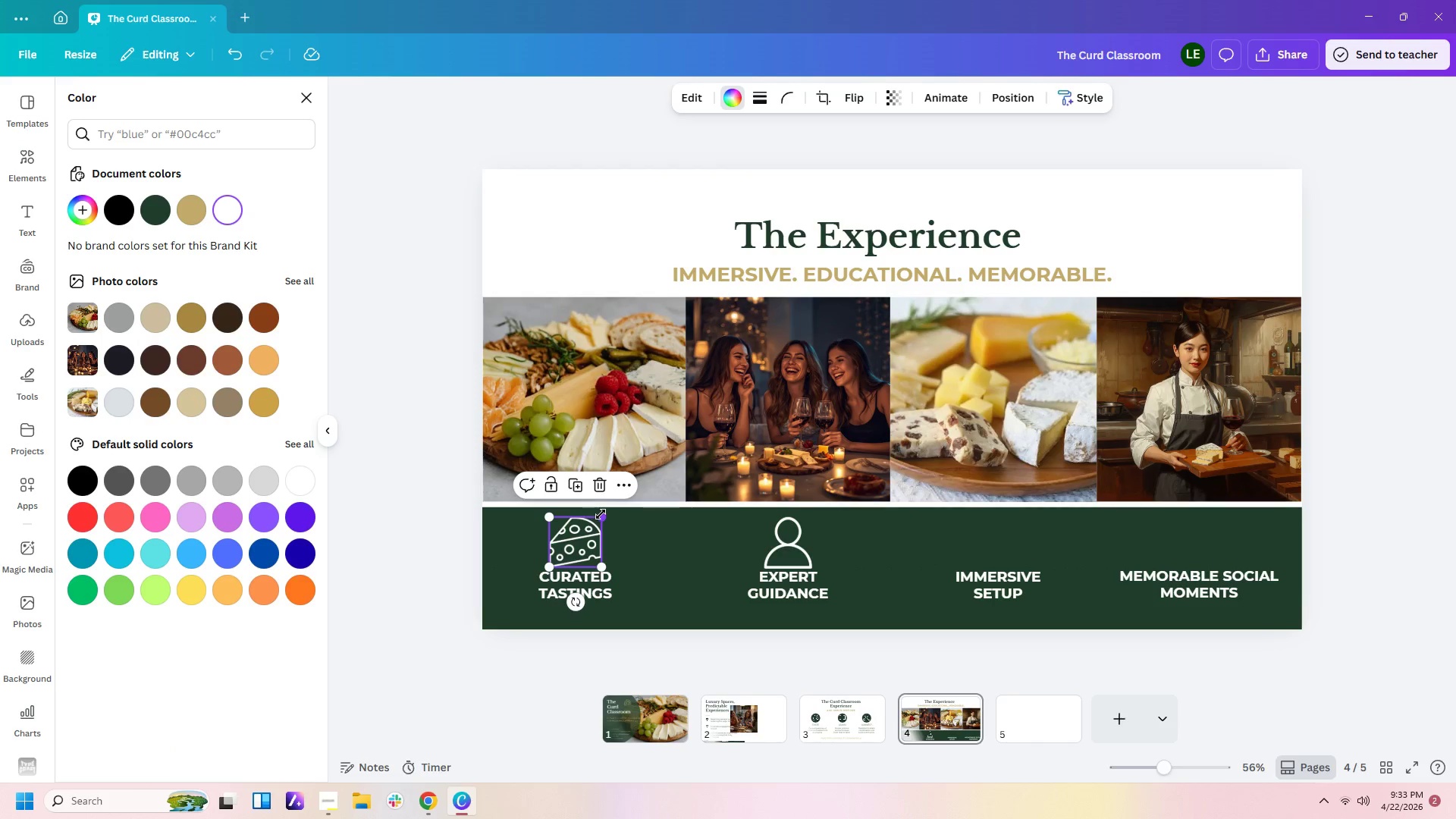 
left_click_drag(start_coordinate=[601, 514], to_coordinate=[592, 529])
 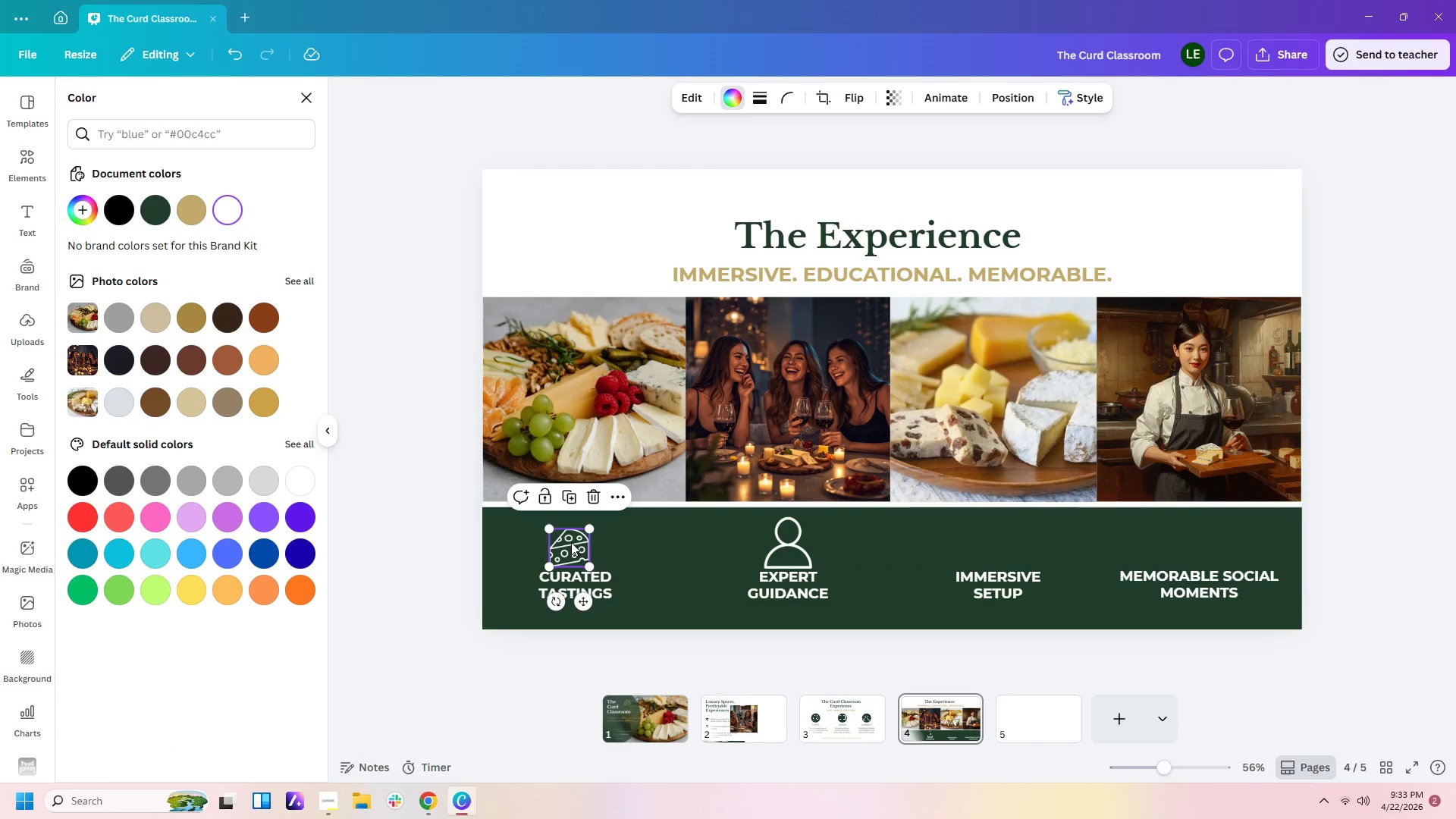 
left_click_drag(start_coordinate=[570, 543], to_coordinate=[579, 538])
 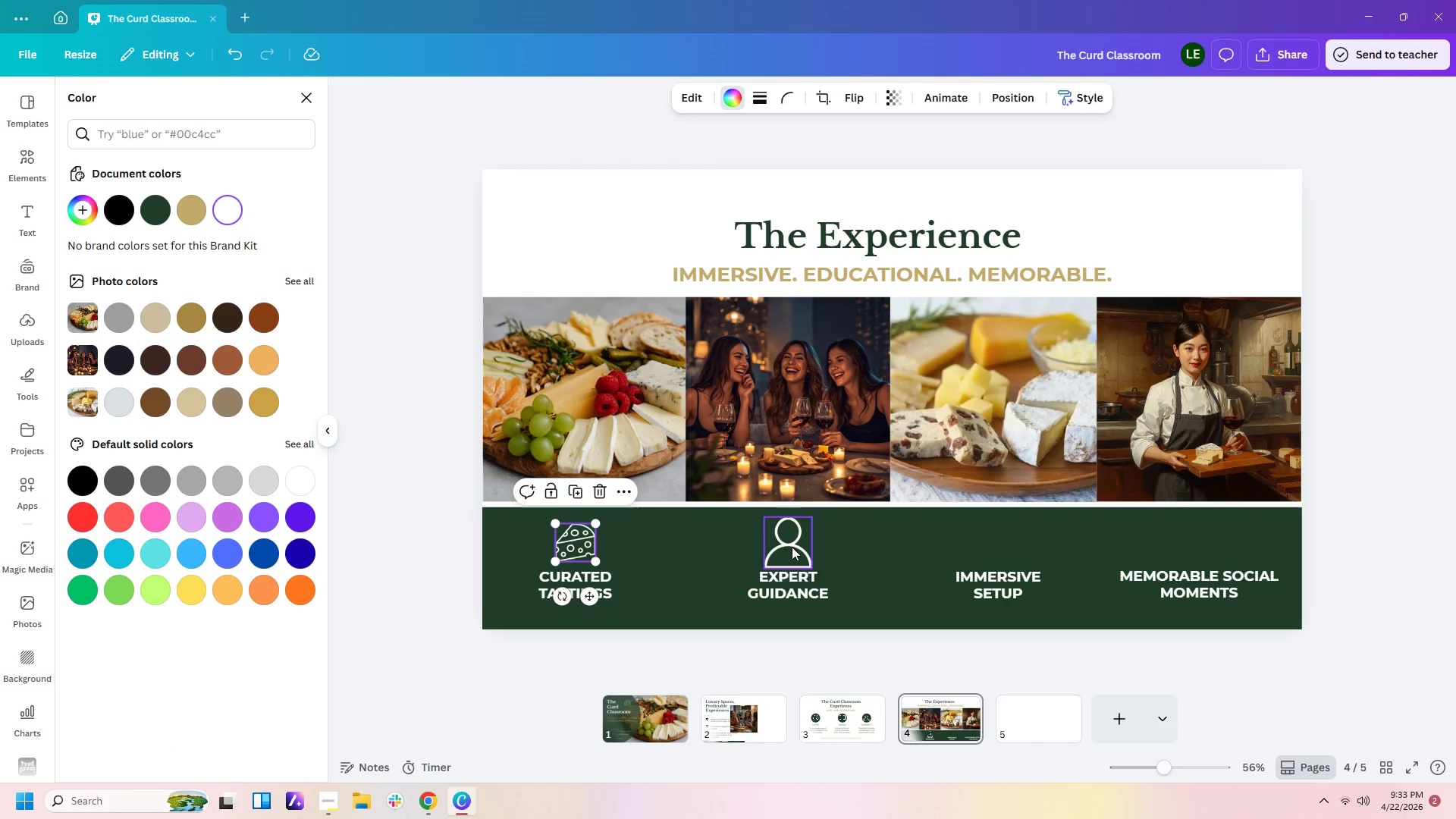 
left_click([789, 546])
 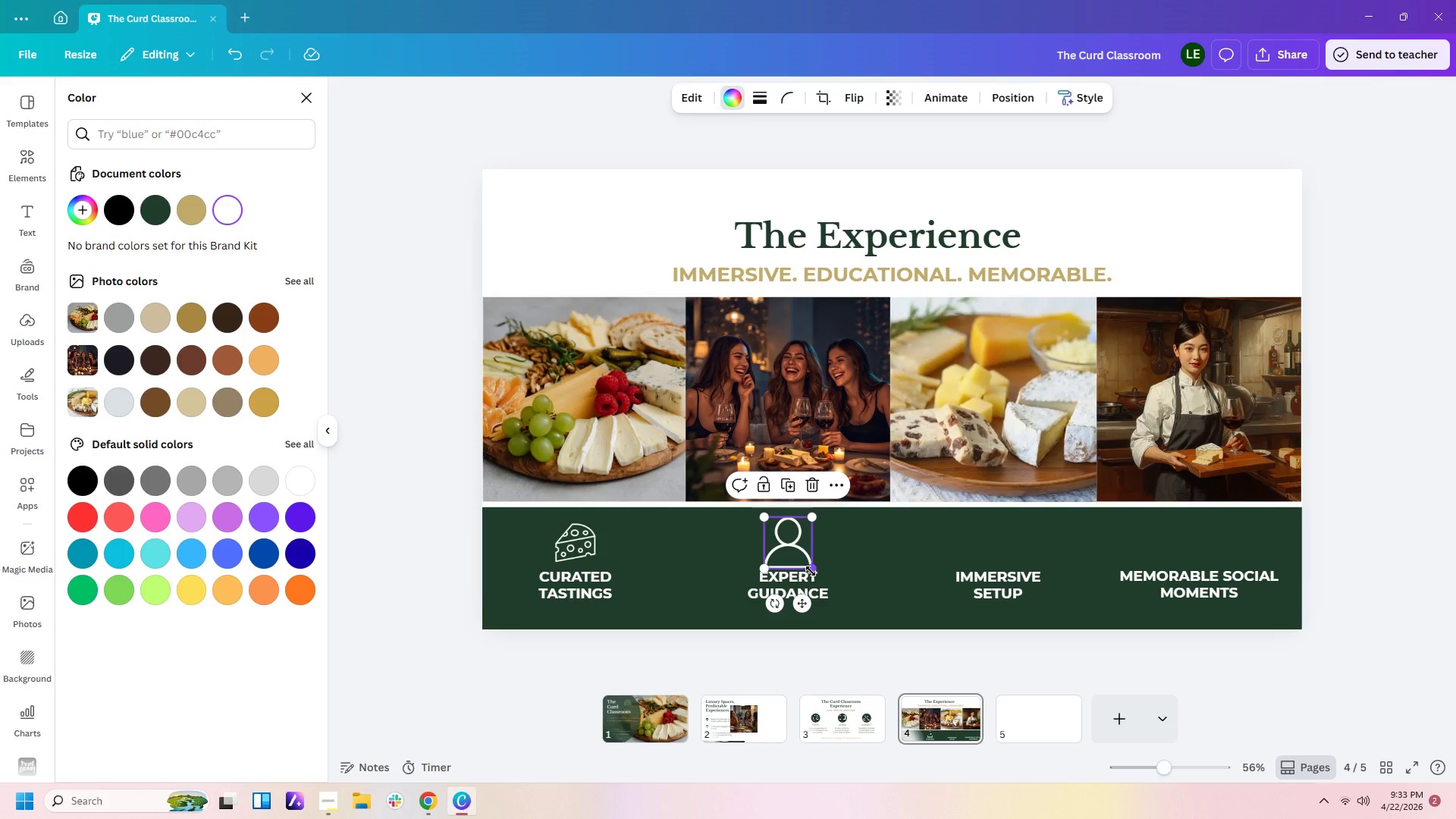 
left_click_drag(start_coordinate=[811, 569], to_coordinate=[811, 563])
 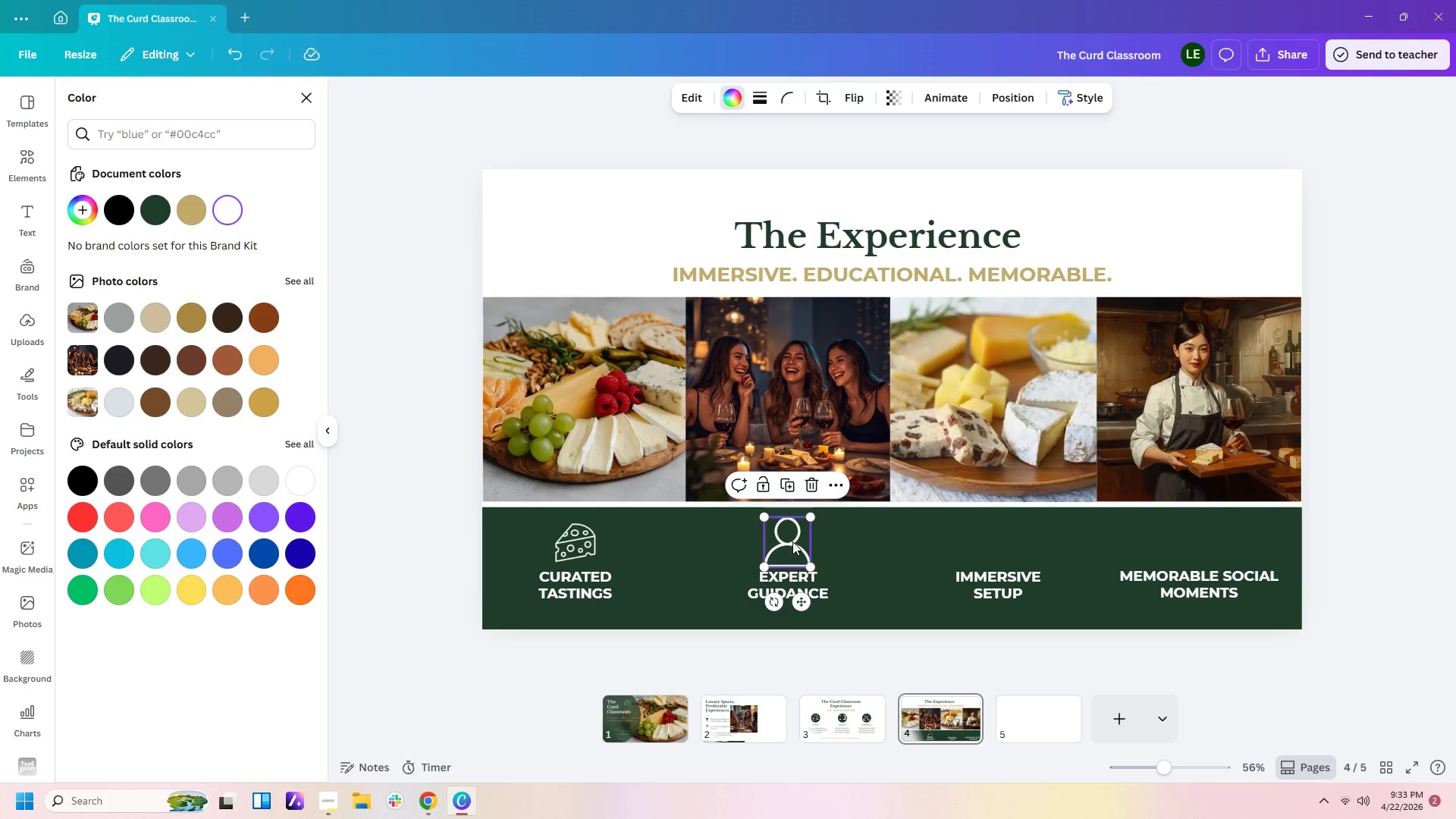 
left_click([871, 538])
 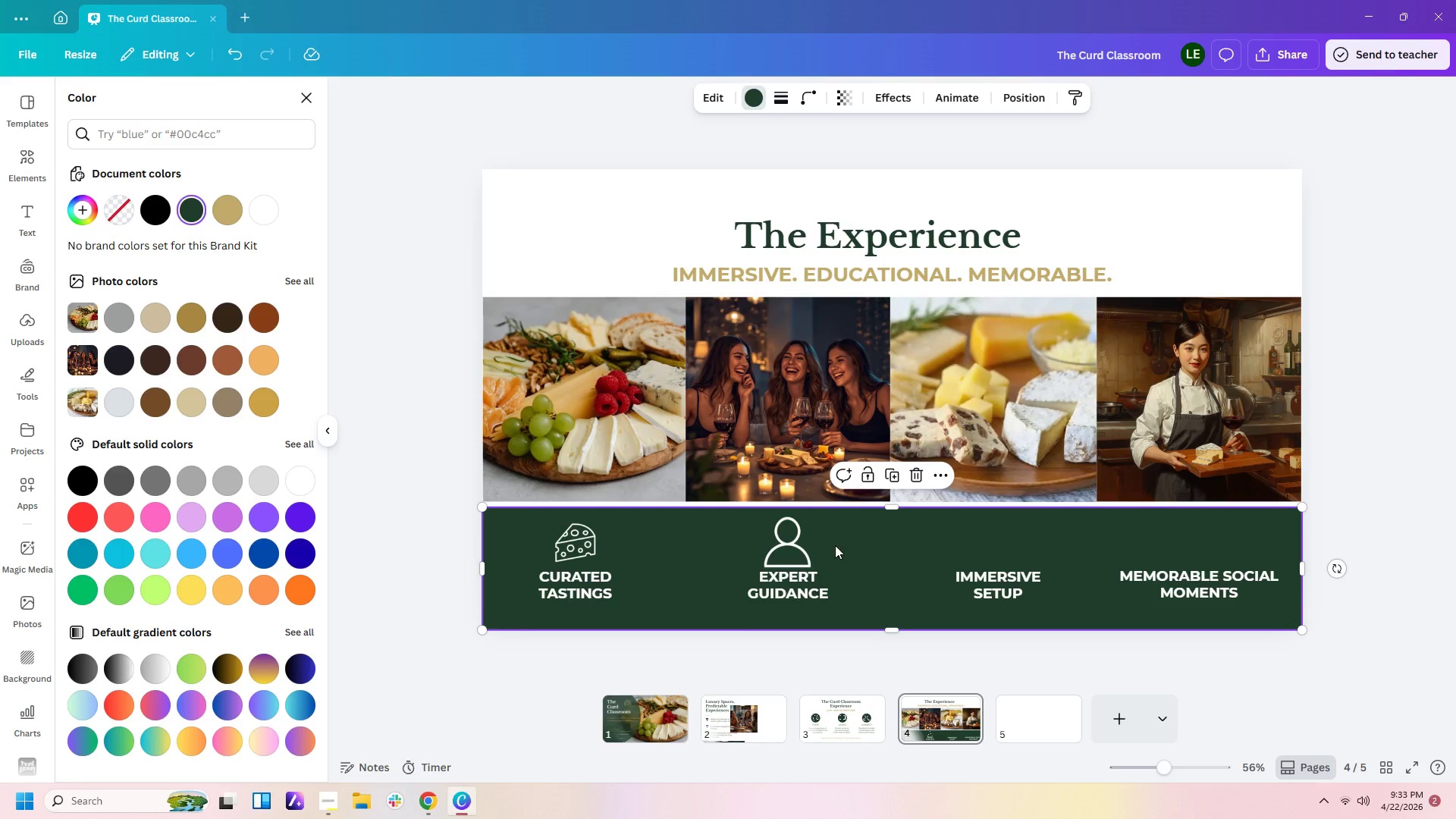 
left_click([785, 536])
 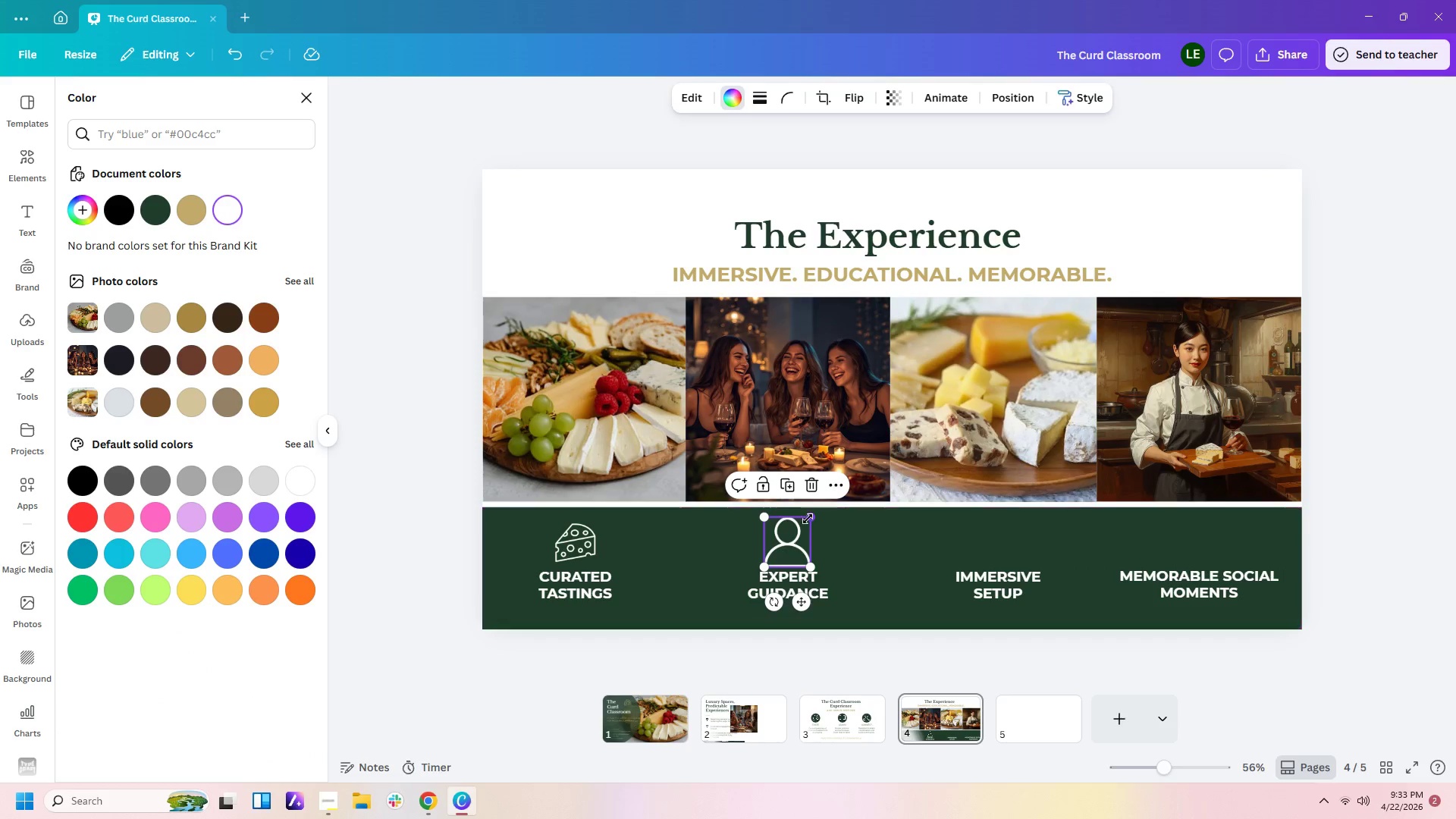 
left_click_drag(start_coordinate=[805, 516], to_coordinate=[803, 526])
 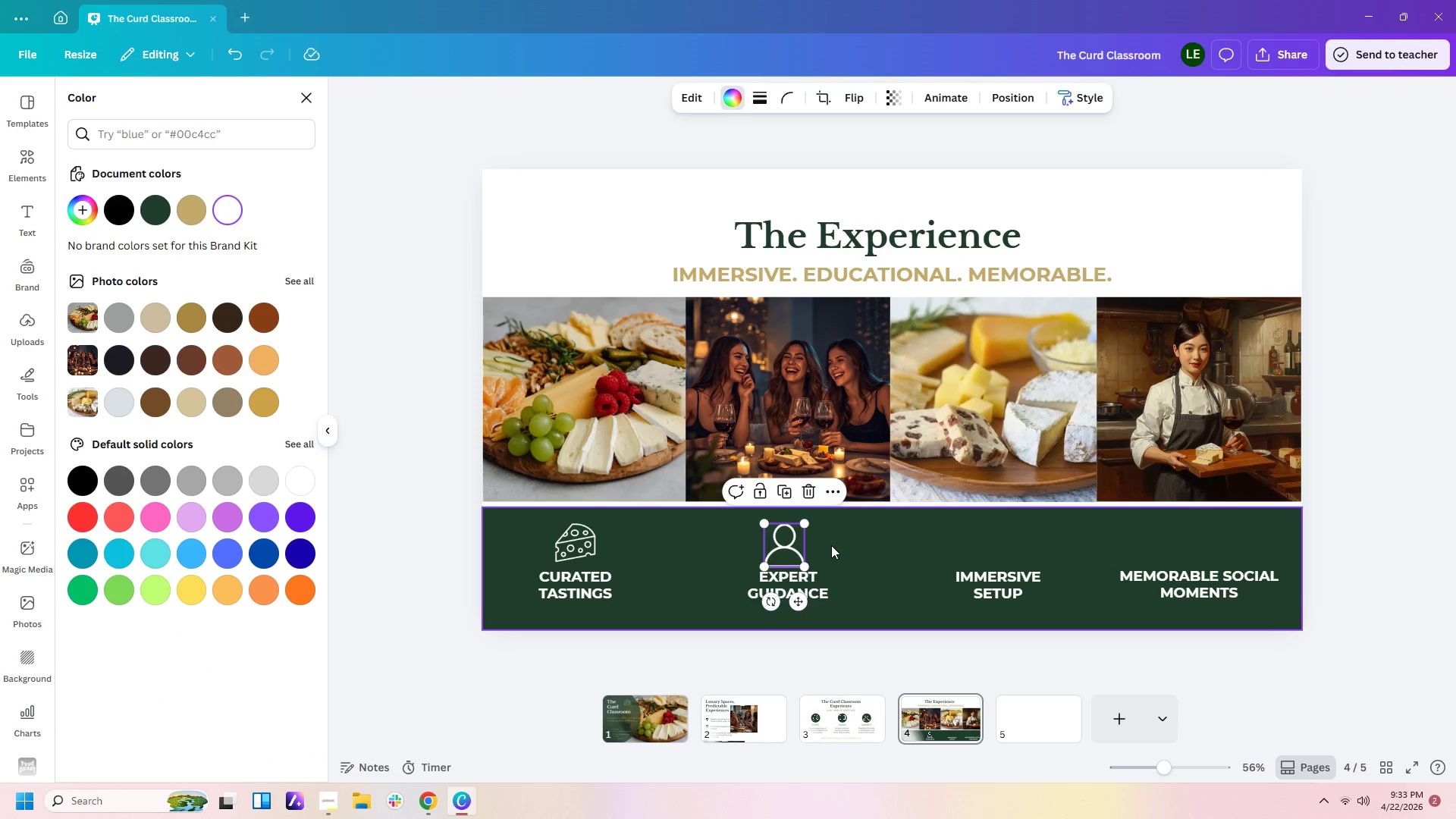 
left_click([831, 545])
 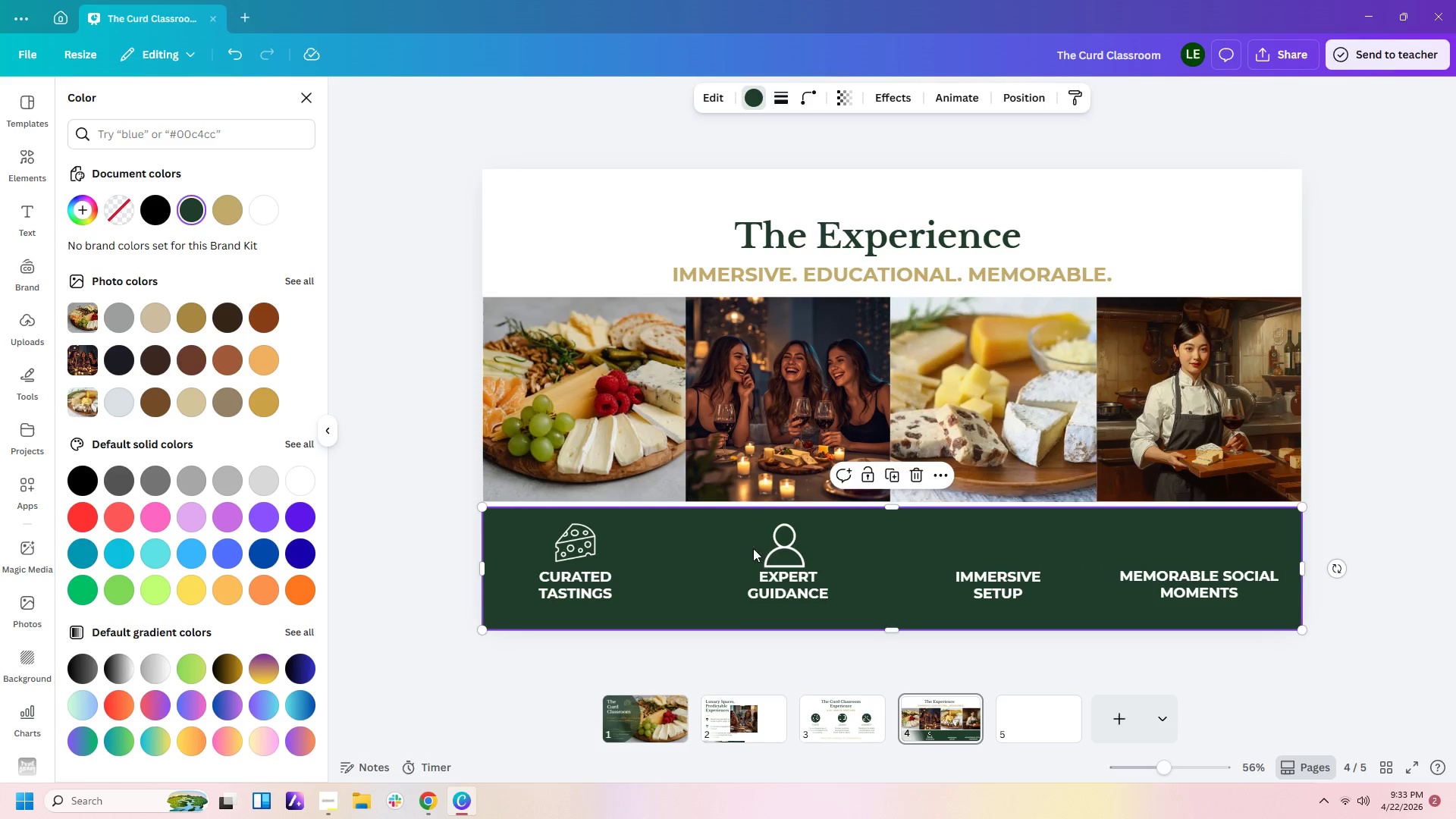 
left_click_drag(start_coordinate=[792, 541], to_coordinate=[798, 536])
 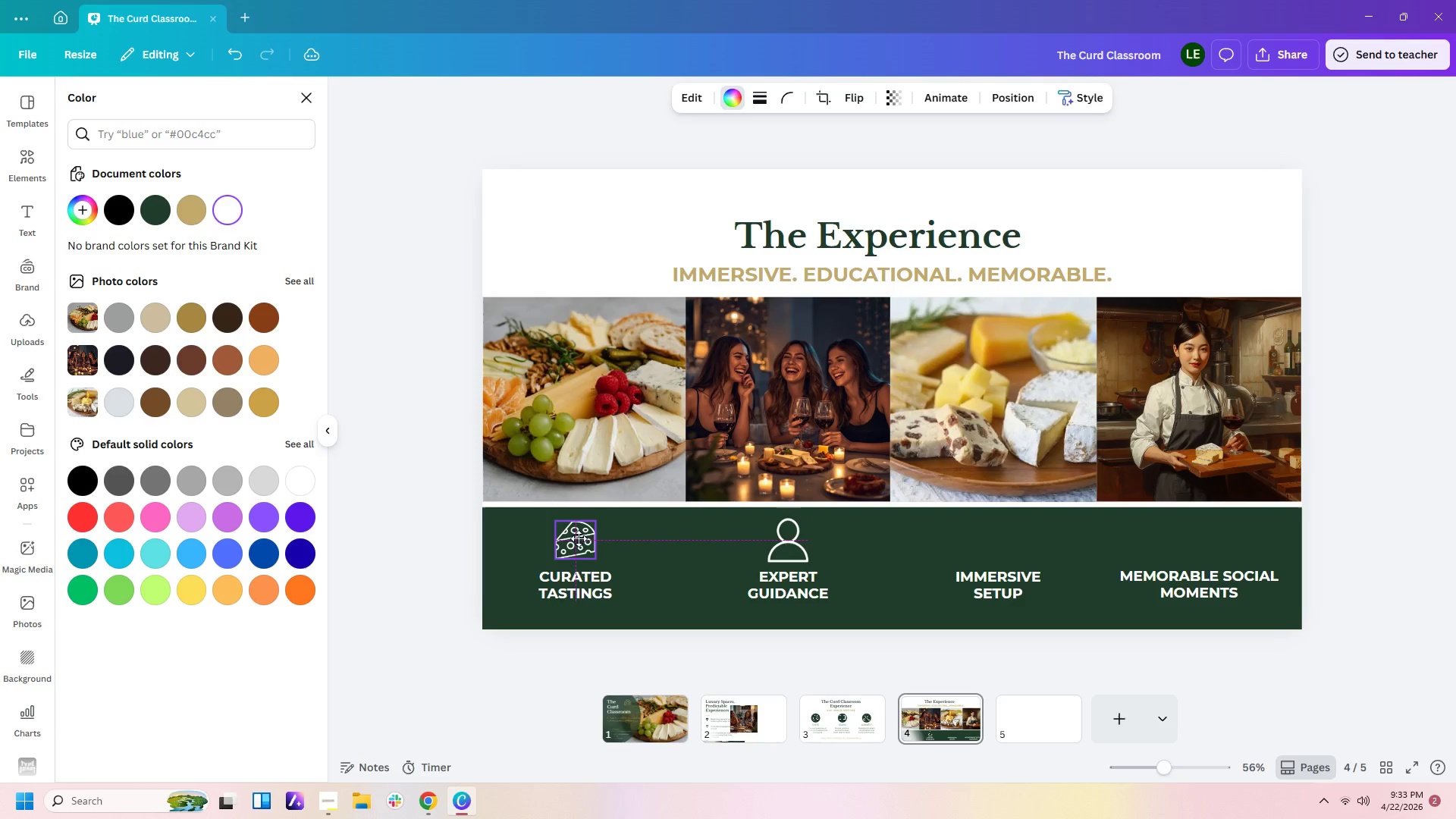 
left_click([846, 542])
 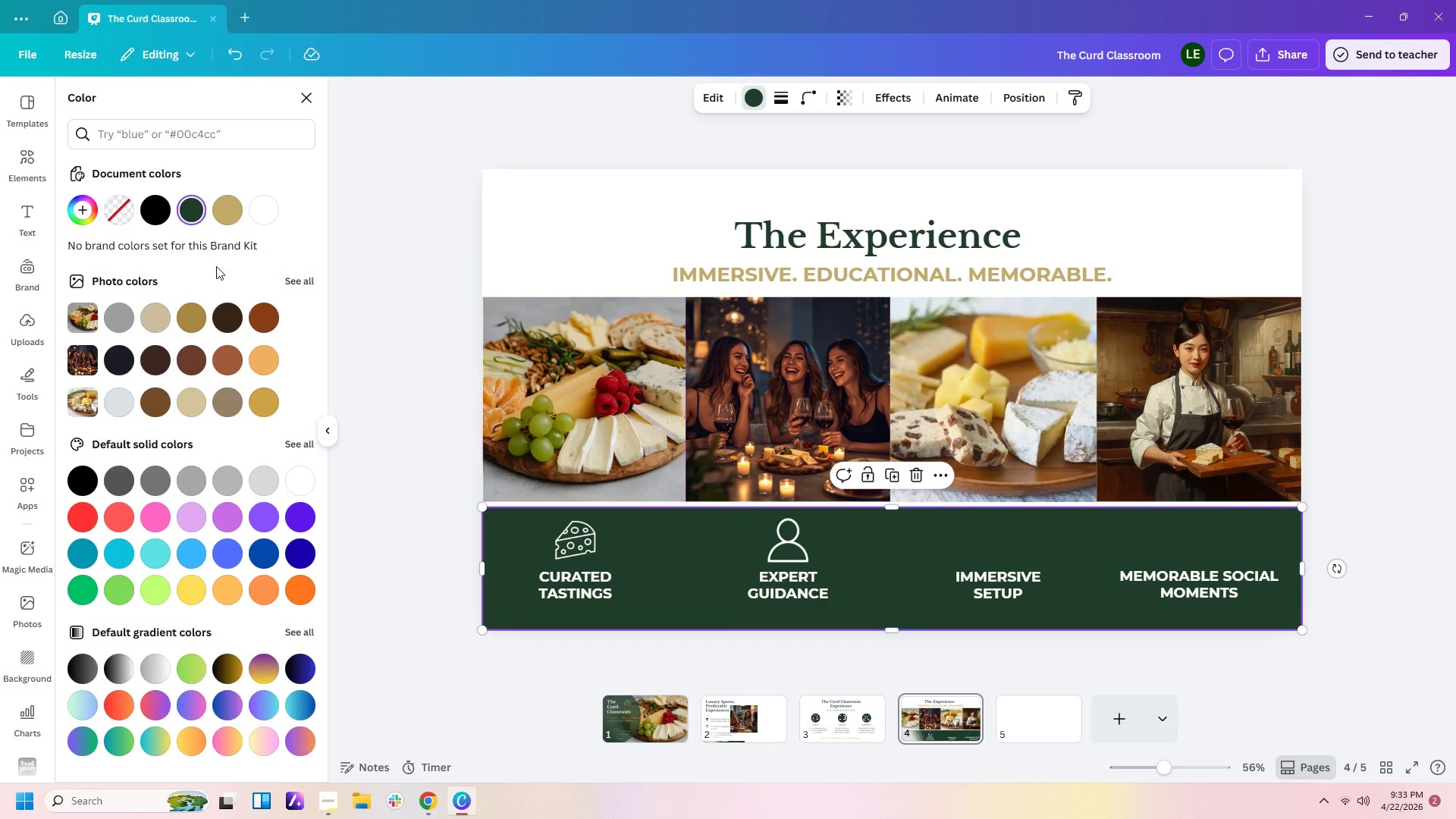 
wait(7.48)
 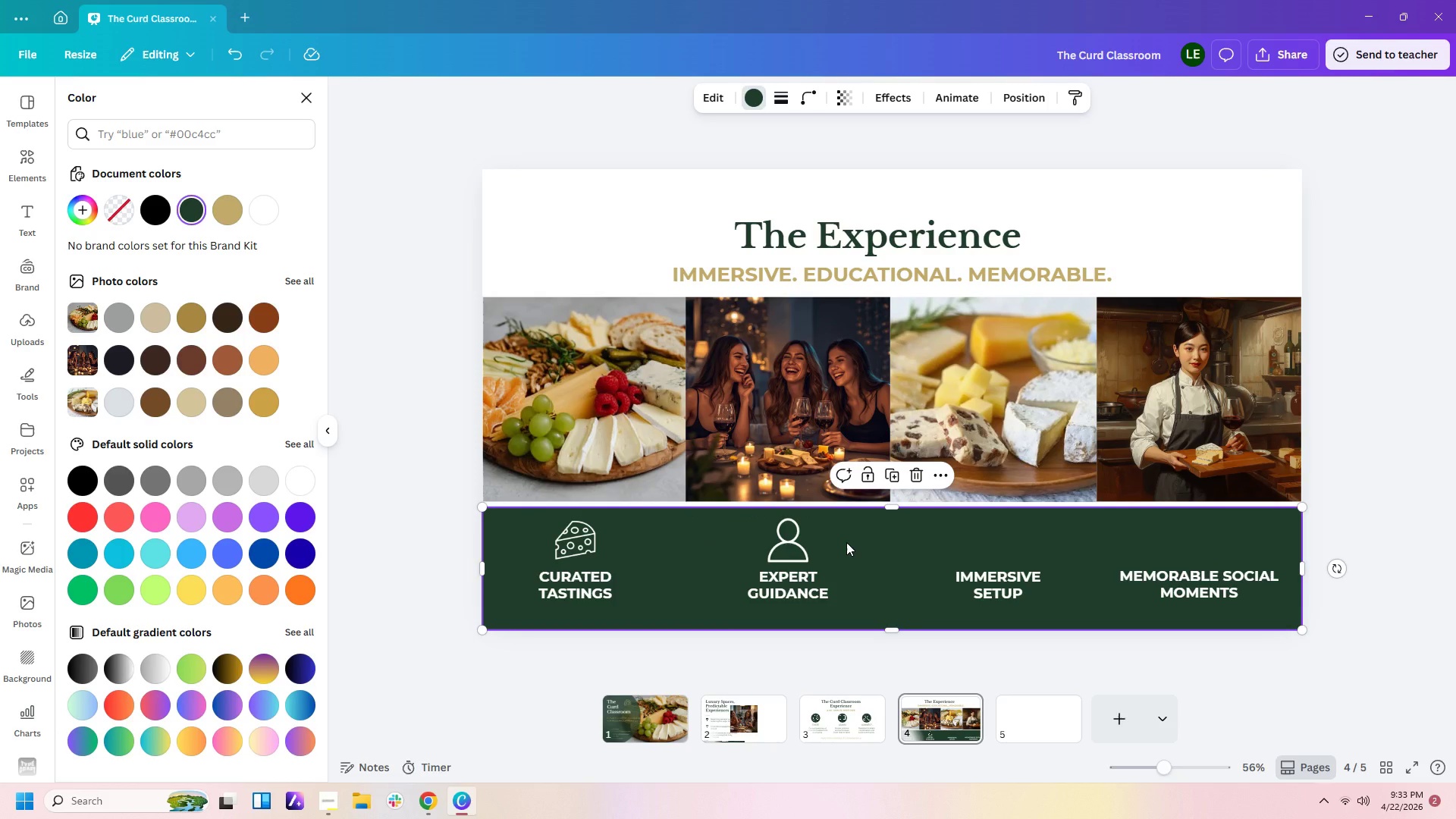 
left_click([26, 171])
 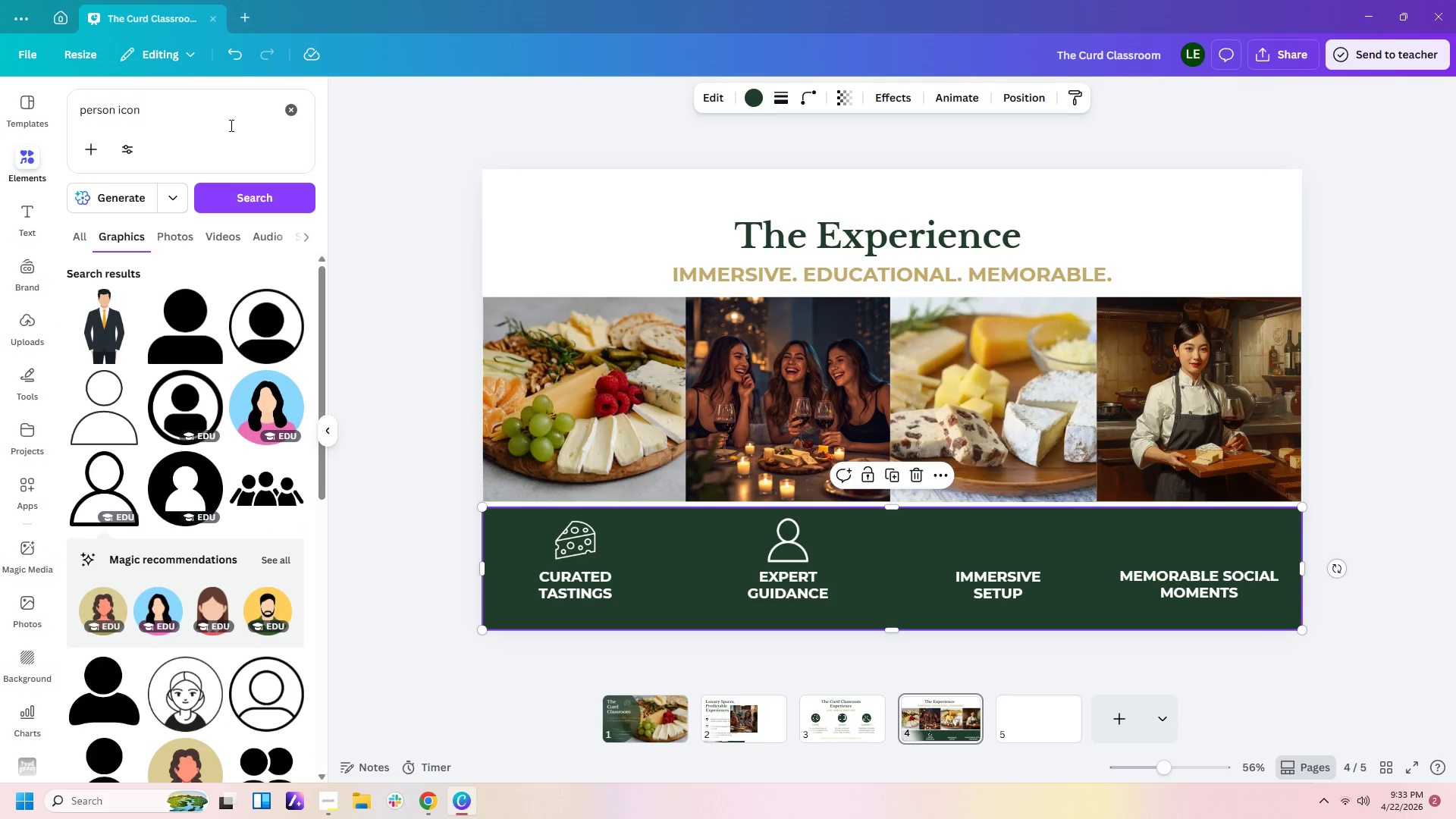 
left_click_drag(start_coordinate=[230, 111], to_coordinate=[68, 106])
 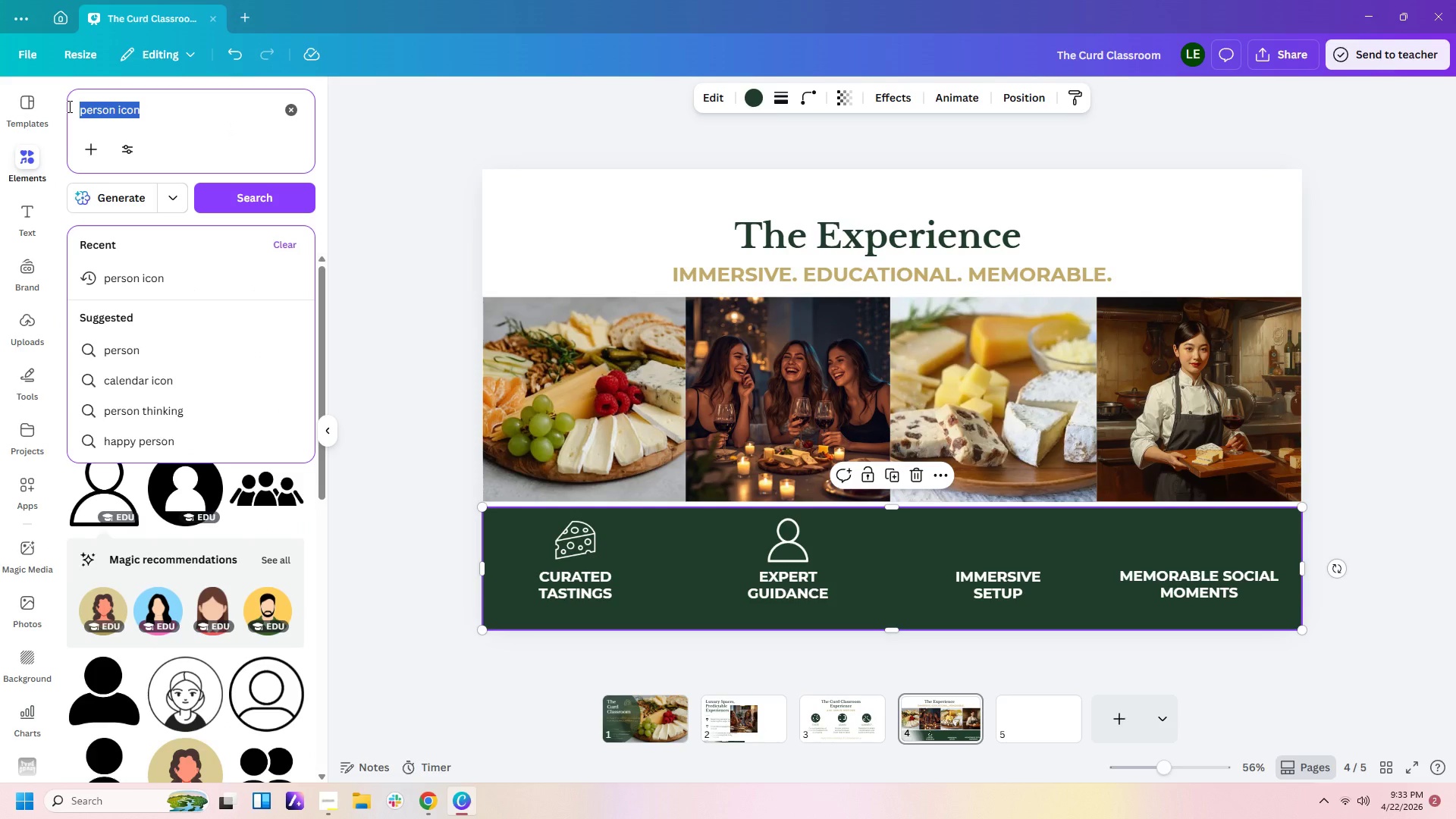 
type(plant icon)
 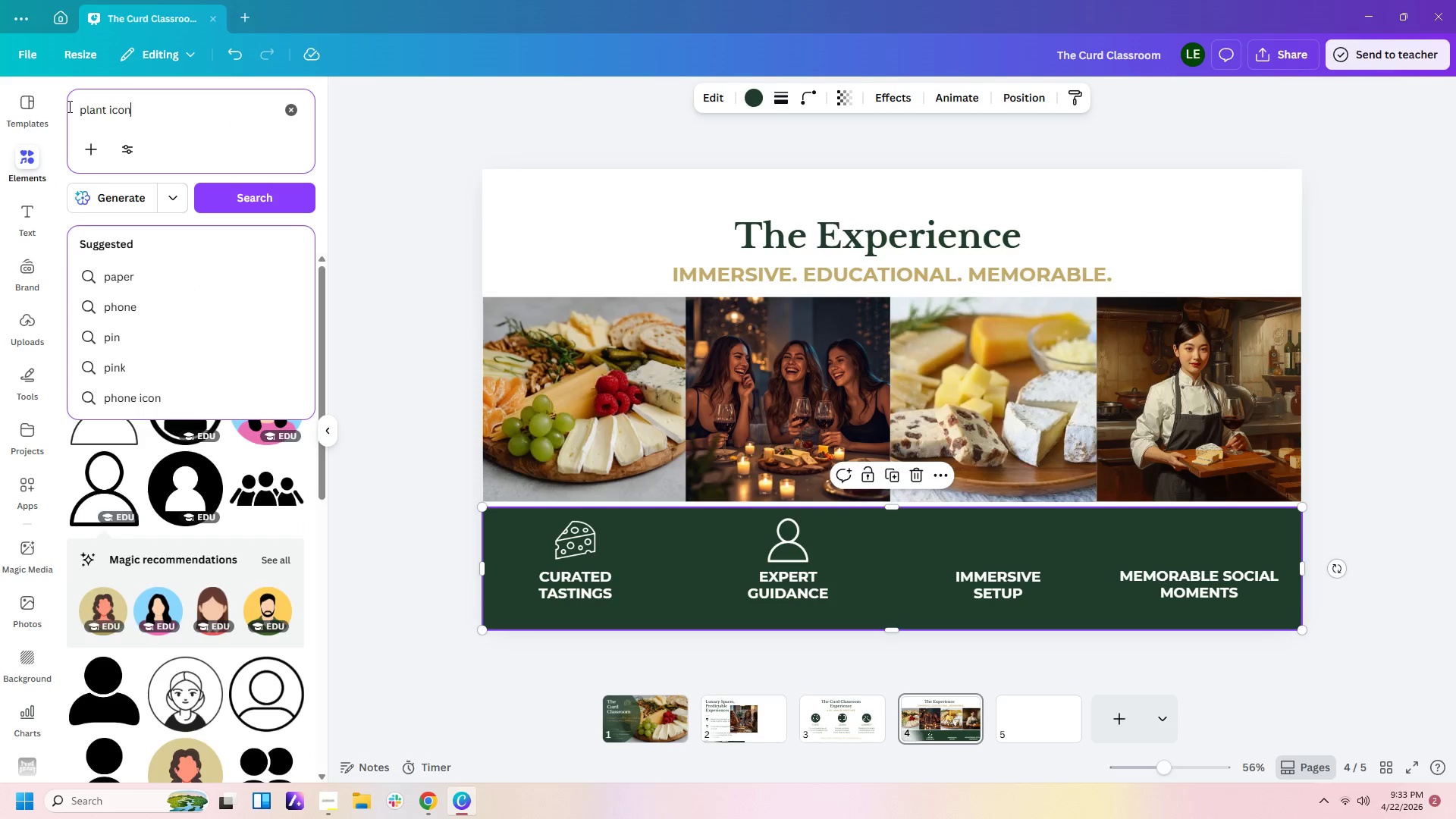 
key(Enter)
 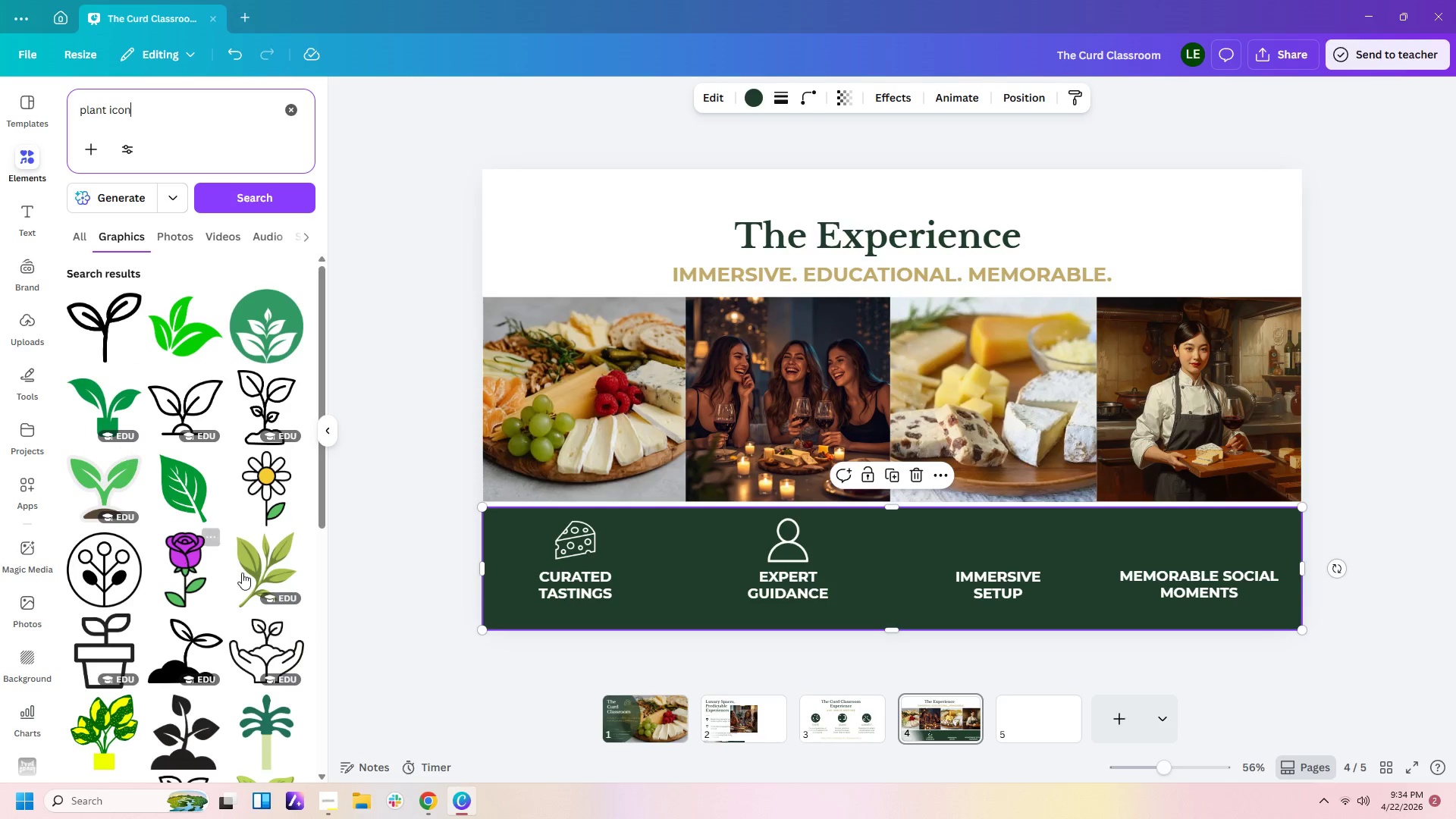 
wait(23.75)
 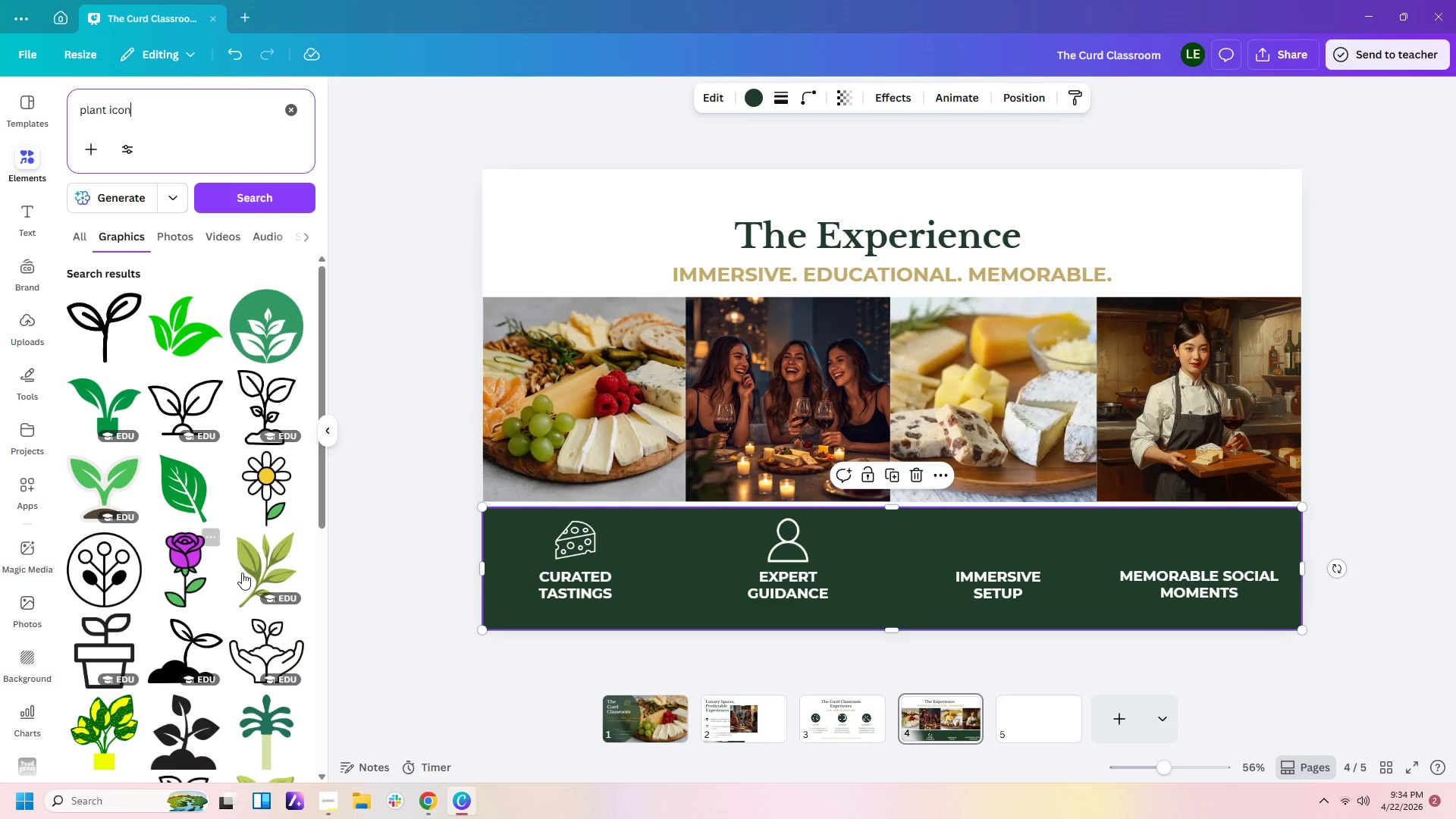 
left_click([190, 405])
 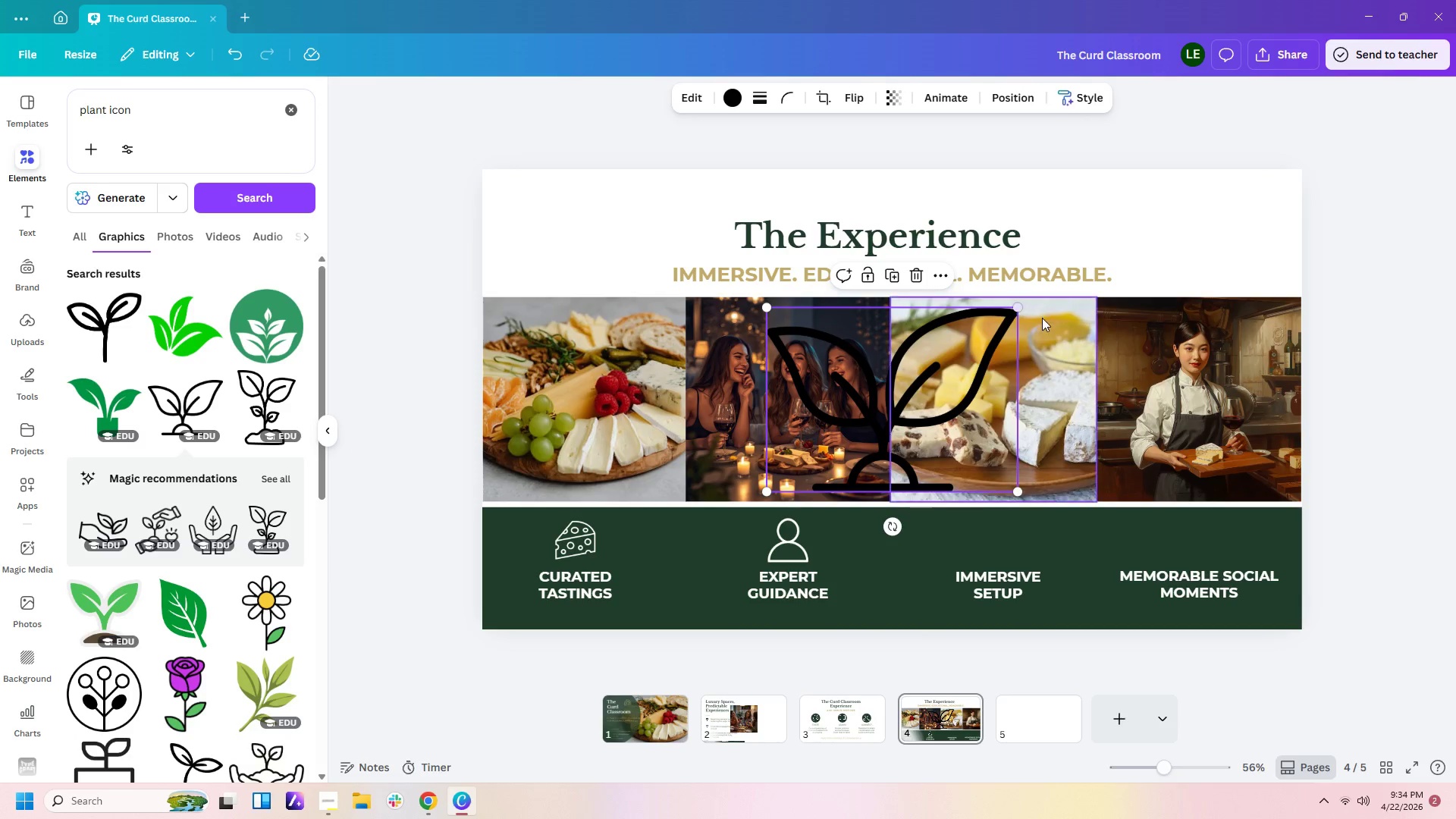 
left_click_drag(start_coordinate=[1020, 310], to_coordinate=[880, 391])
 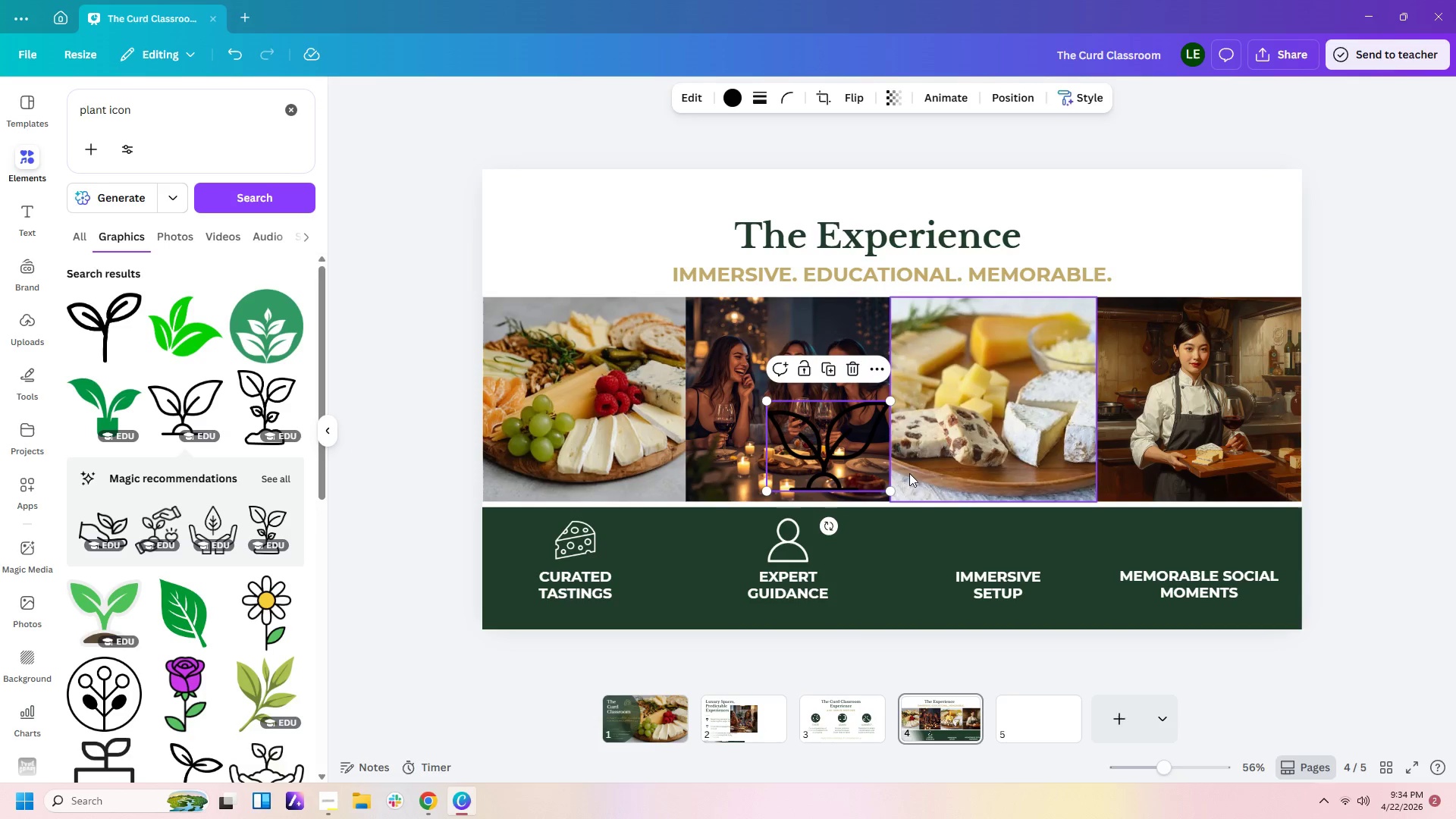 
left_click_drag(start_coordinate=[838, 470], to_coordinate=[990, 560])
 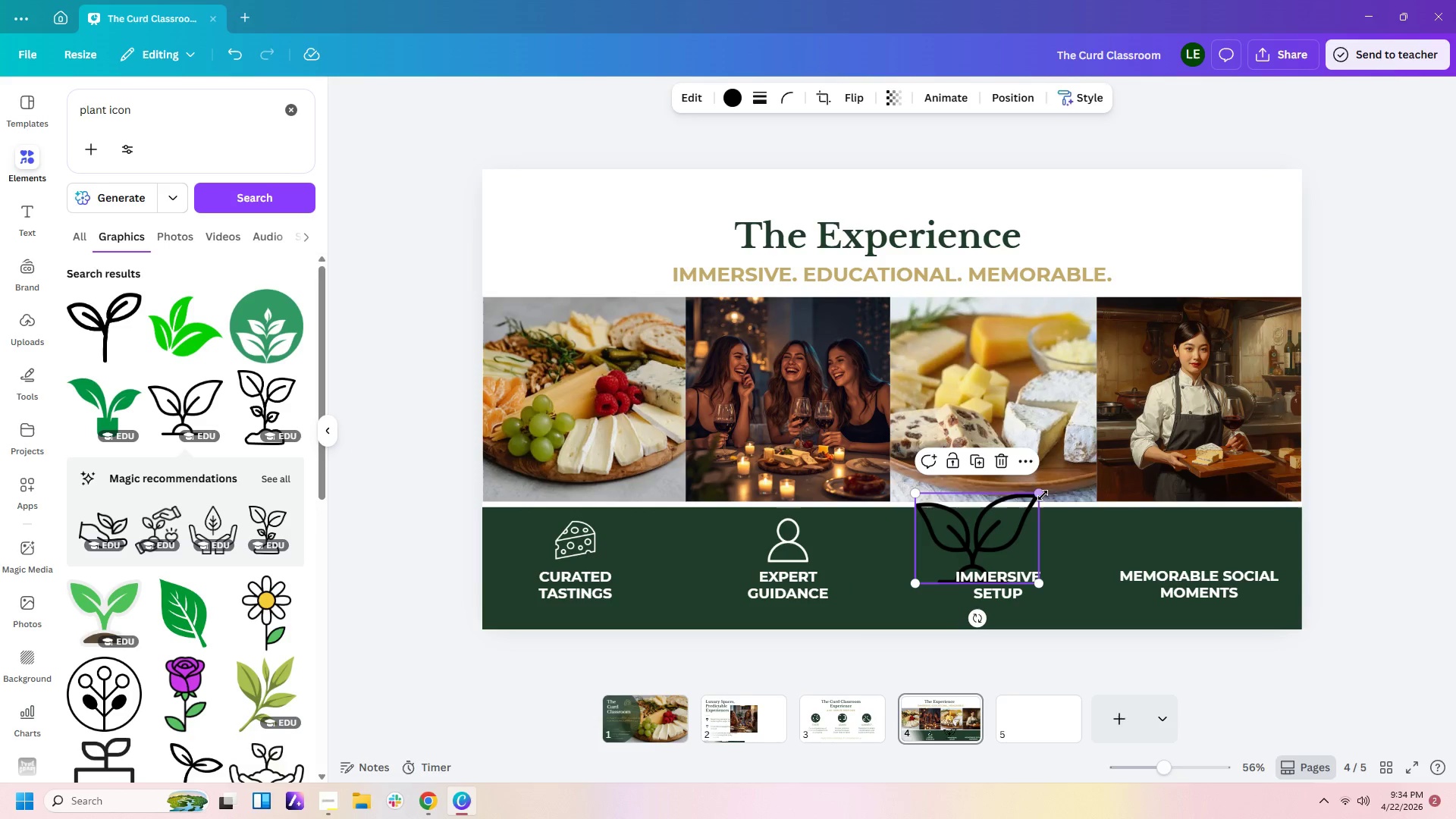 
left_click_drag(start_coordinate=[1041, 495], to_coordinate=[1012, 557])
 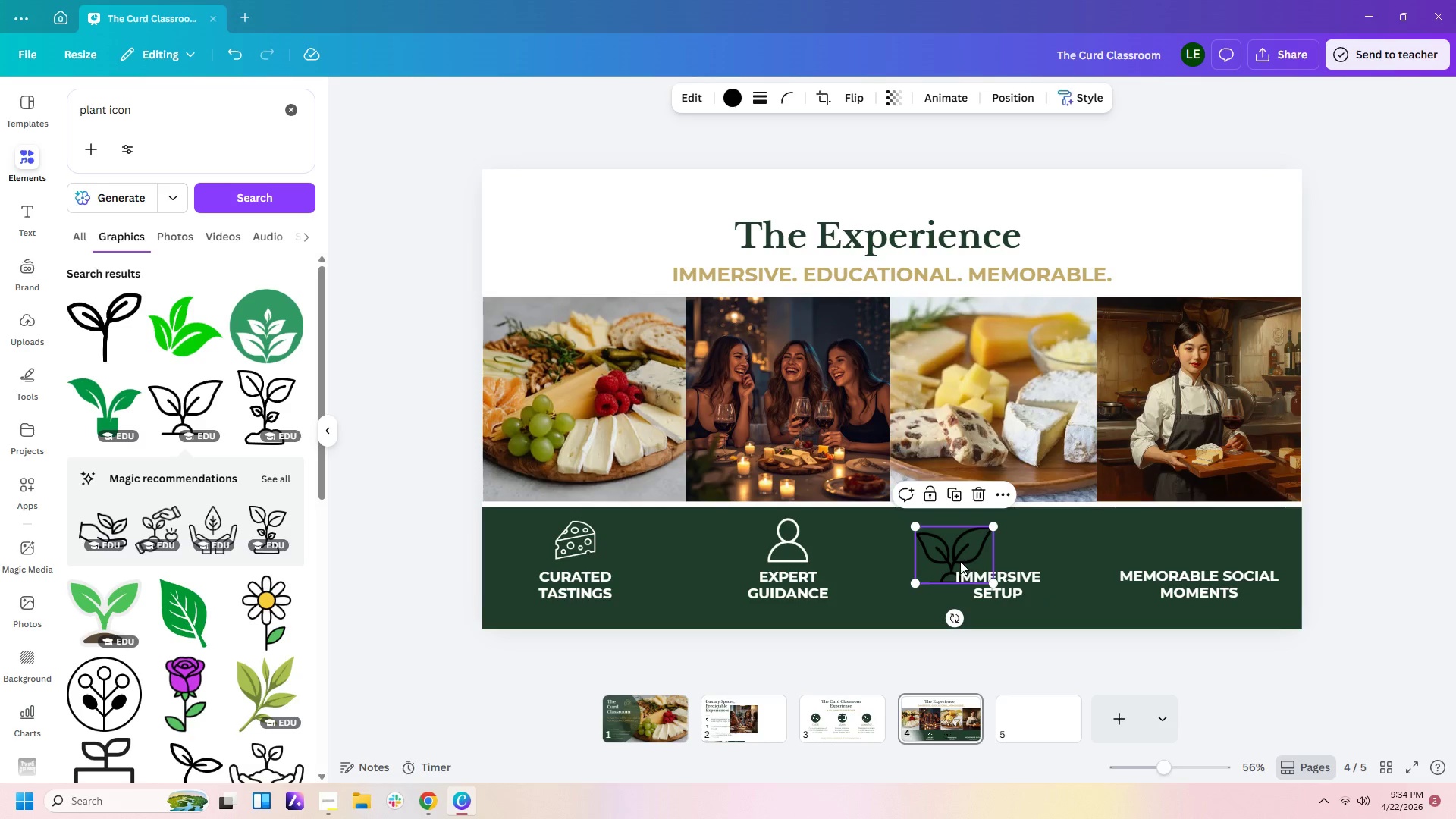 
left_click_drag(start_coordinate=[960, 561], to_coordinate=[1007, 549])
 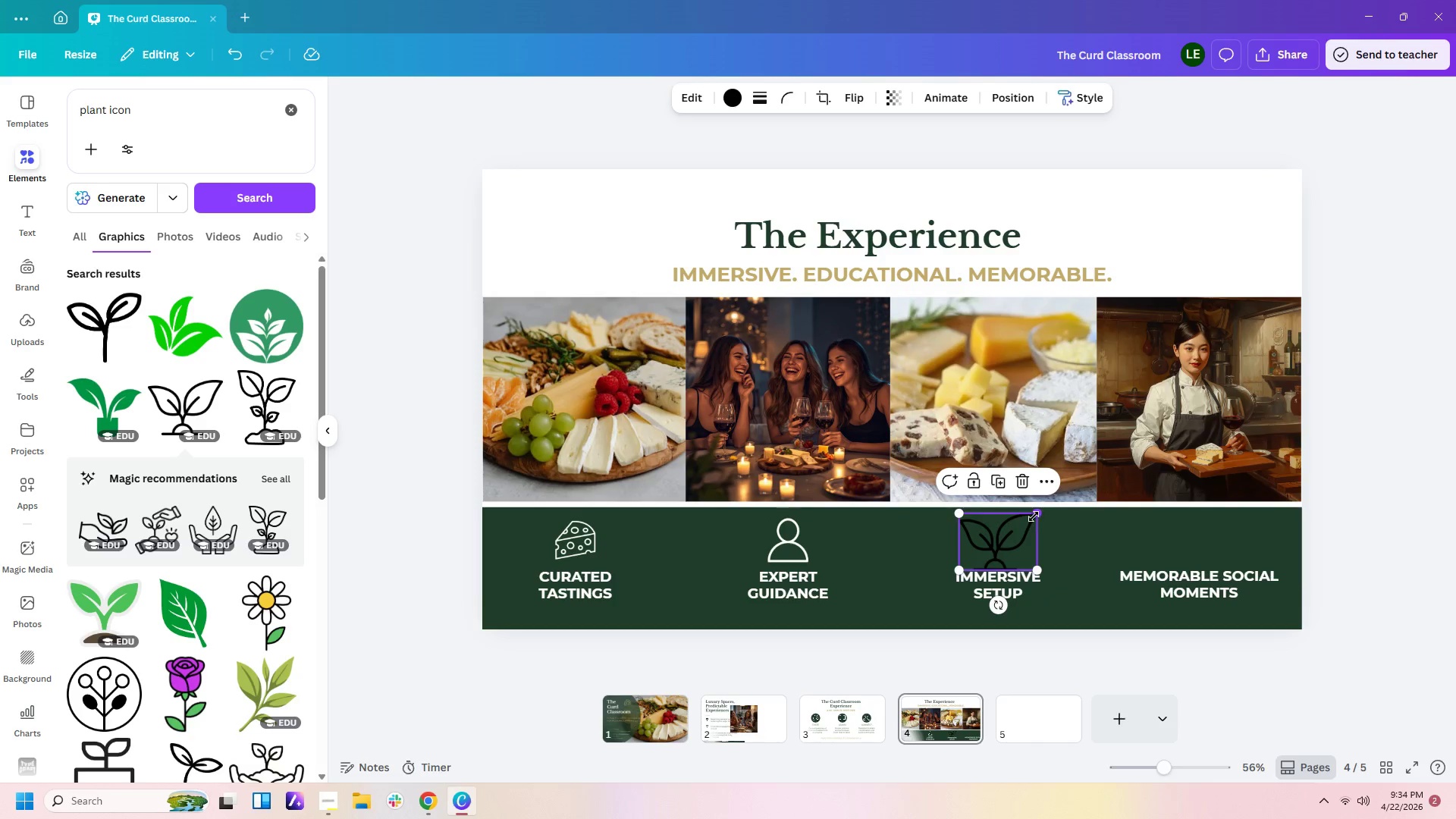 
left_click_drag(start_coordinate=[1034, 513], to_coordinate=[1028, 533])
 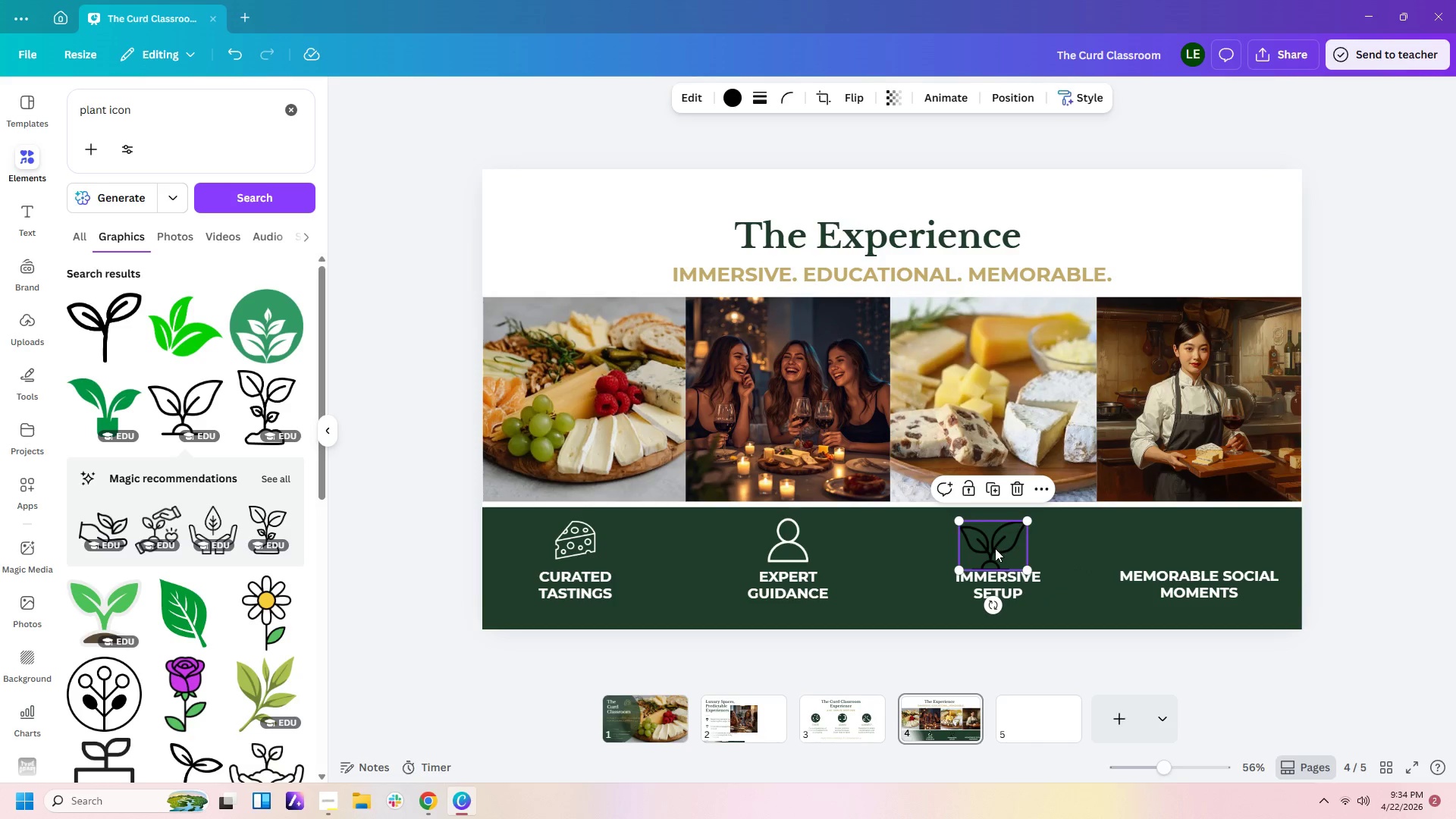 
left_click_drag(start_coordinate=[995, 548], to_coordinate=[1003, 544])
 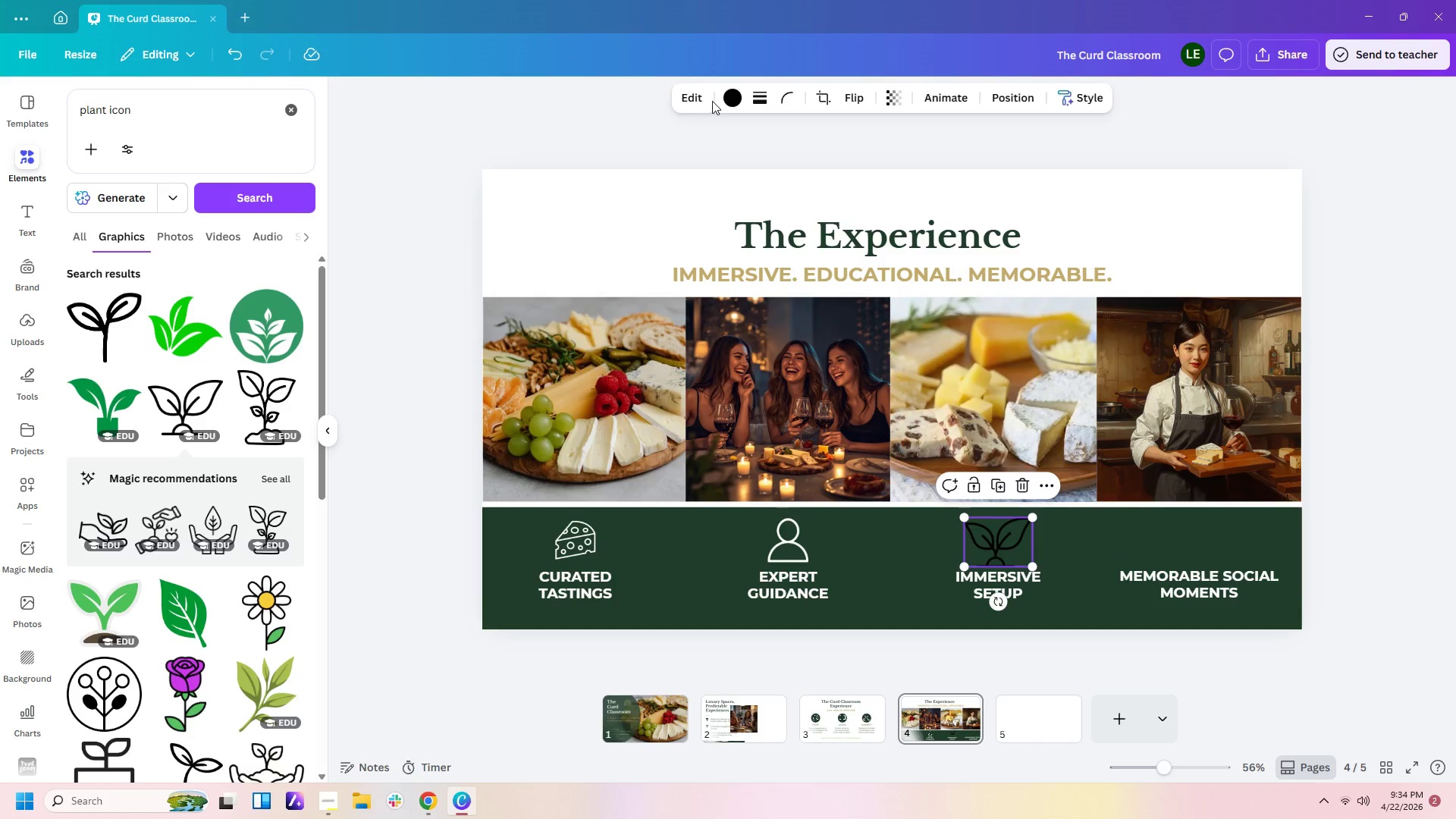 
left_click([725, 98])
 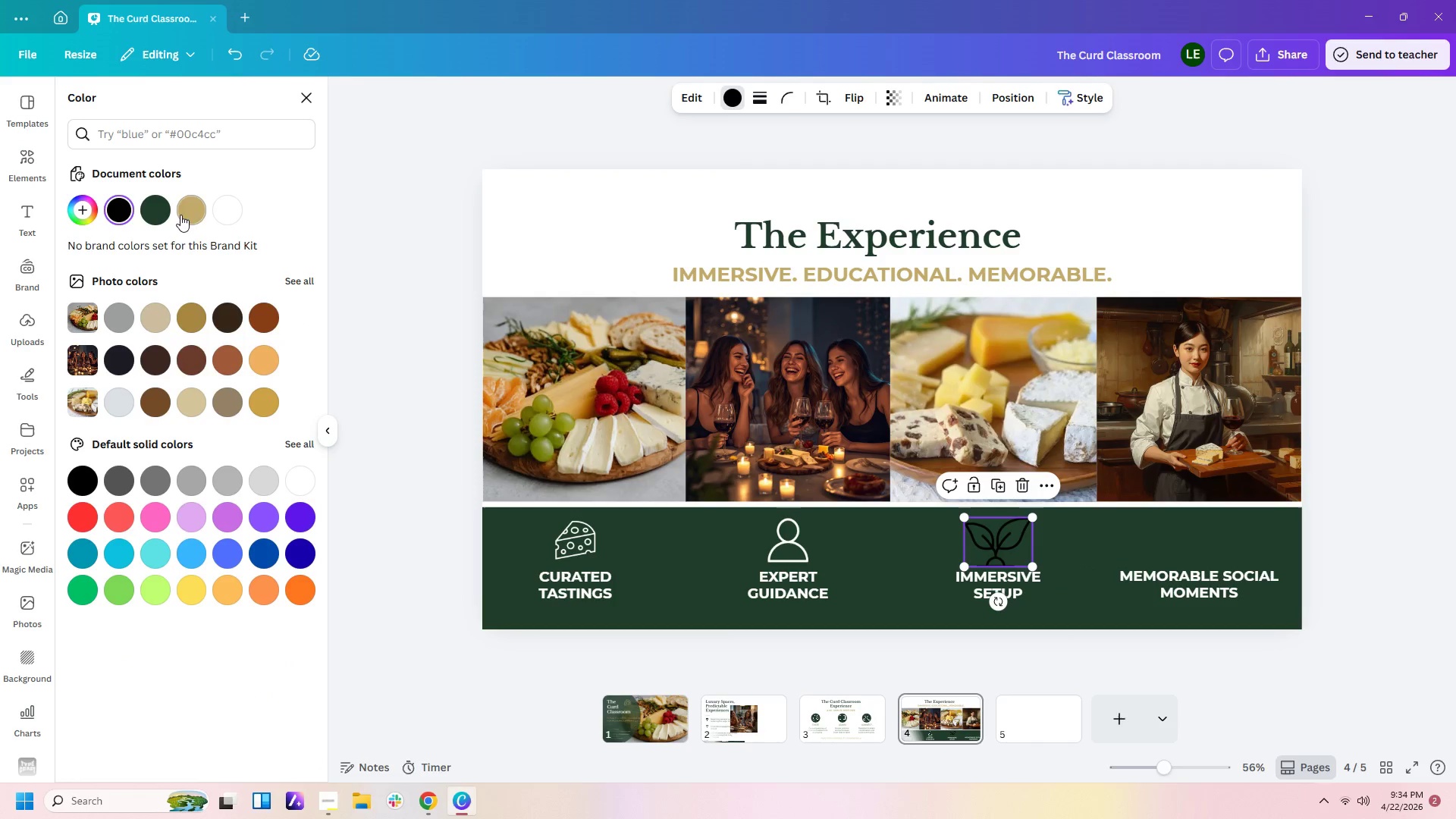 
left_click([223, 213])
 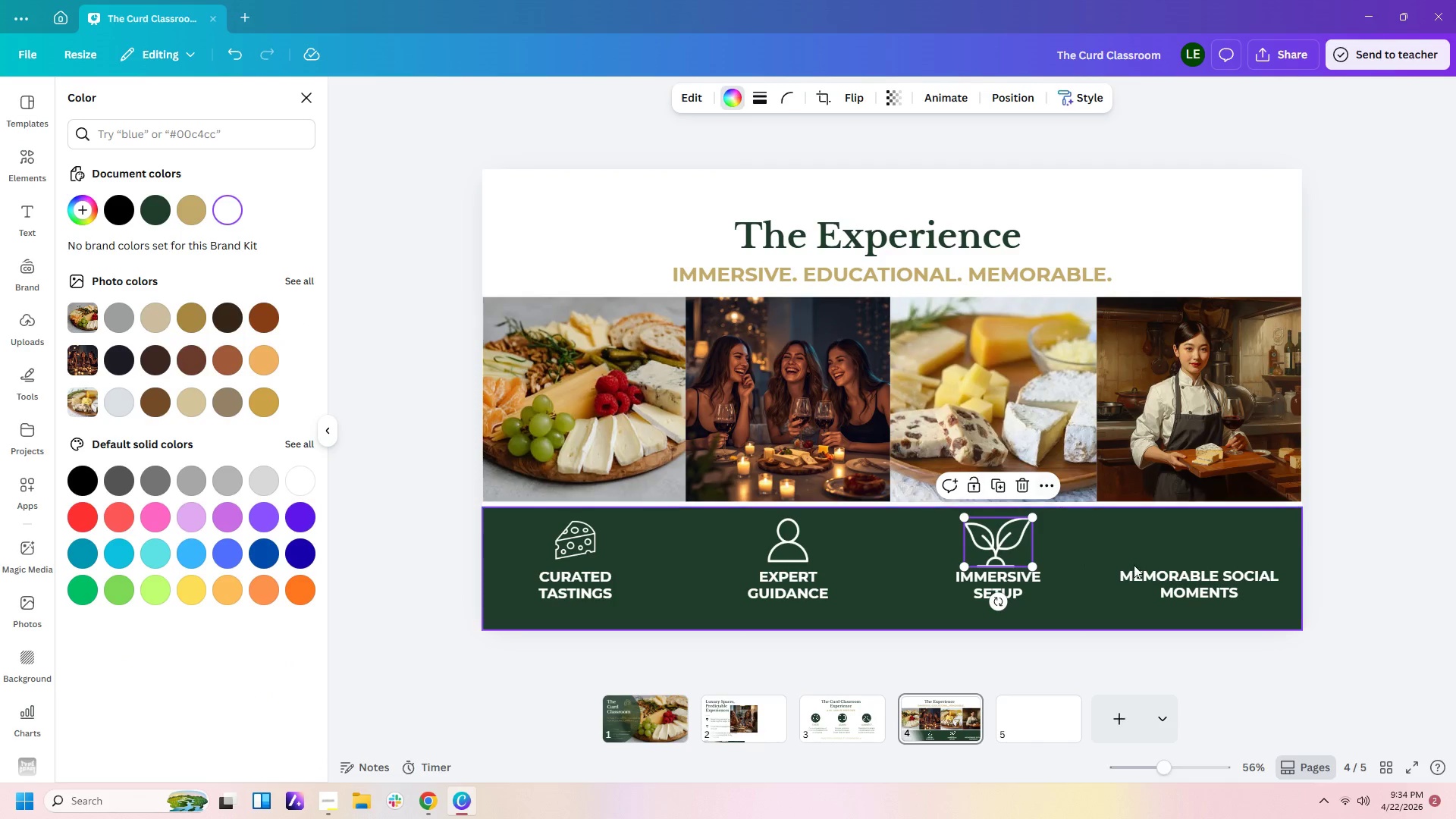 
left_click([1110, 585])
 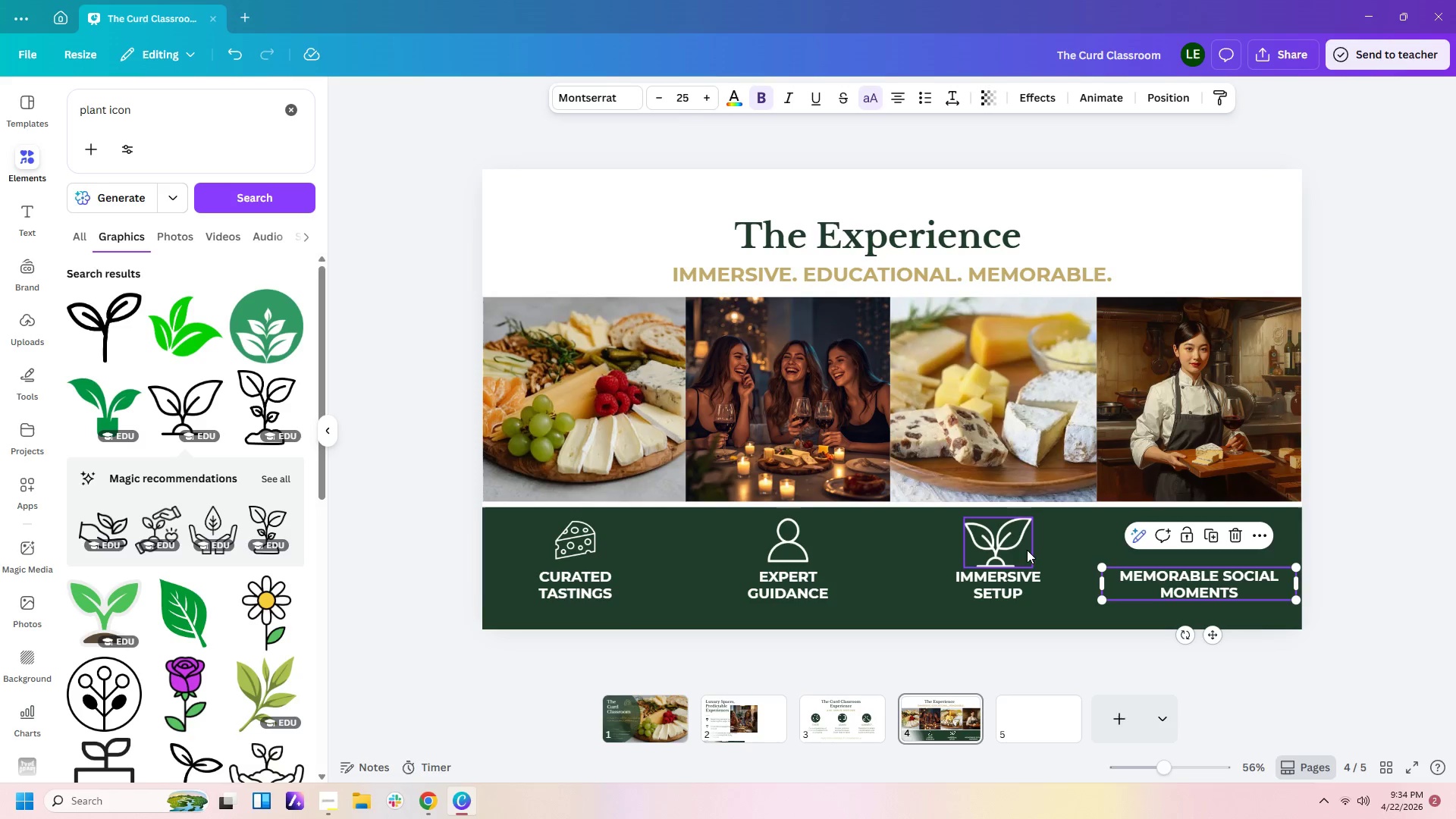 
left_click_drag(start_coordinate=[1015, 546], to_coordinate=[1020, 546])
 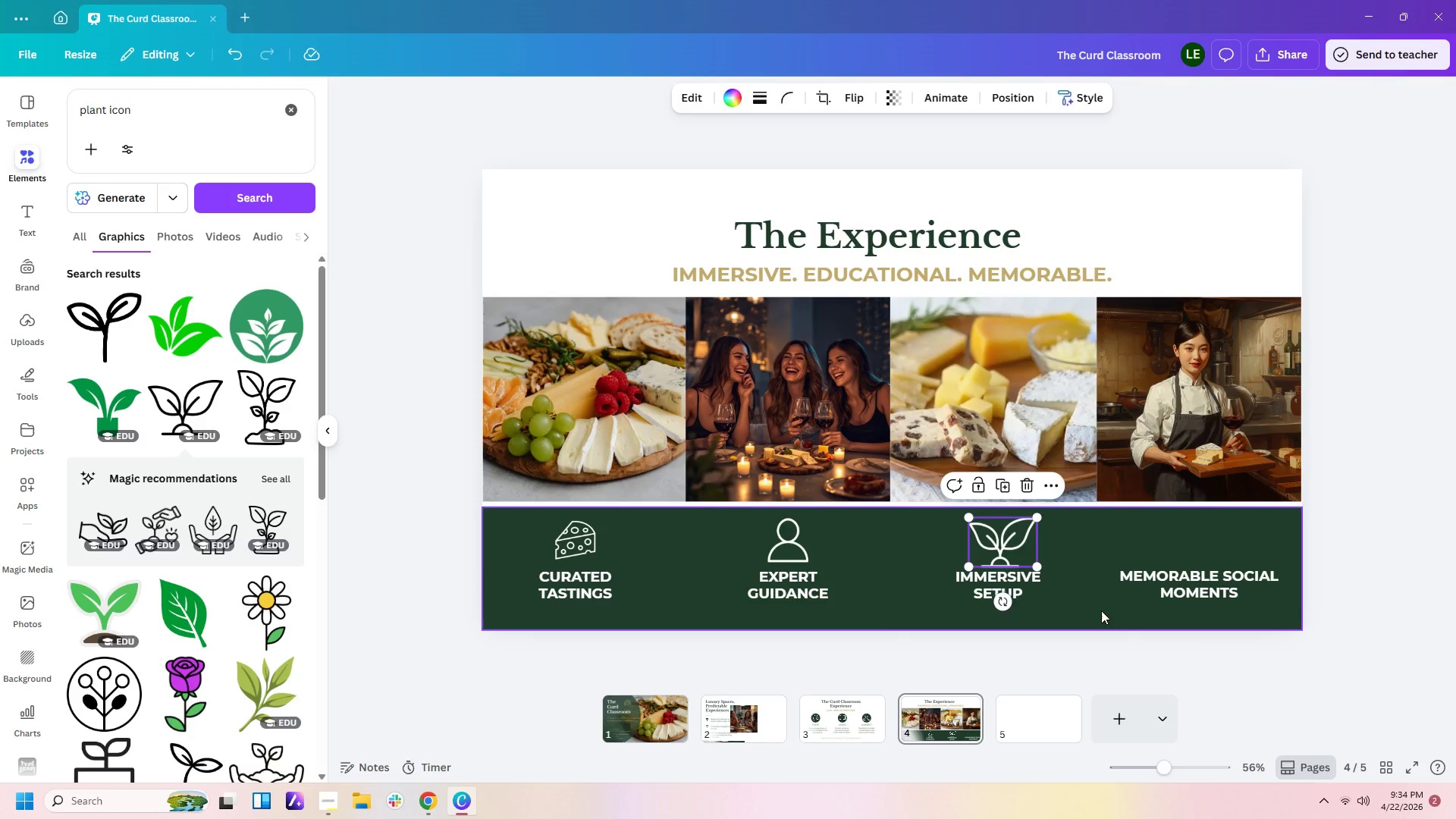 
left_click([1098, 601])
 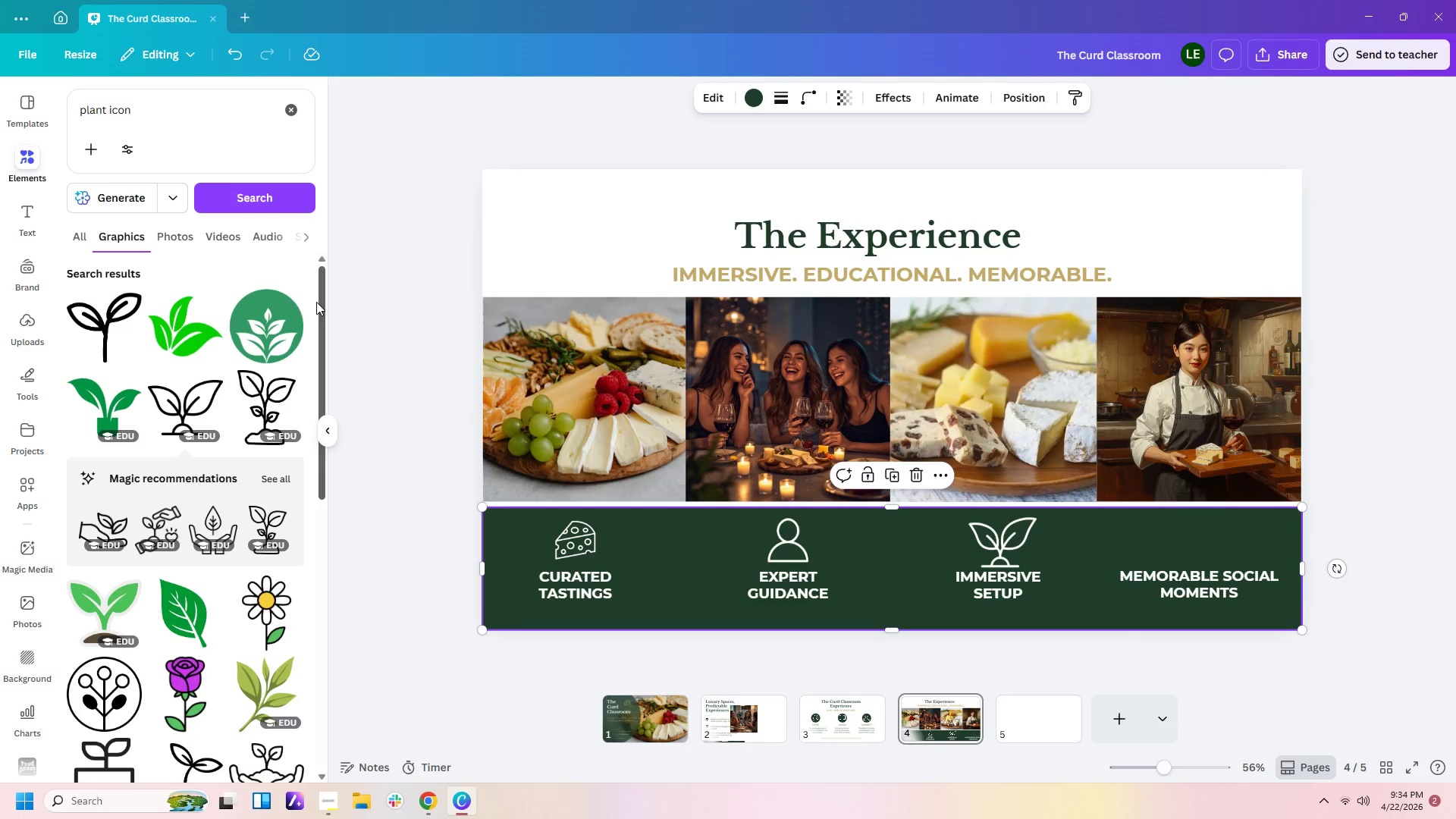 
wait(5.11)
 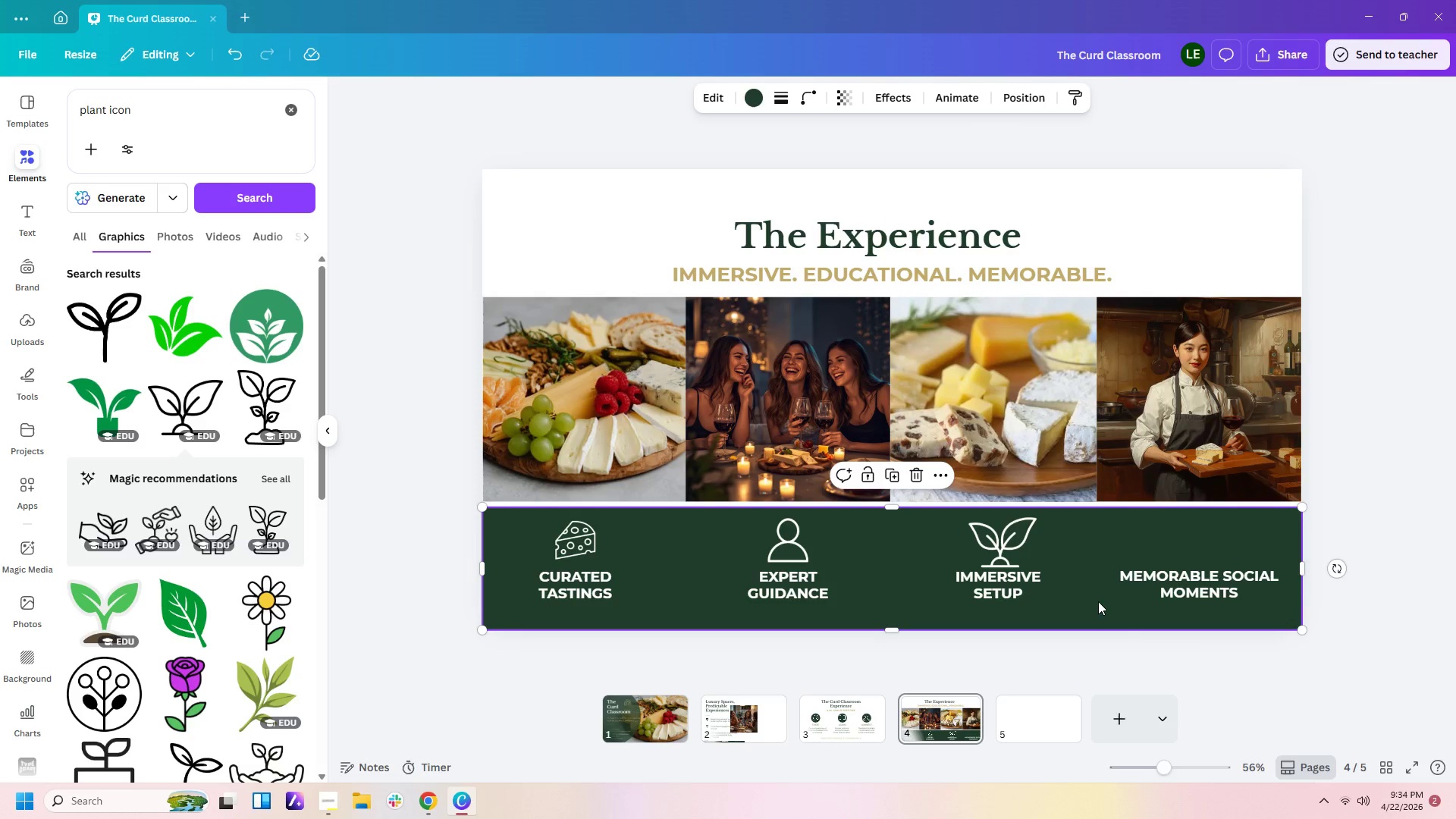 
left_click_drag(start_coordinate=[181, 118], to_coordinate=[0, 57])
 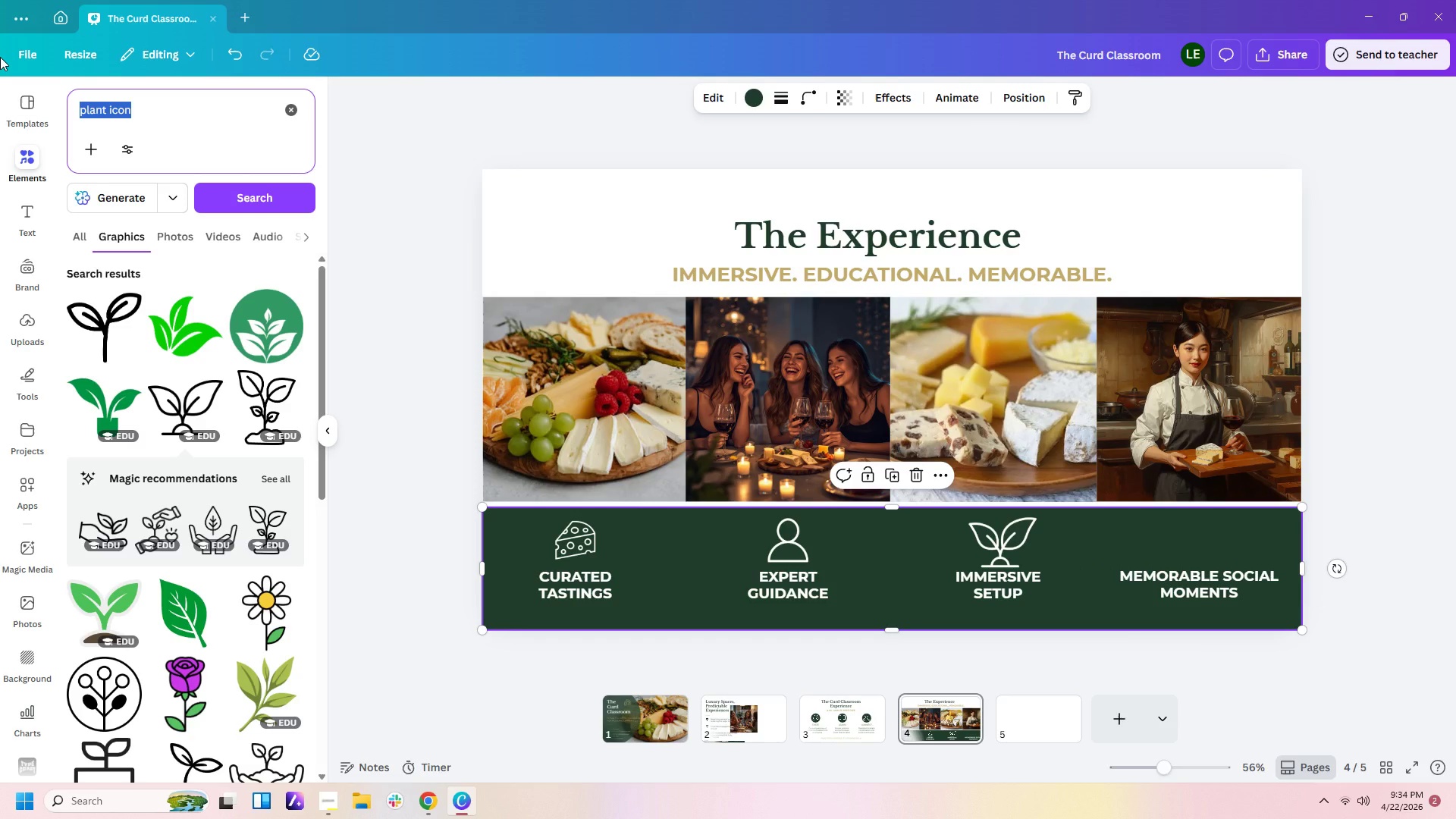 
type(heart icon)
 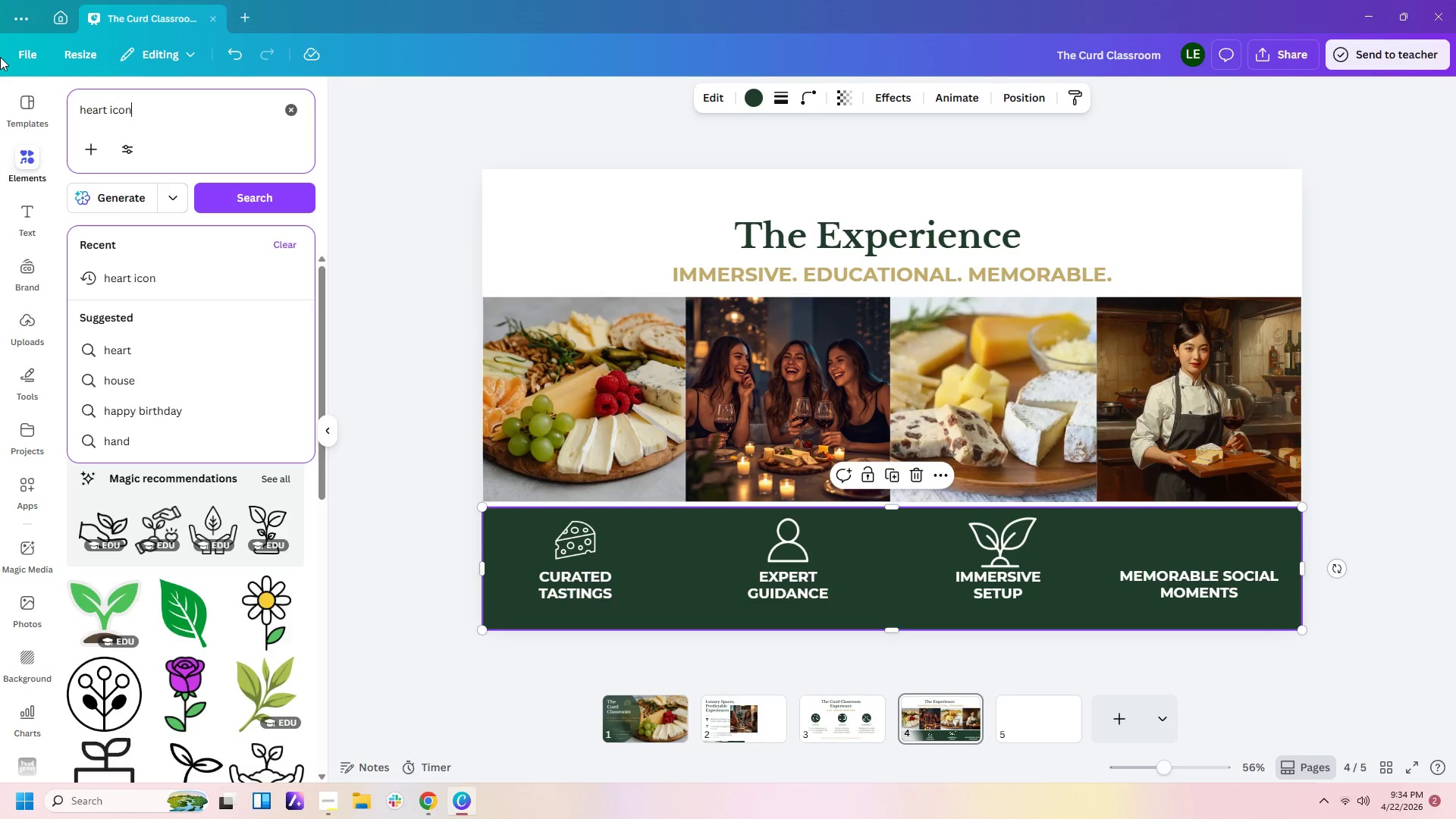 
key(Enter)
 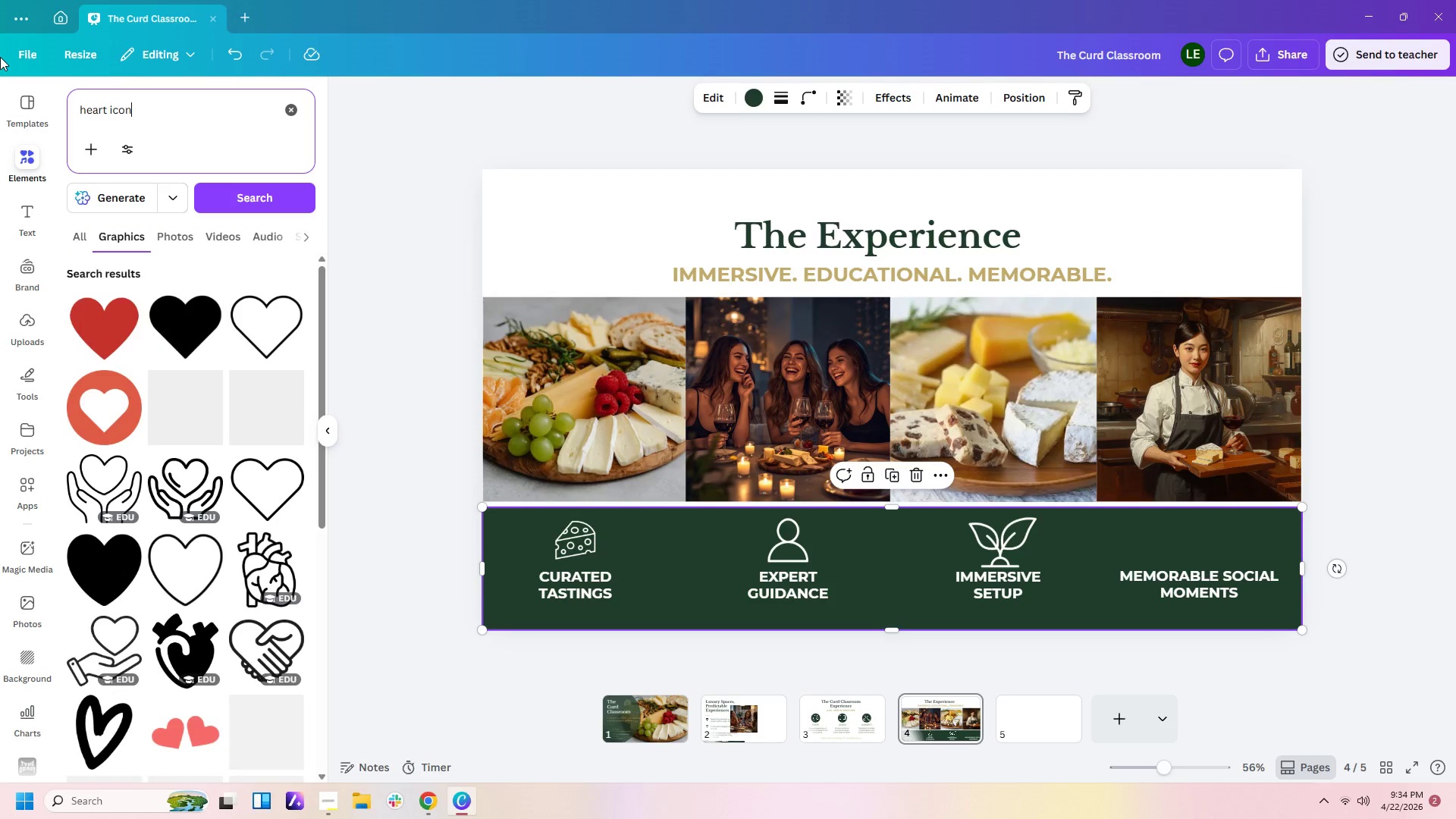 
mouse_move([281, 348])
 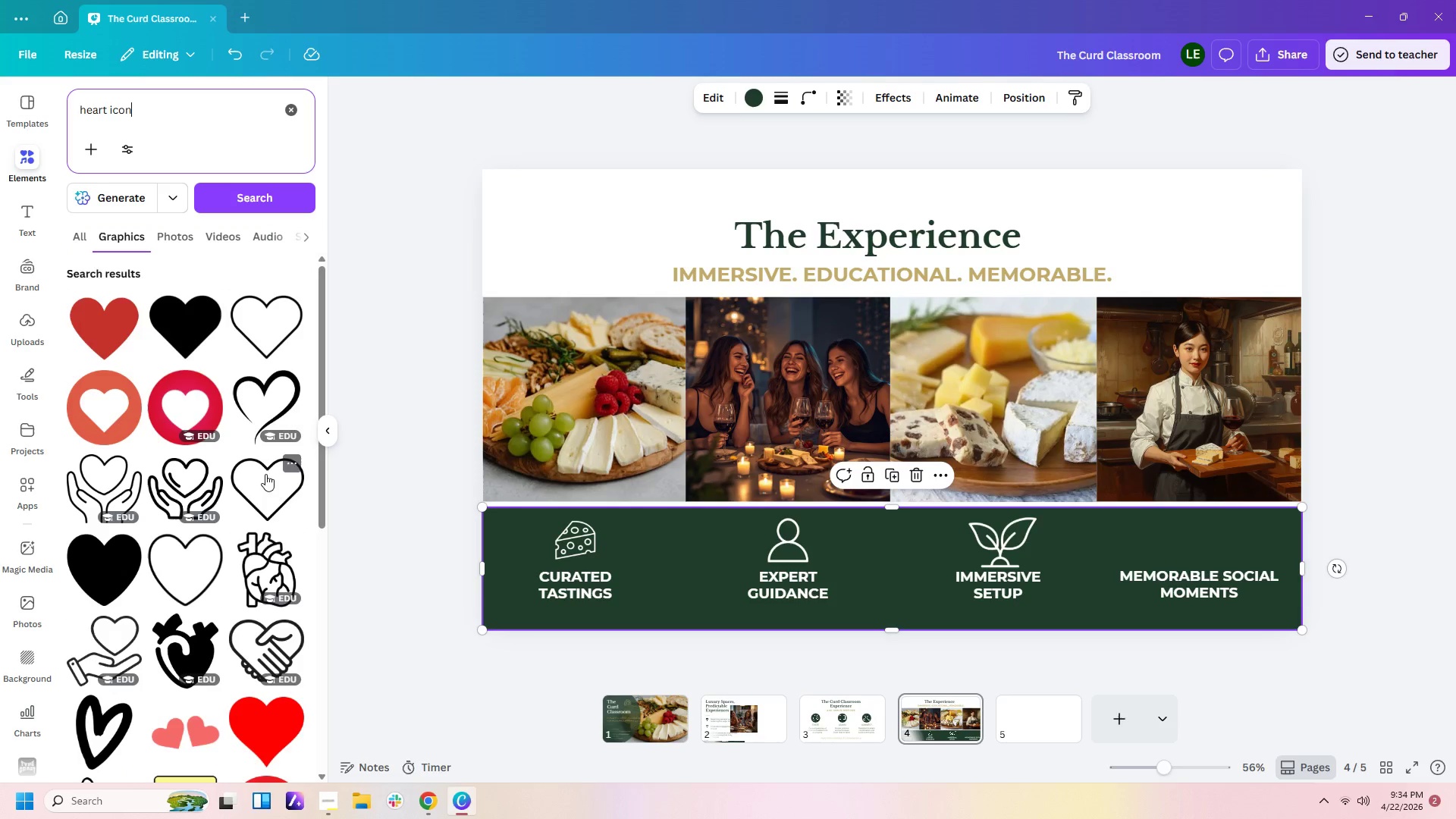 
scroll: coordinate [249, 479], scroll_direction: down, amount: 6.0
 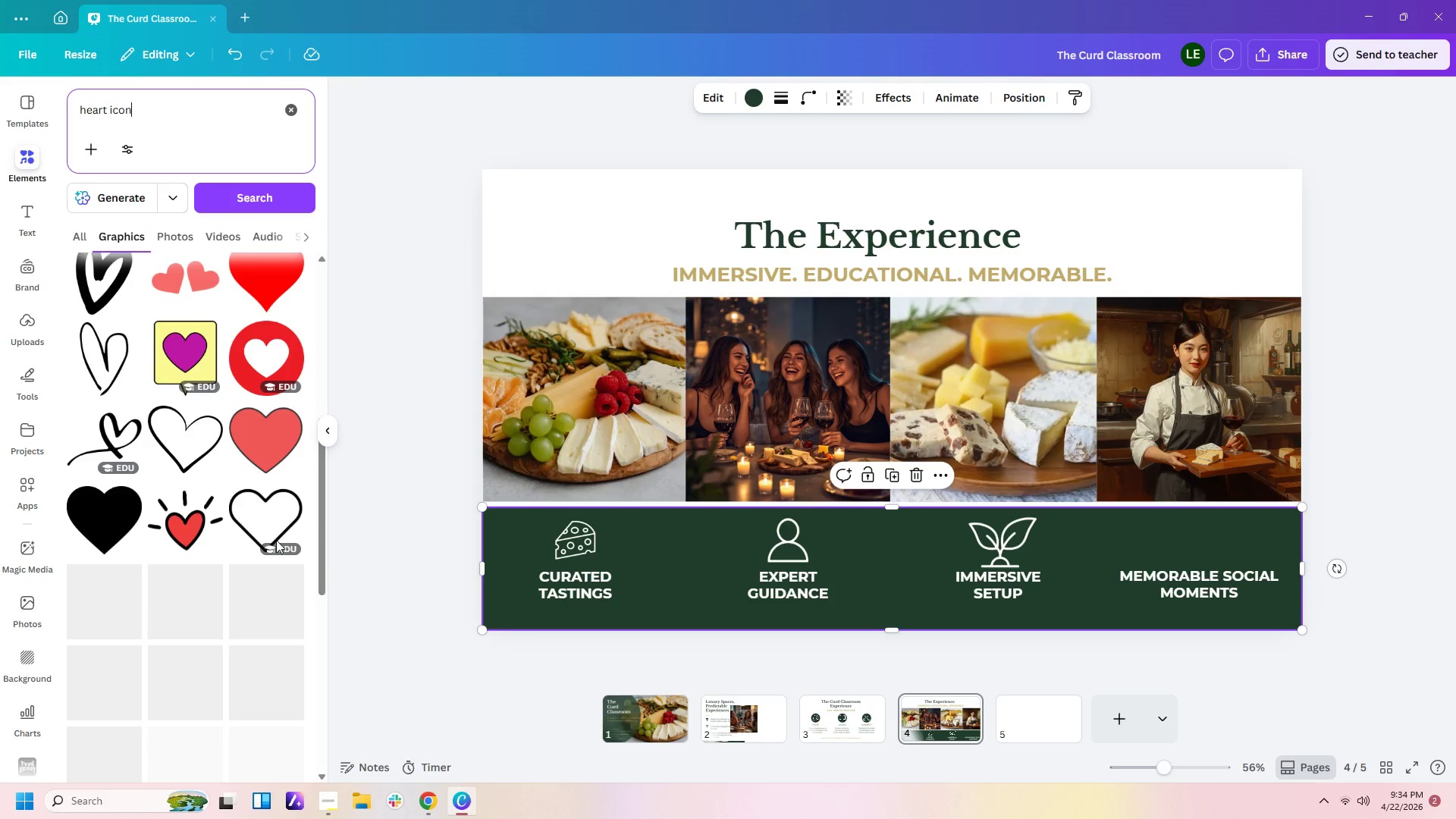 
left_click([274, 508])
 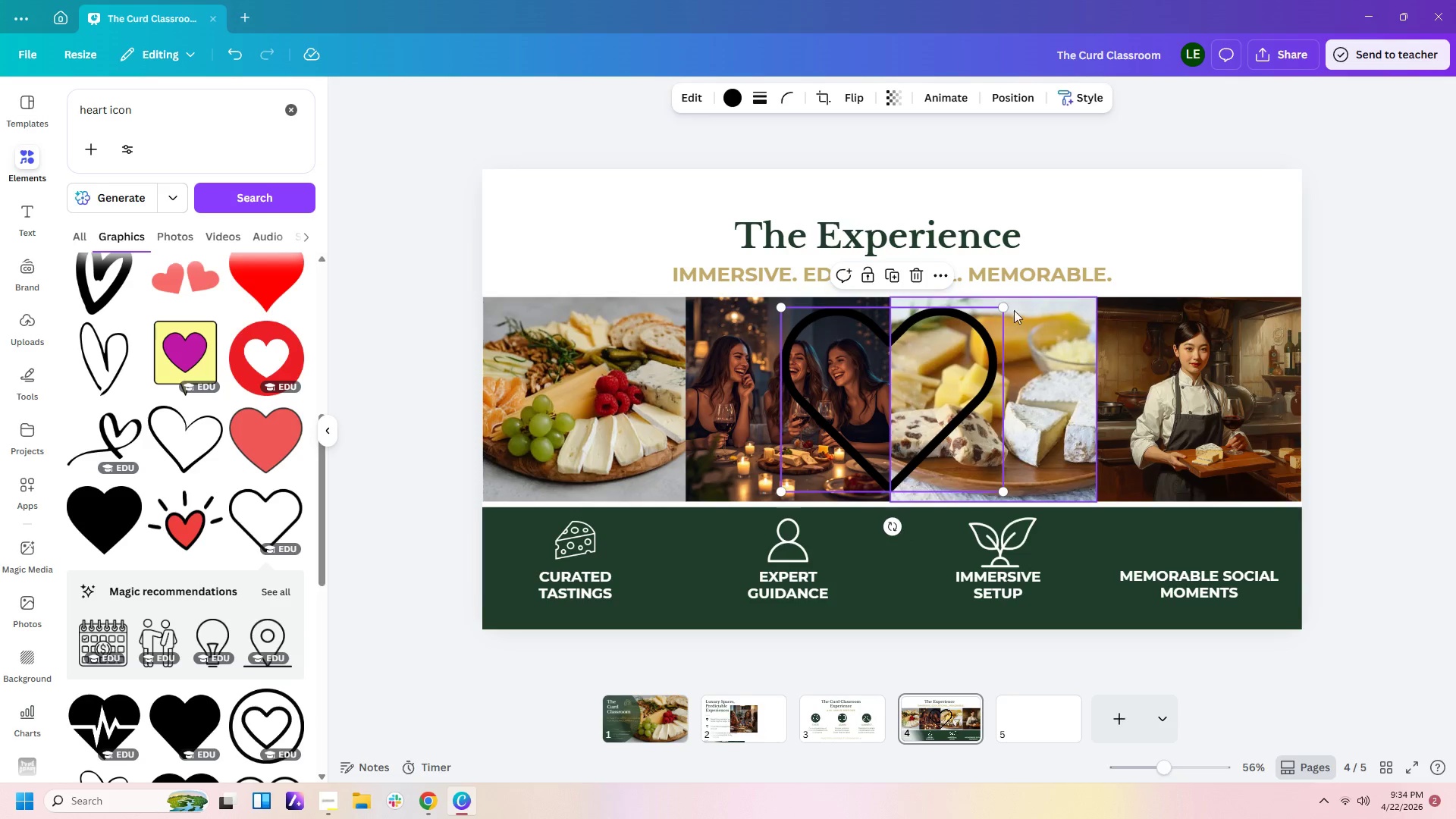 
left_click_drag(start_coordinate=[1006, 311], to_coordinate=[894, 473])
 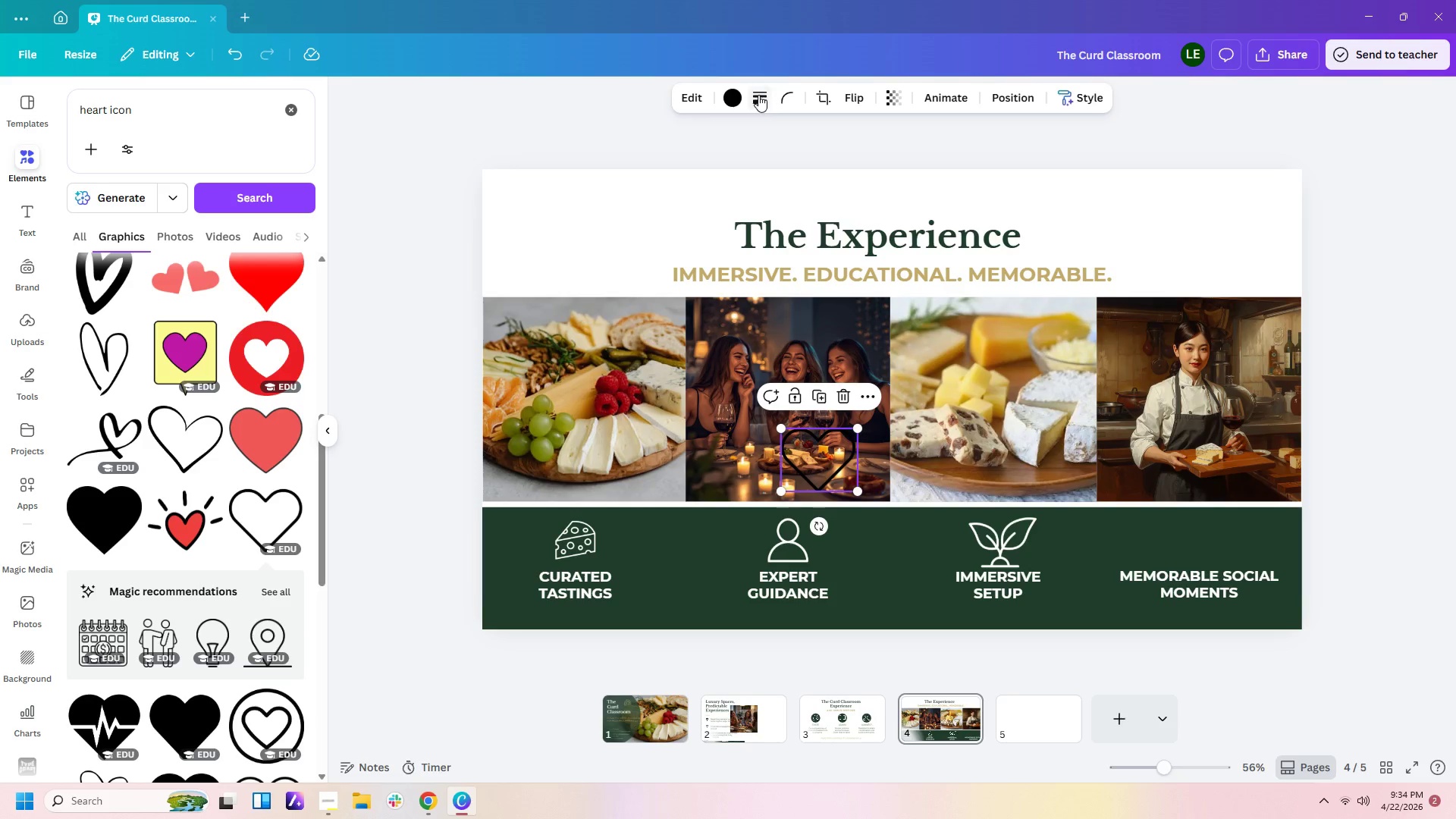 
left_click([739, 104])
 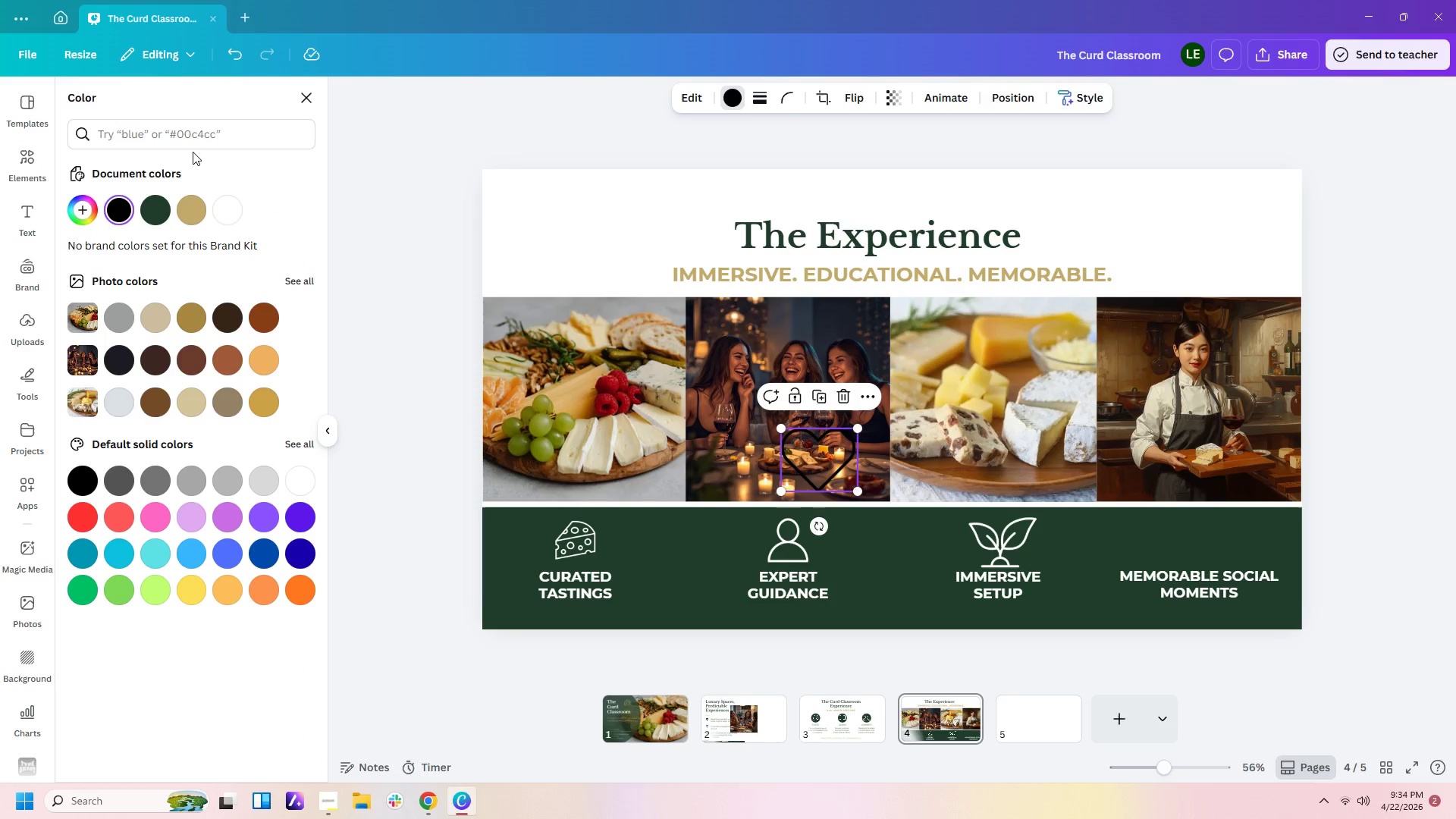 
left_click([221, 213])
 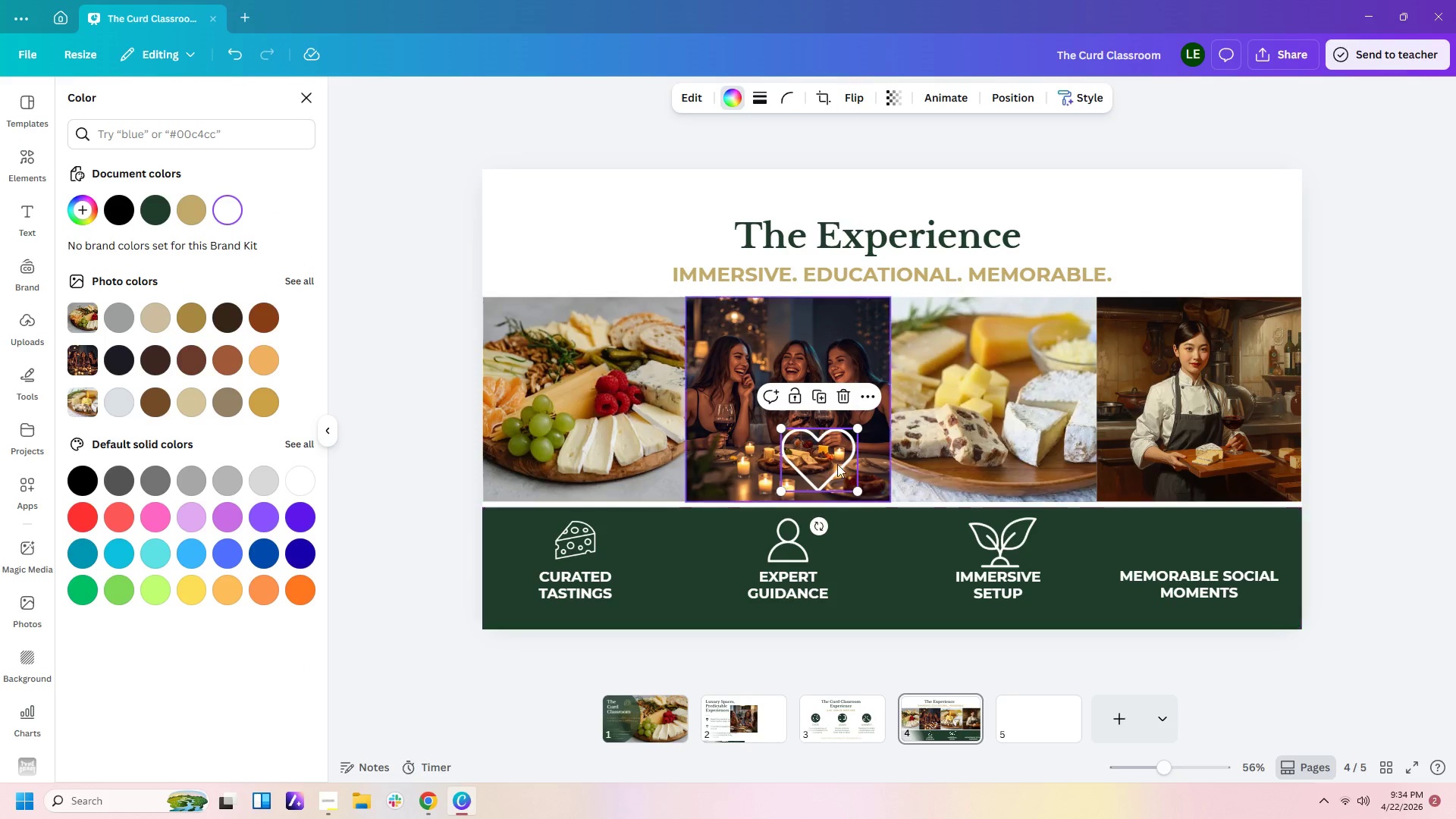 
left_click_drag(start_coordinate=[816, 453], to_coordinate=[1129, 532])
 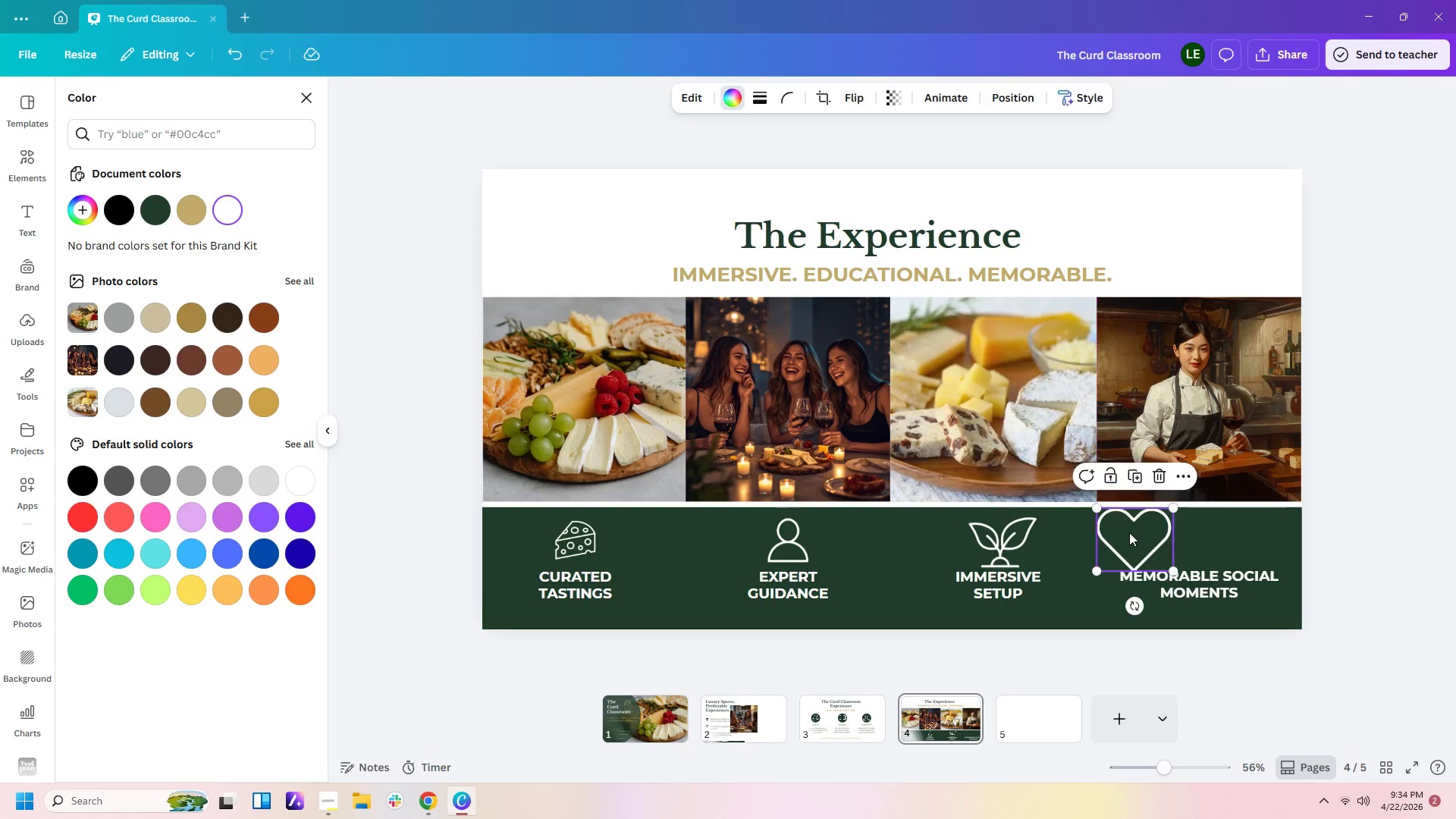 
left_click_drag(start_coordinate=[1129, 532], to_coordinate=[1134, 529])
 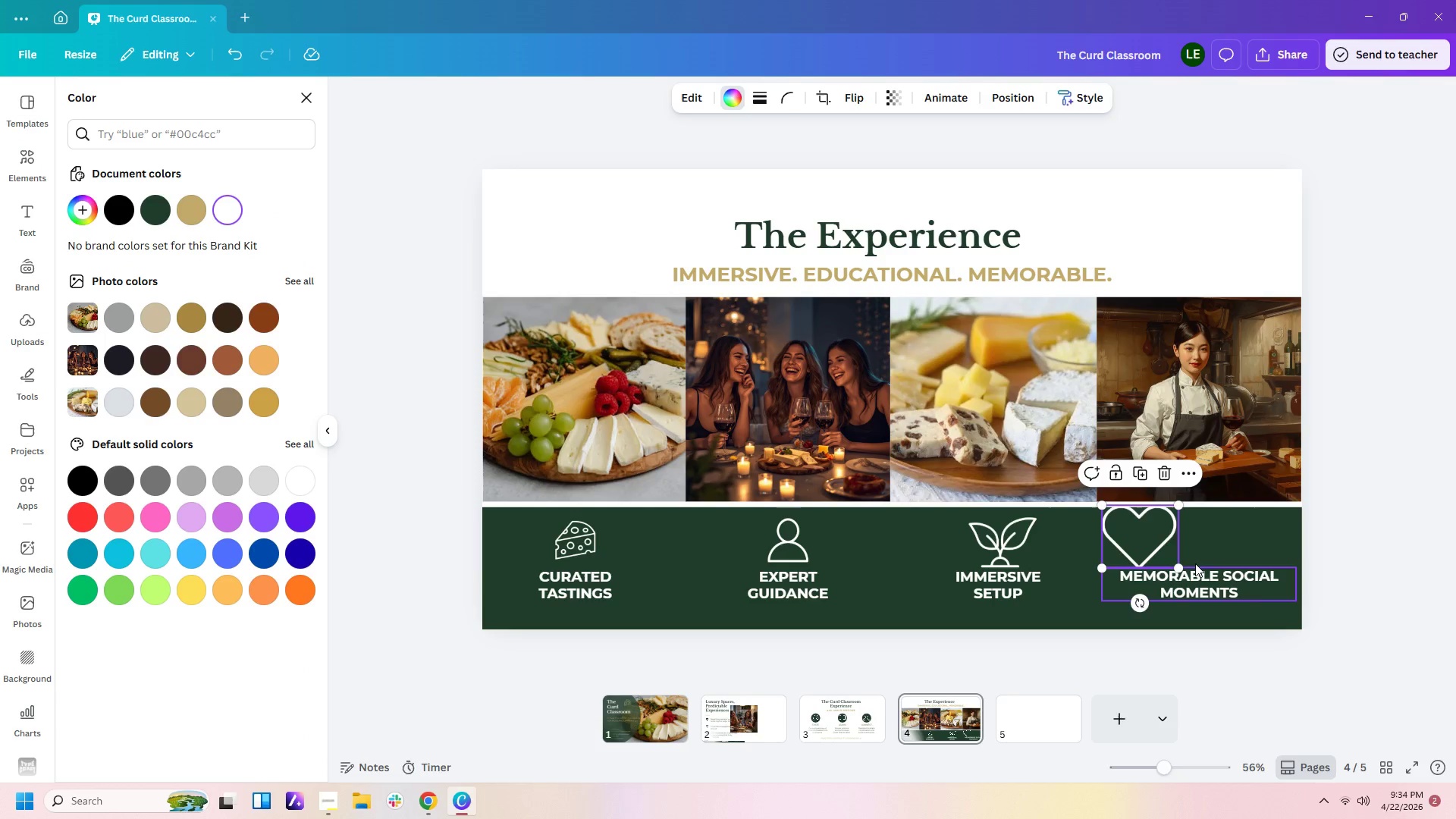 
left_click_drag(start_coordinate=[1145, 538], to_coordinate=[1211, 539])
 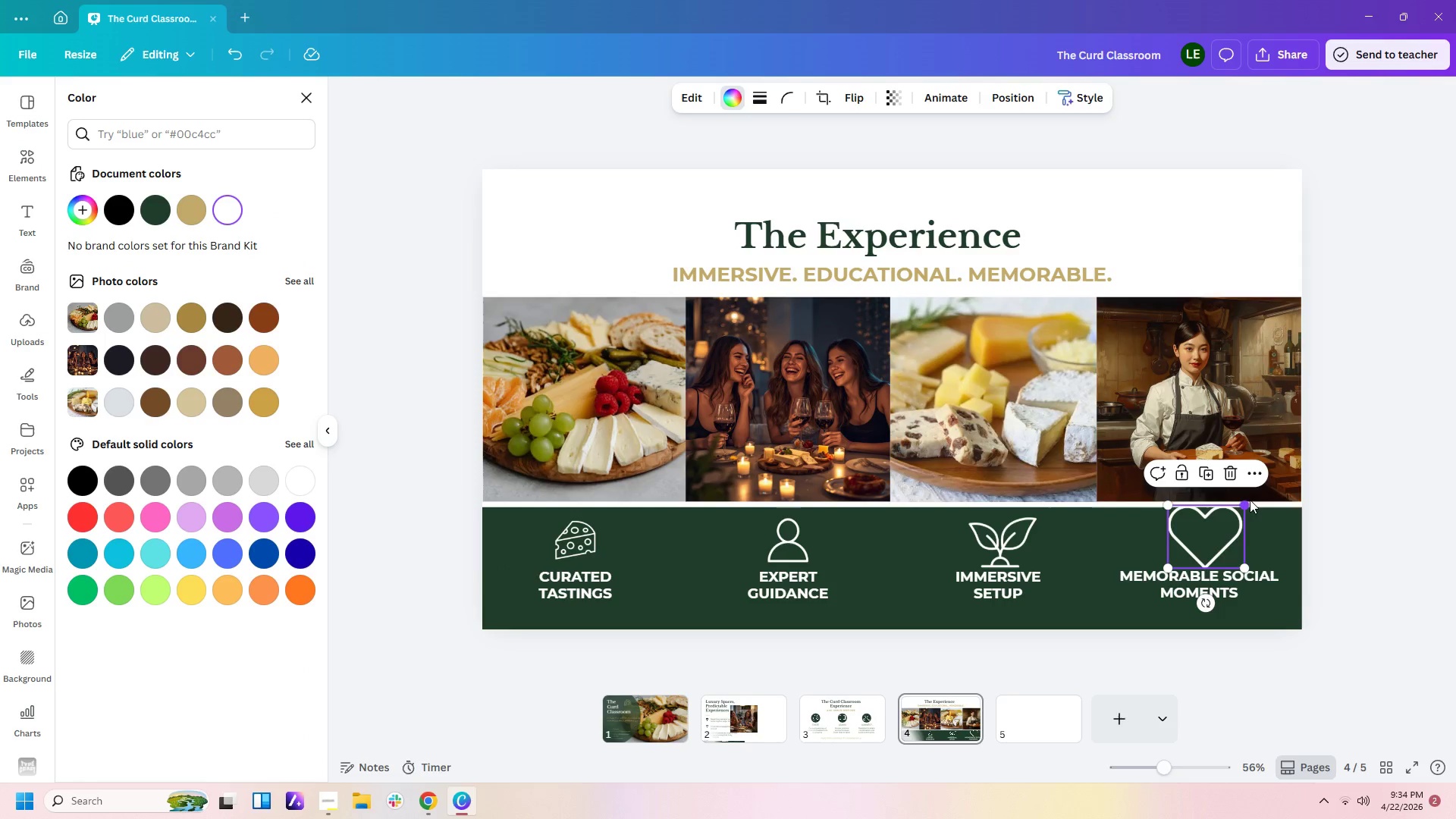 
left_click_drag(start_coordinate=[1250, 501], to_coordinate=[1233, 537])
 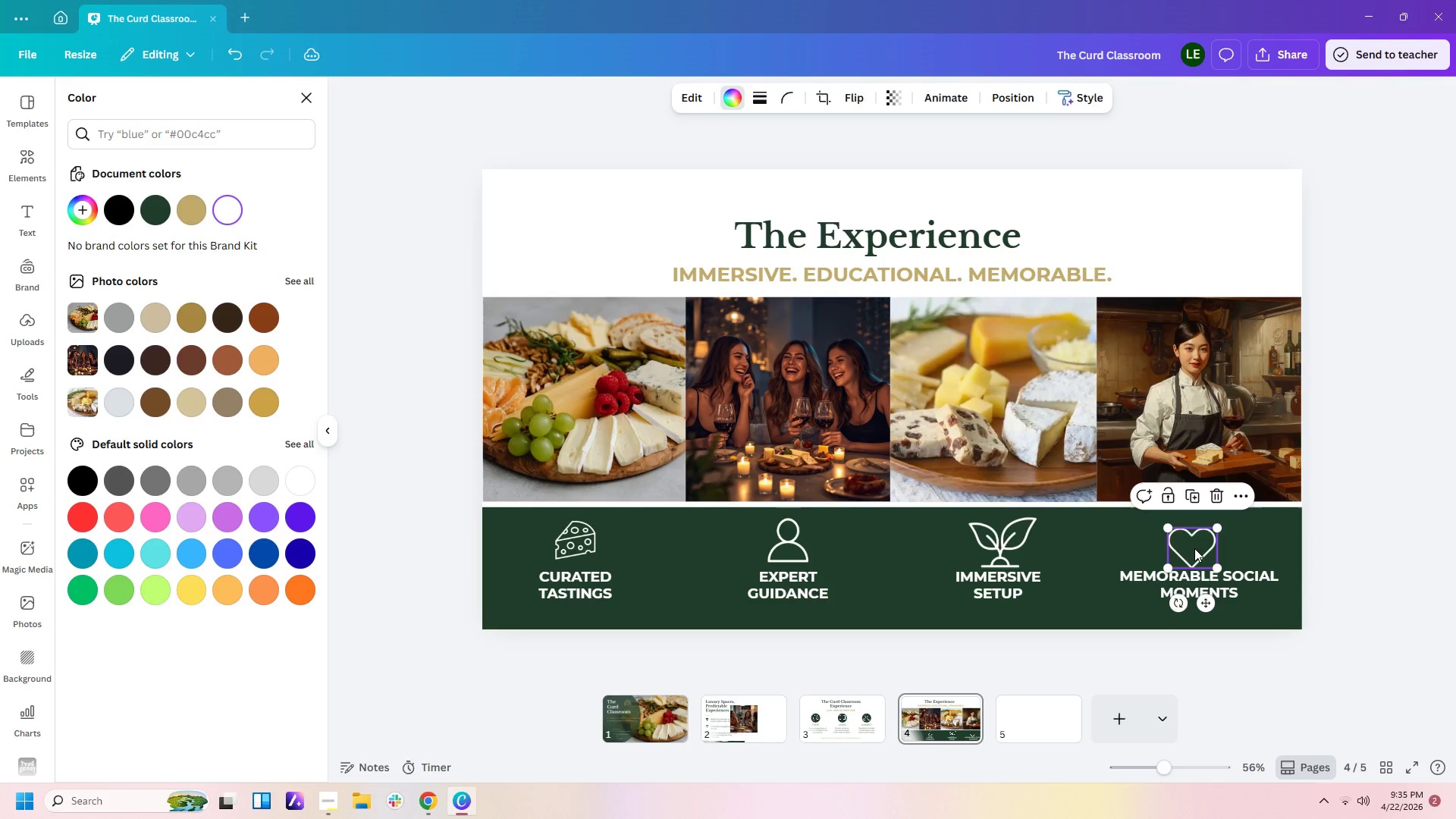 
left_click_drag(start_coordinate=[1194, 548], to_coordinate=[1198, 541])
 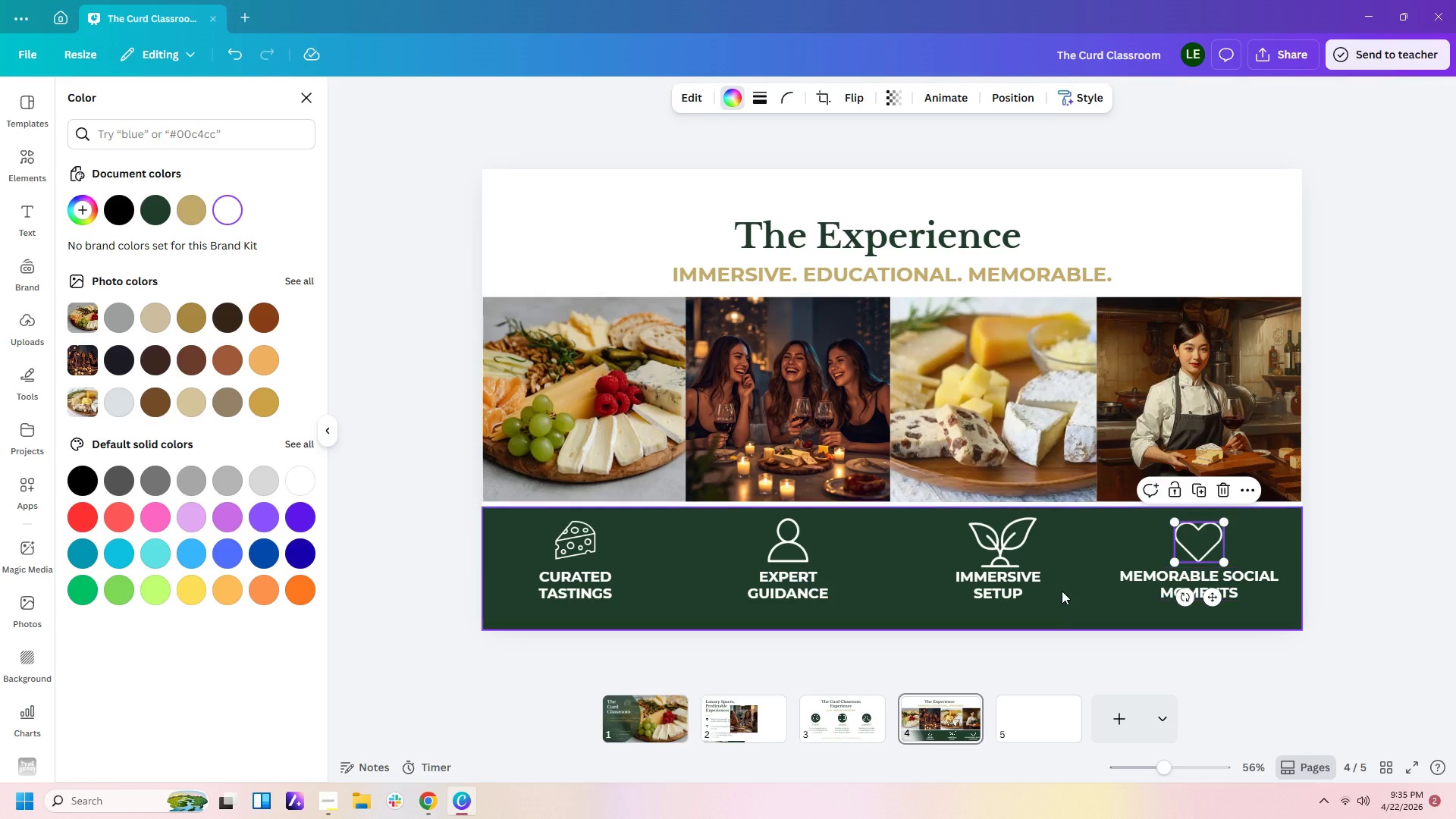 
left_click([1016, 537])
 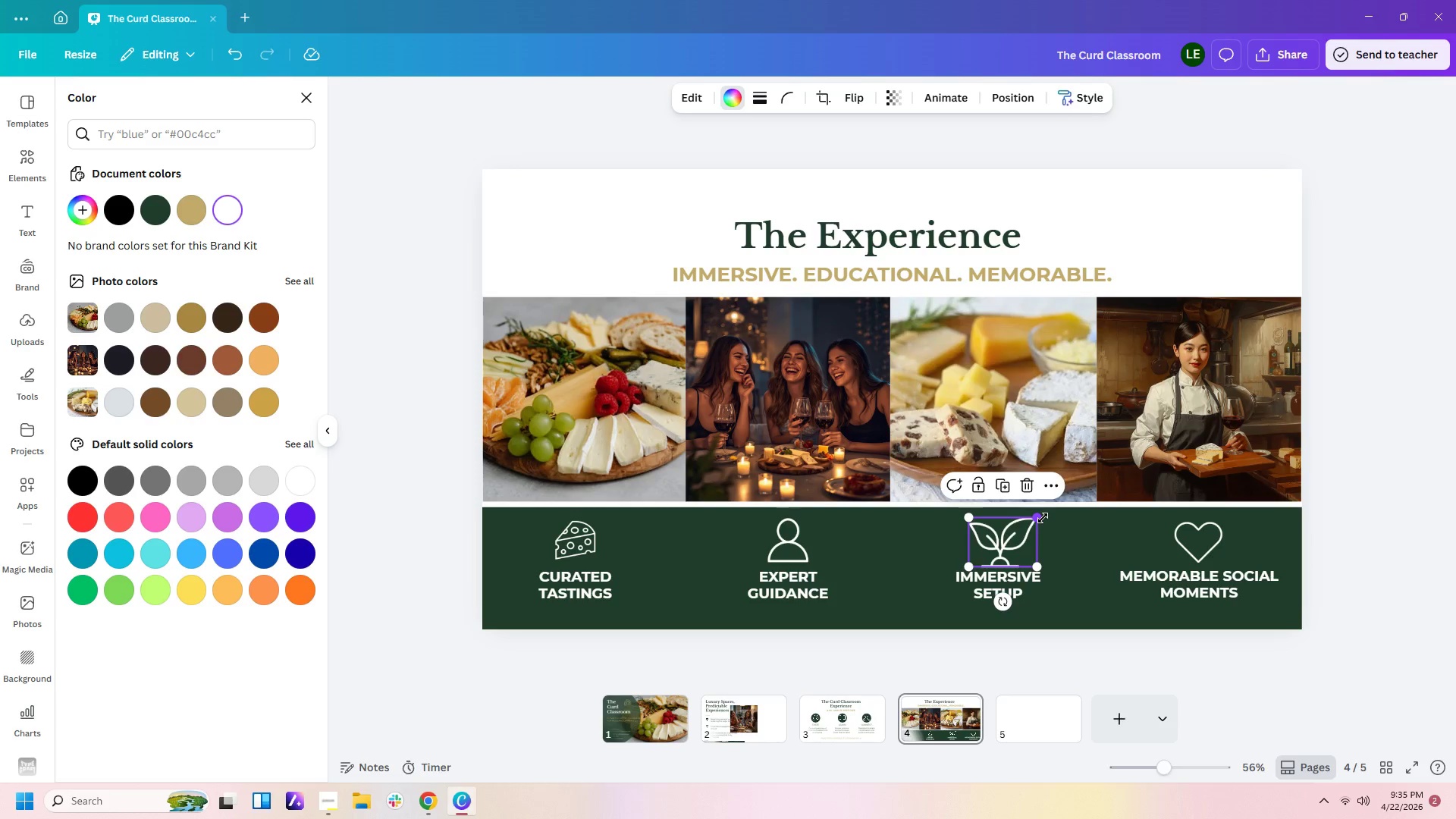 
left_click_drag(start_coordinate=[1043, 518], to_coordinate=[1030, 529])
 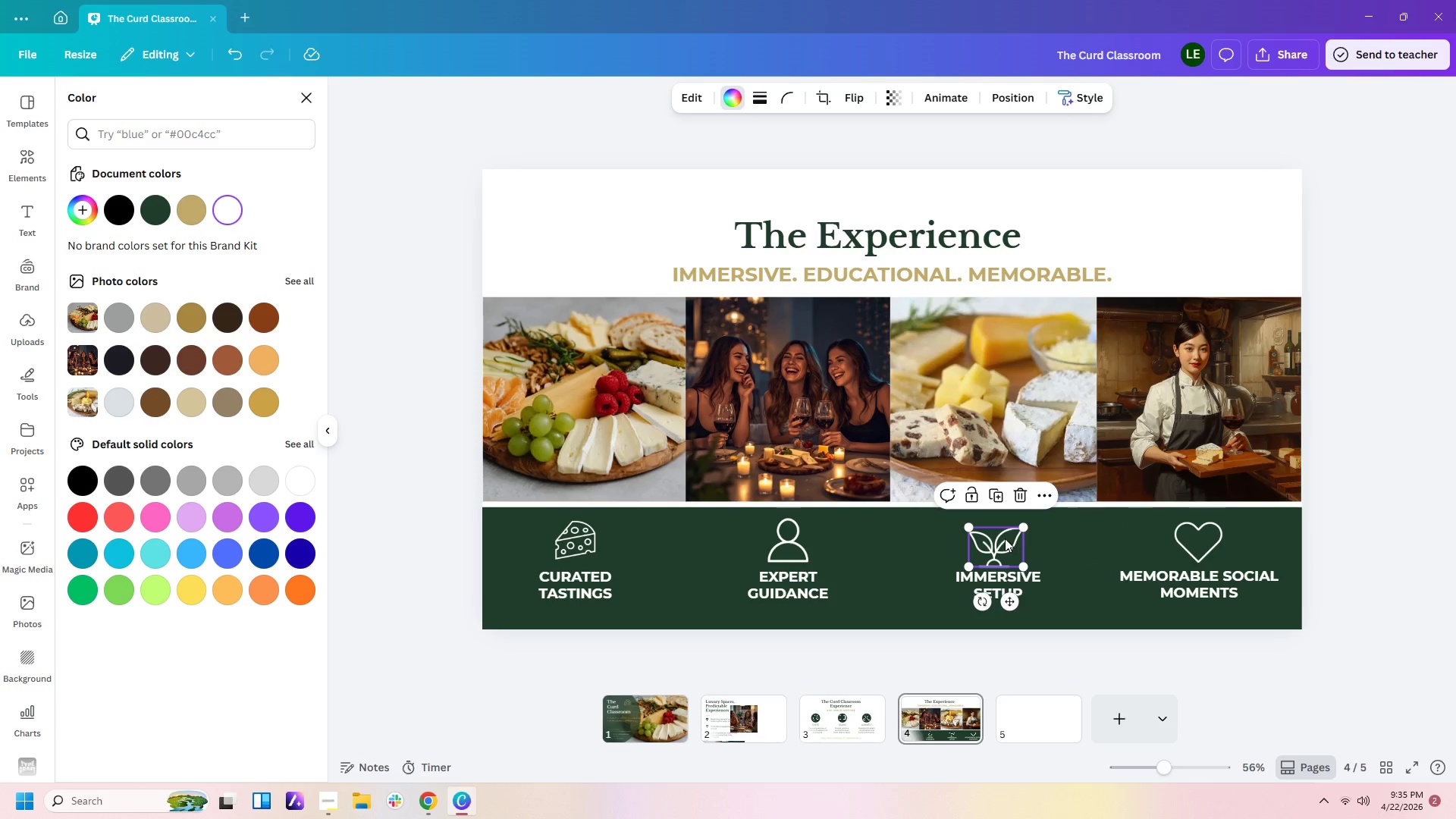 
left_click_drag(start_coordinate=[1005, 538], to_coordinate=[1007, 532])
 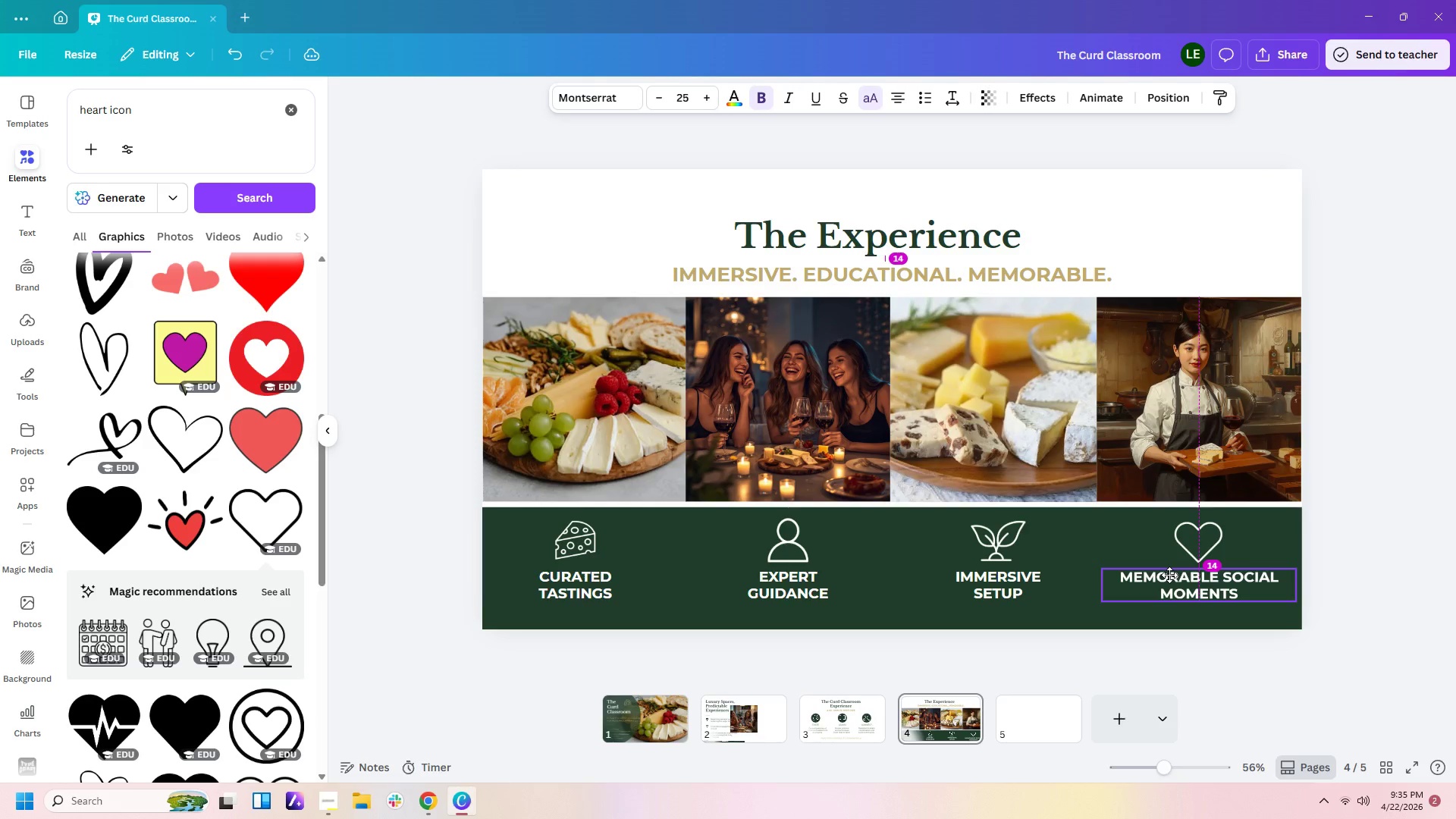 
left_click([1330, 507])
 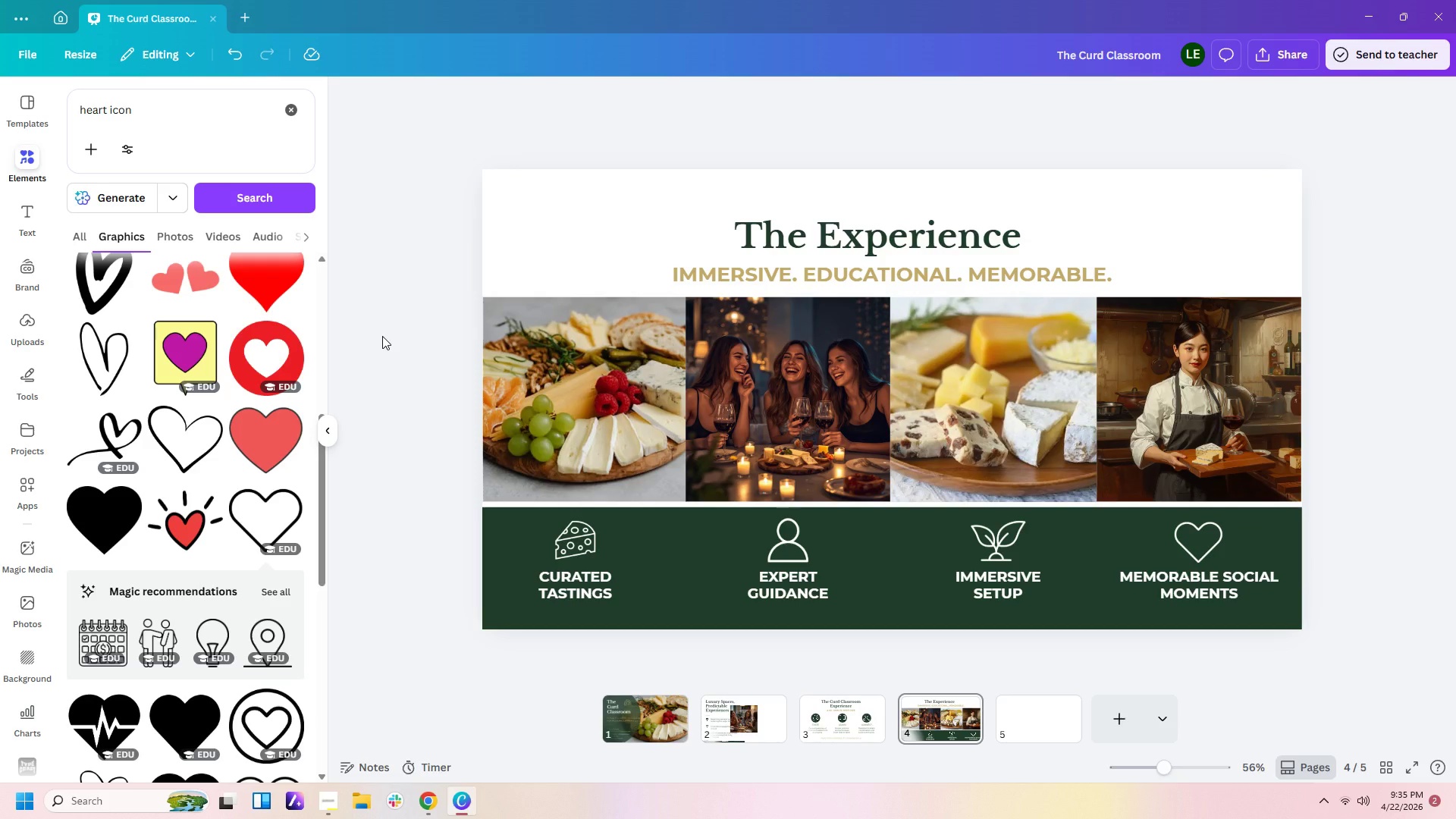 
wait(7.8)
 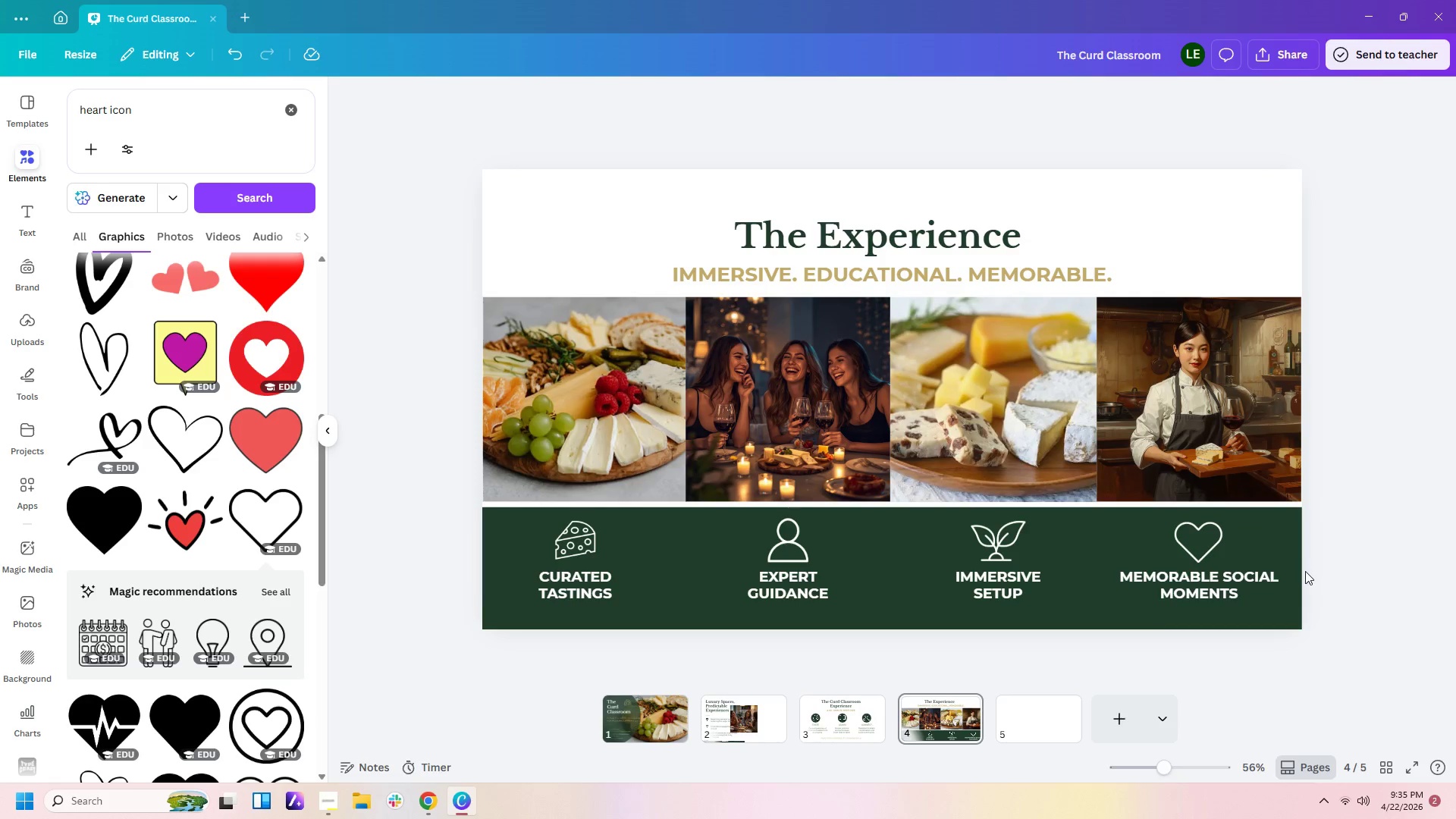 
left_click([653, 406])
 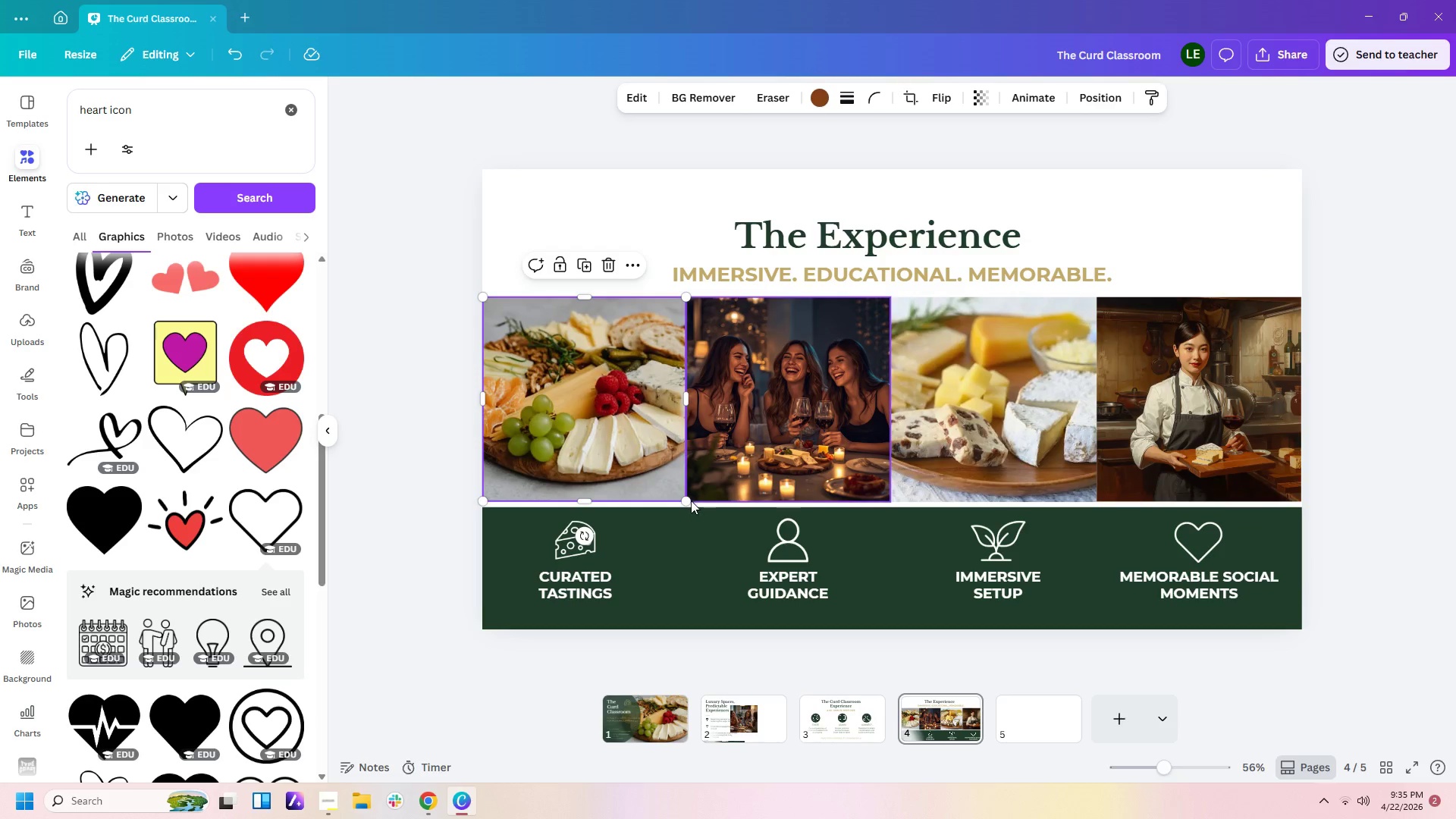 
left_click_drag(start_coordinate=[689, 501], to_coordinate=[683, 500])
 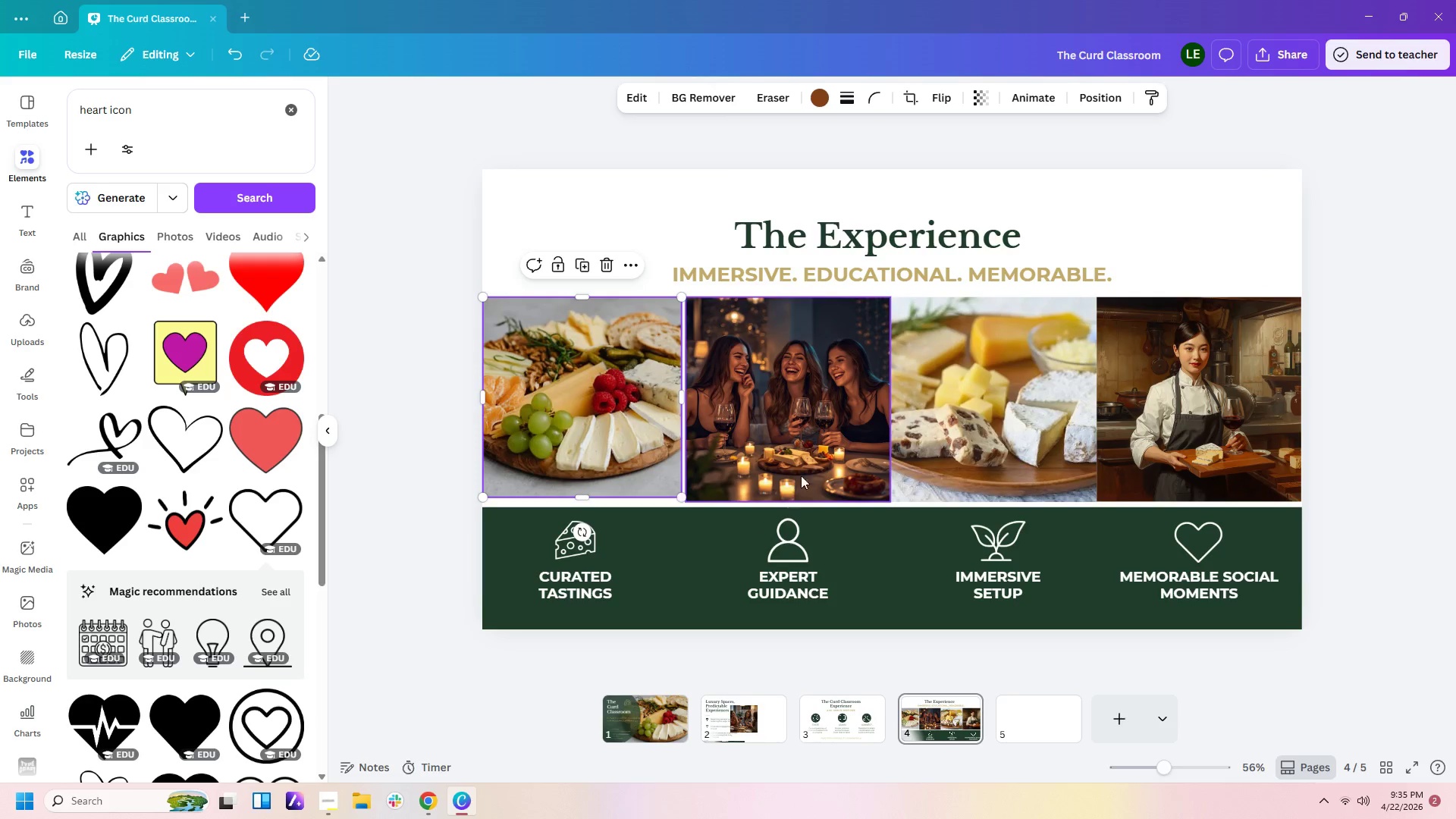 
left_click([805, 474])
 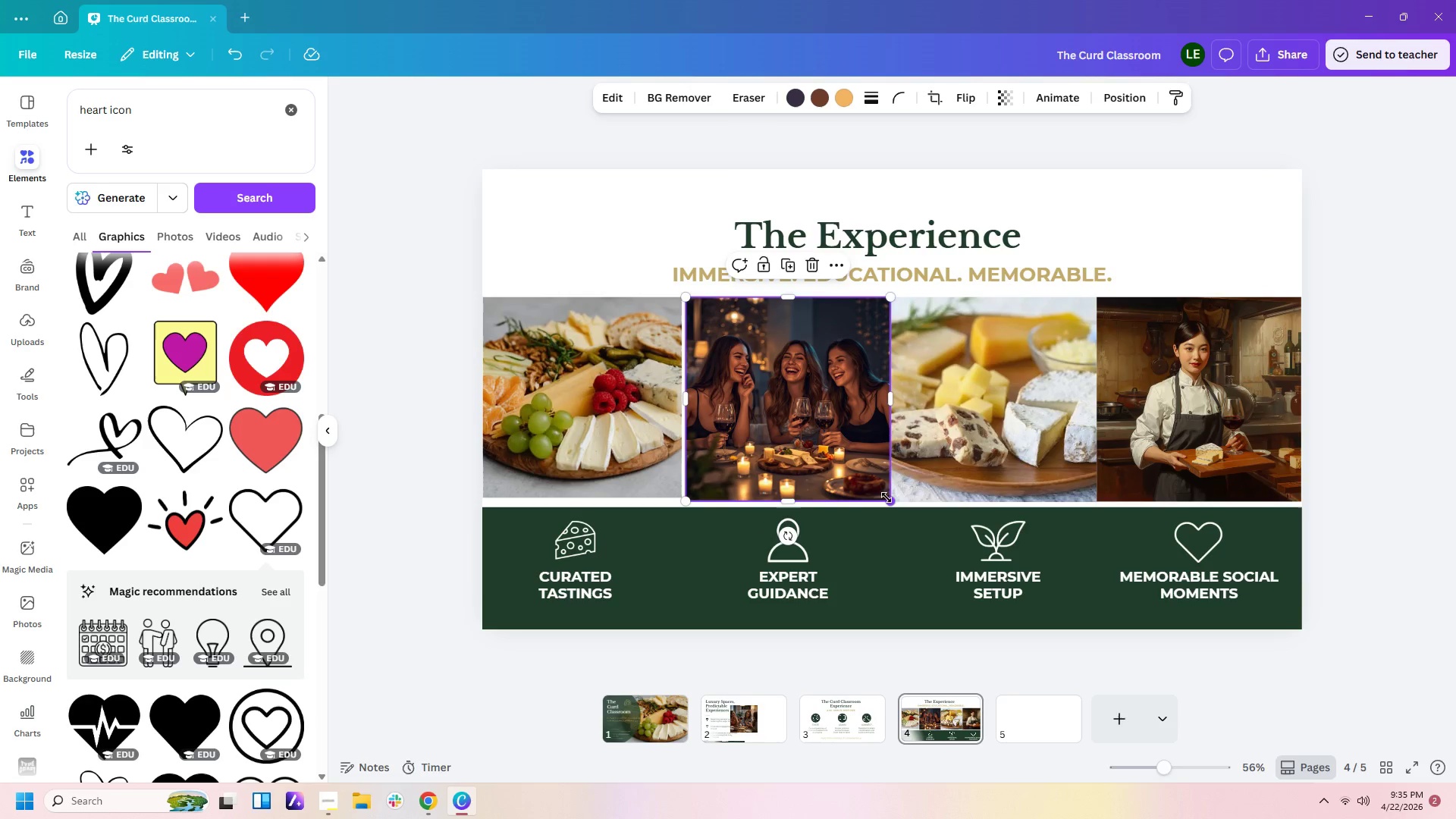 
left_click_drag(start_coordinate=[887, 497], to_coordinate=[881, 497])
 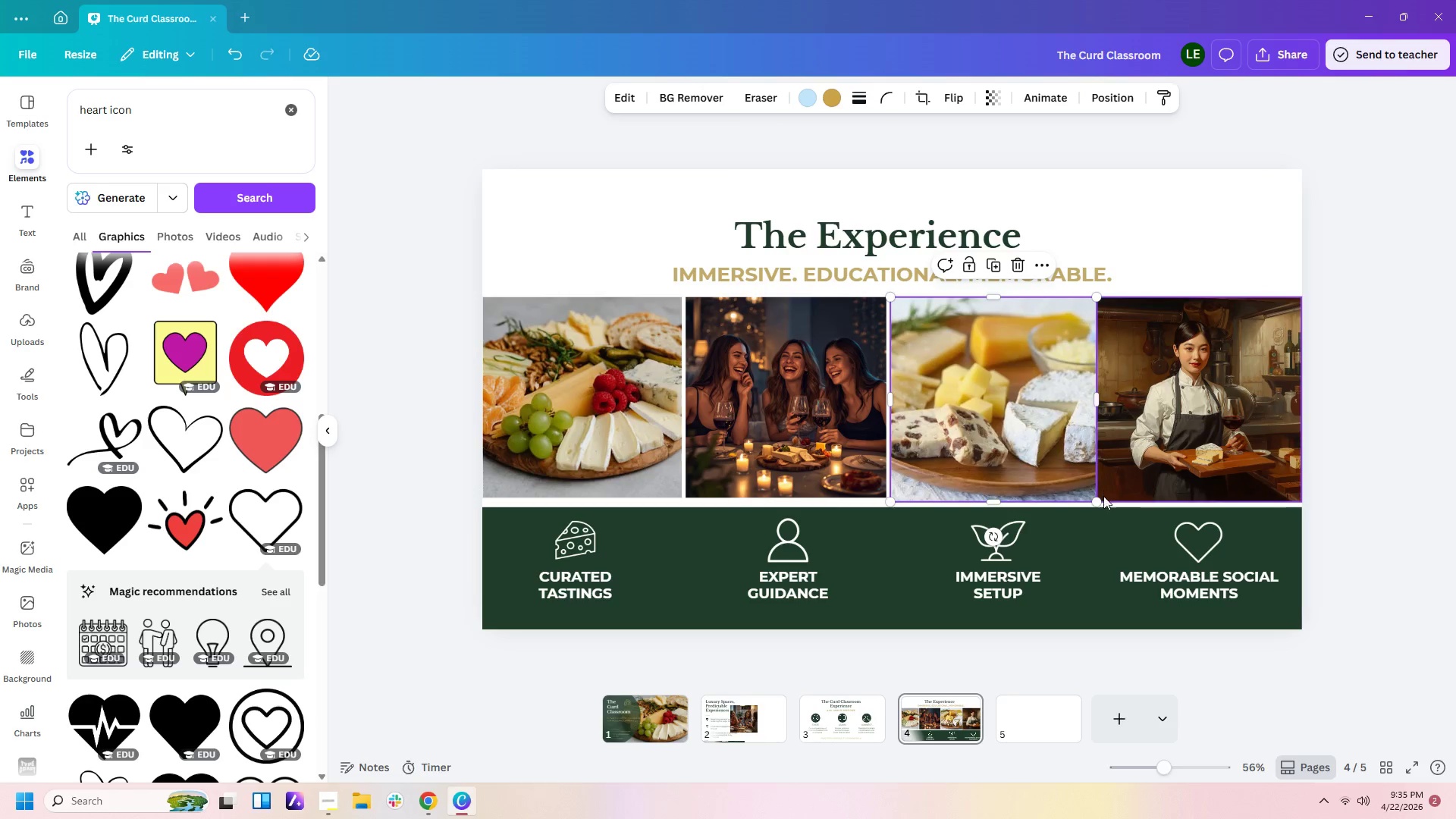 
left_click_drag(start_coordinate=[1096, 499], to_coordinate=[1092, 494])
 